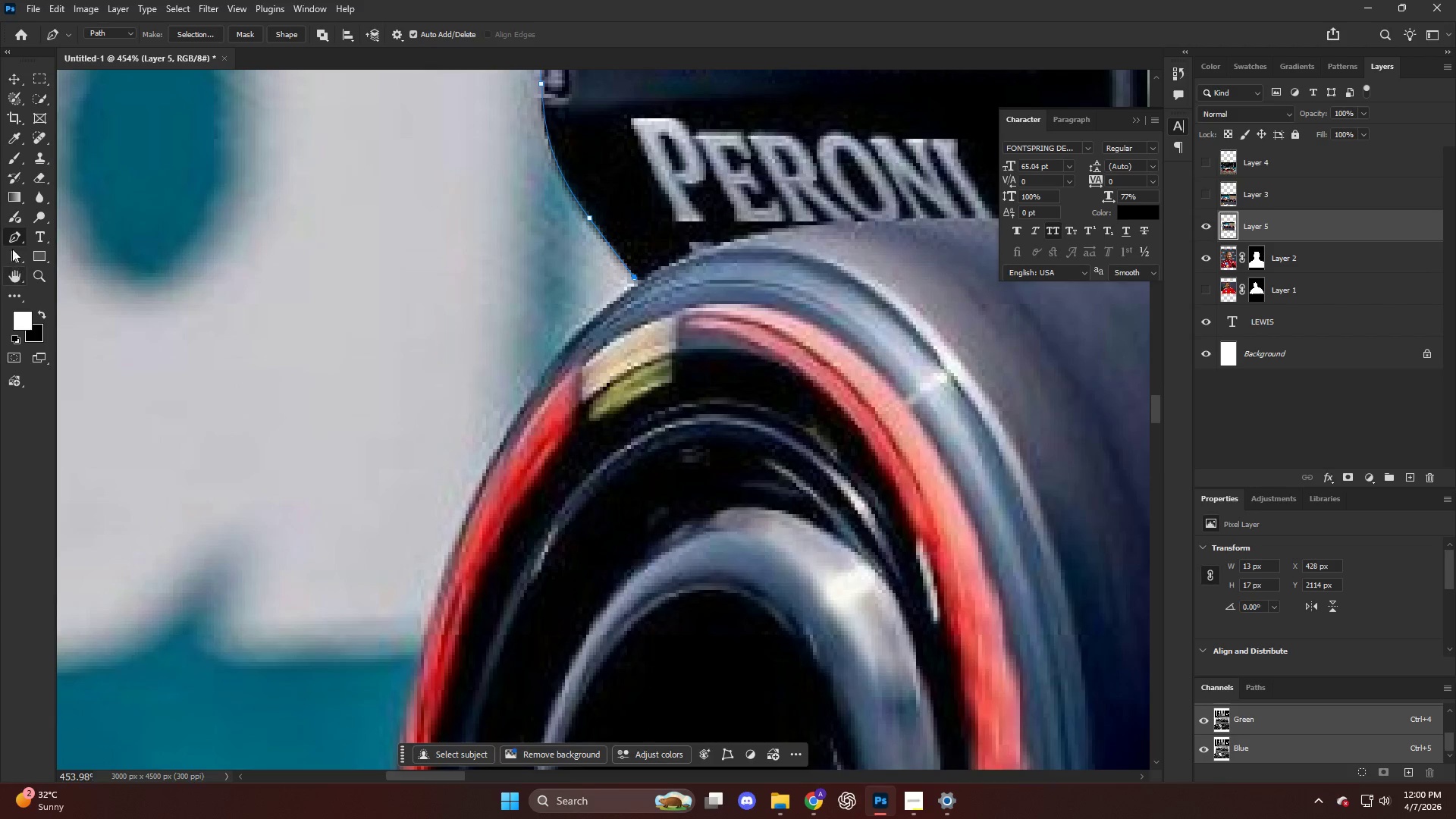 
scroll: coordinate [400, 444], scroll_direction: down, amount: 18.0
 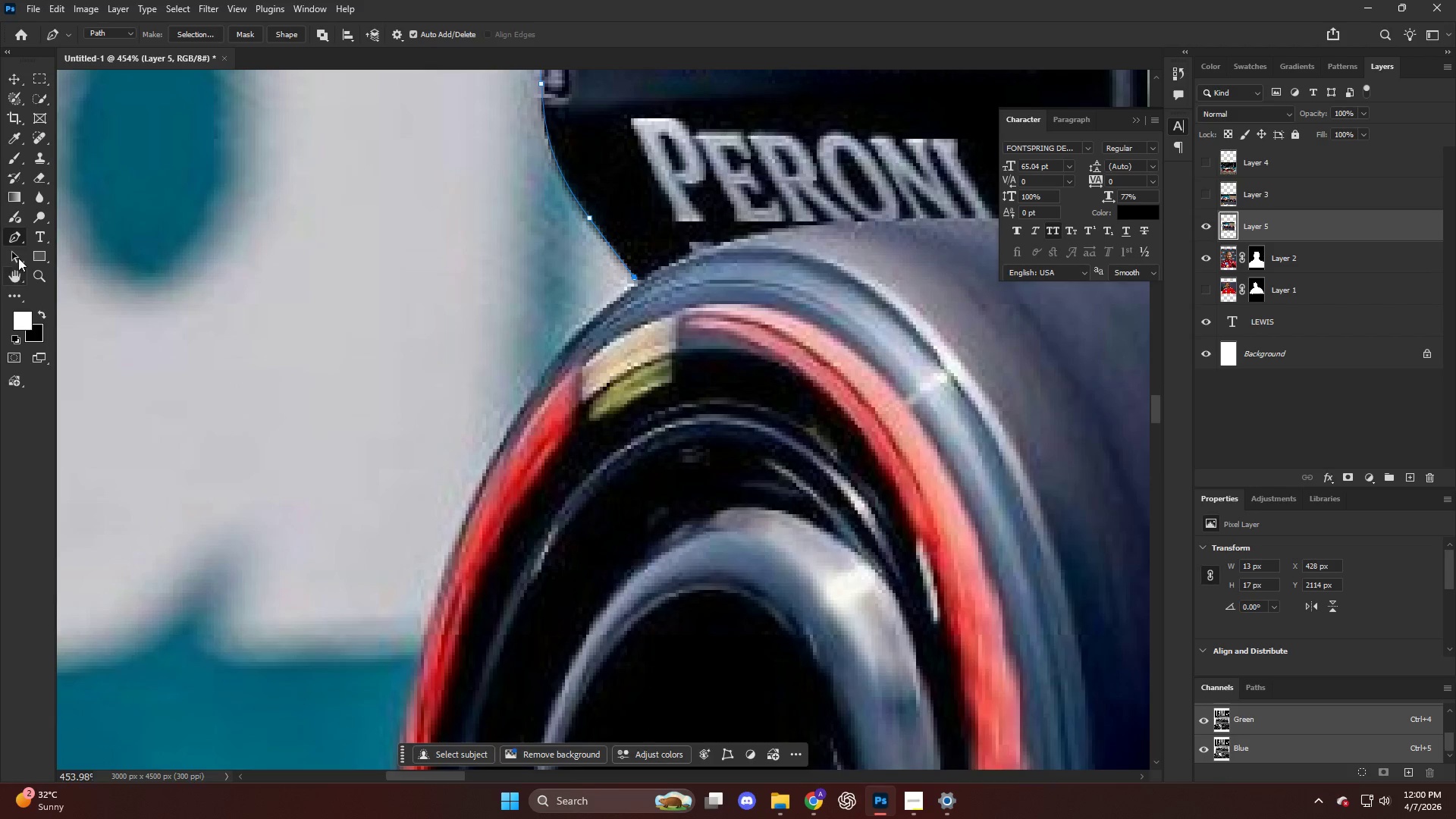 
right_click([5, 231])
 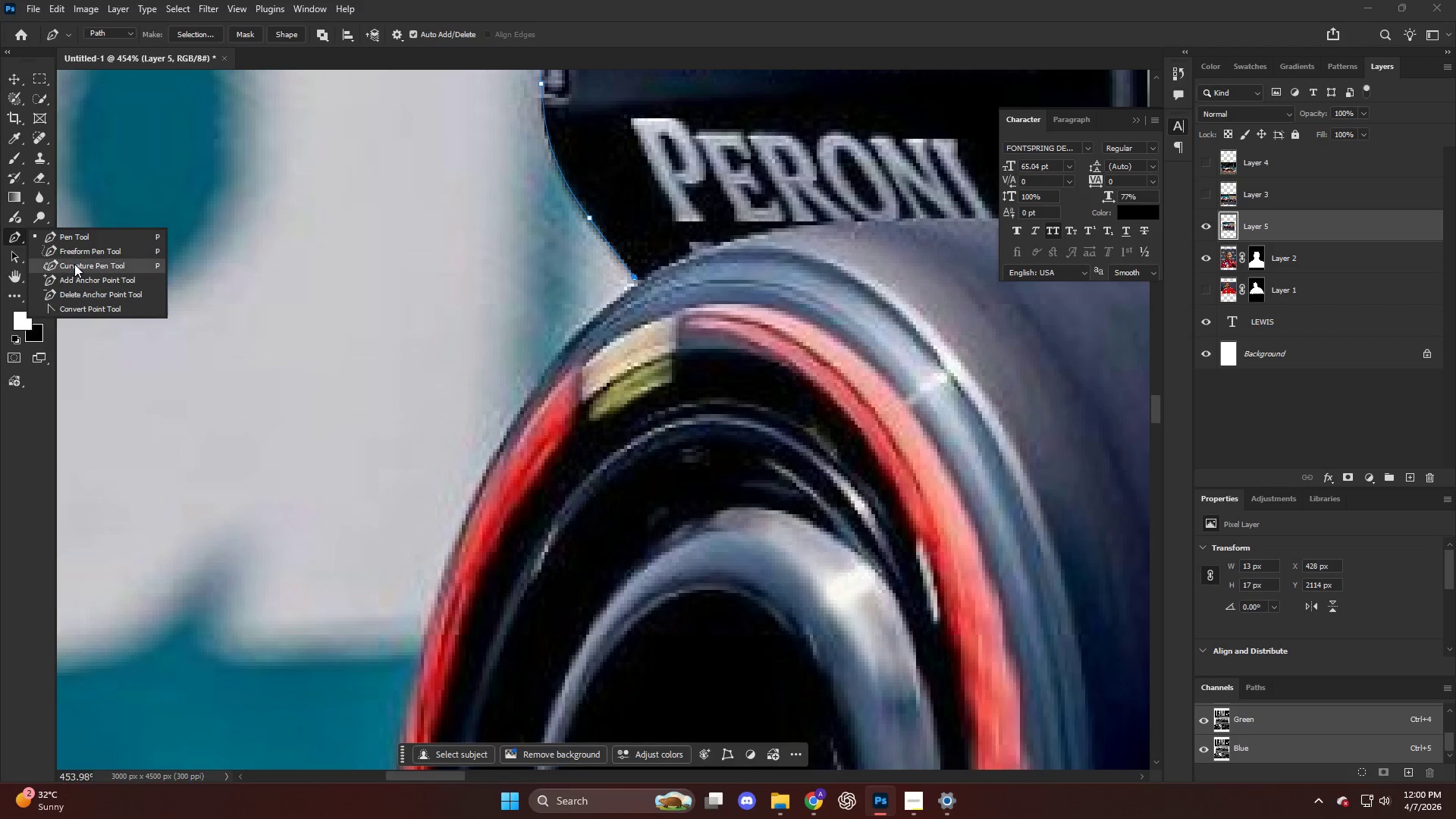 
left_click([74, 264])
 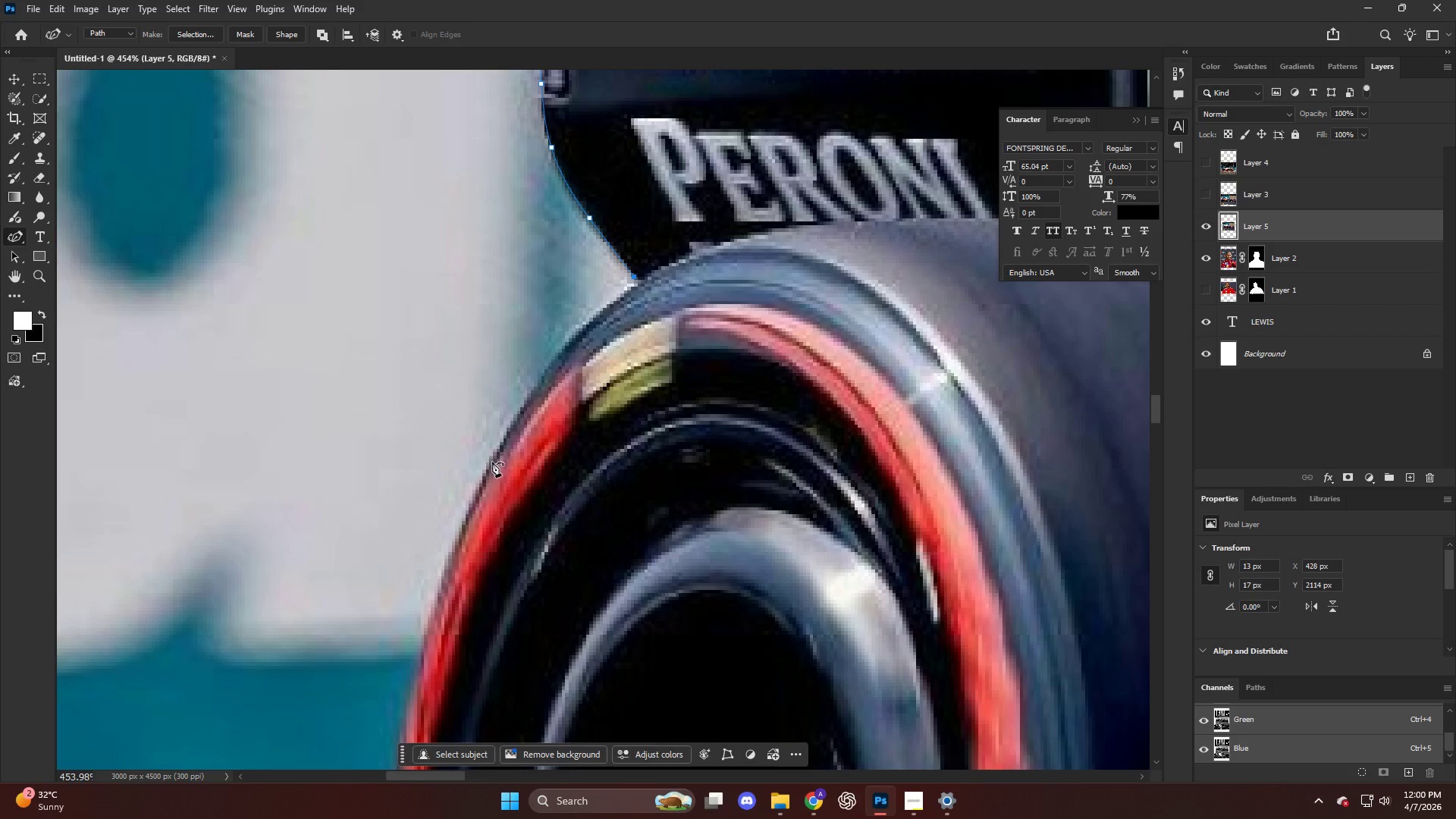 
left_click([490, 461])
 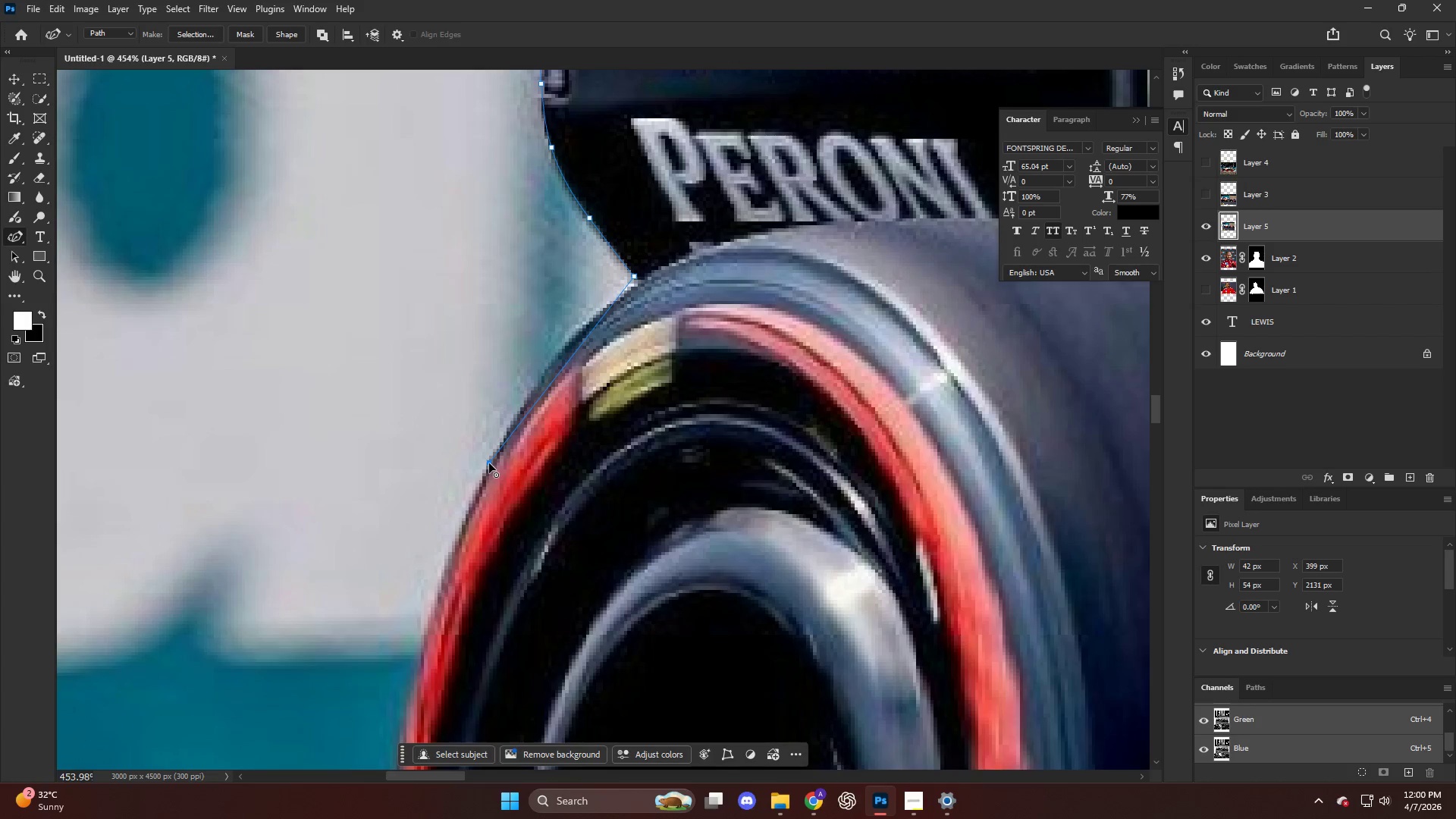 
key(Alt+AltLeft)
 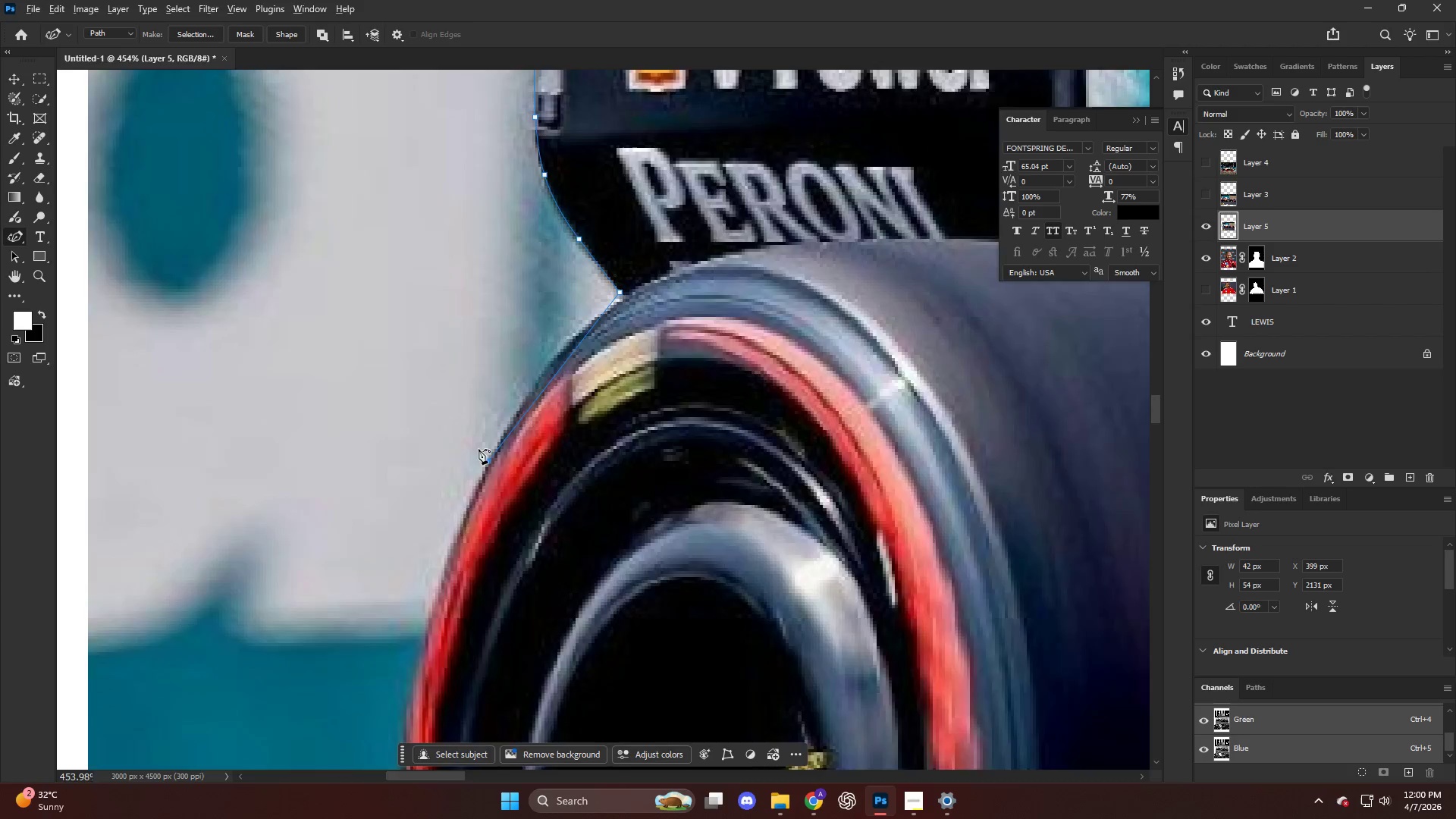 
key(Alt+AltLeft)
 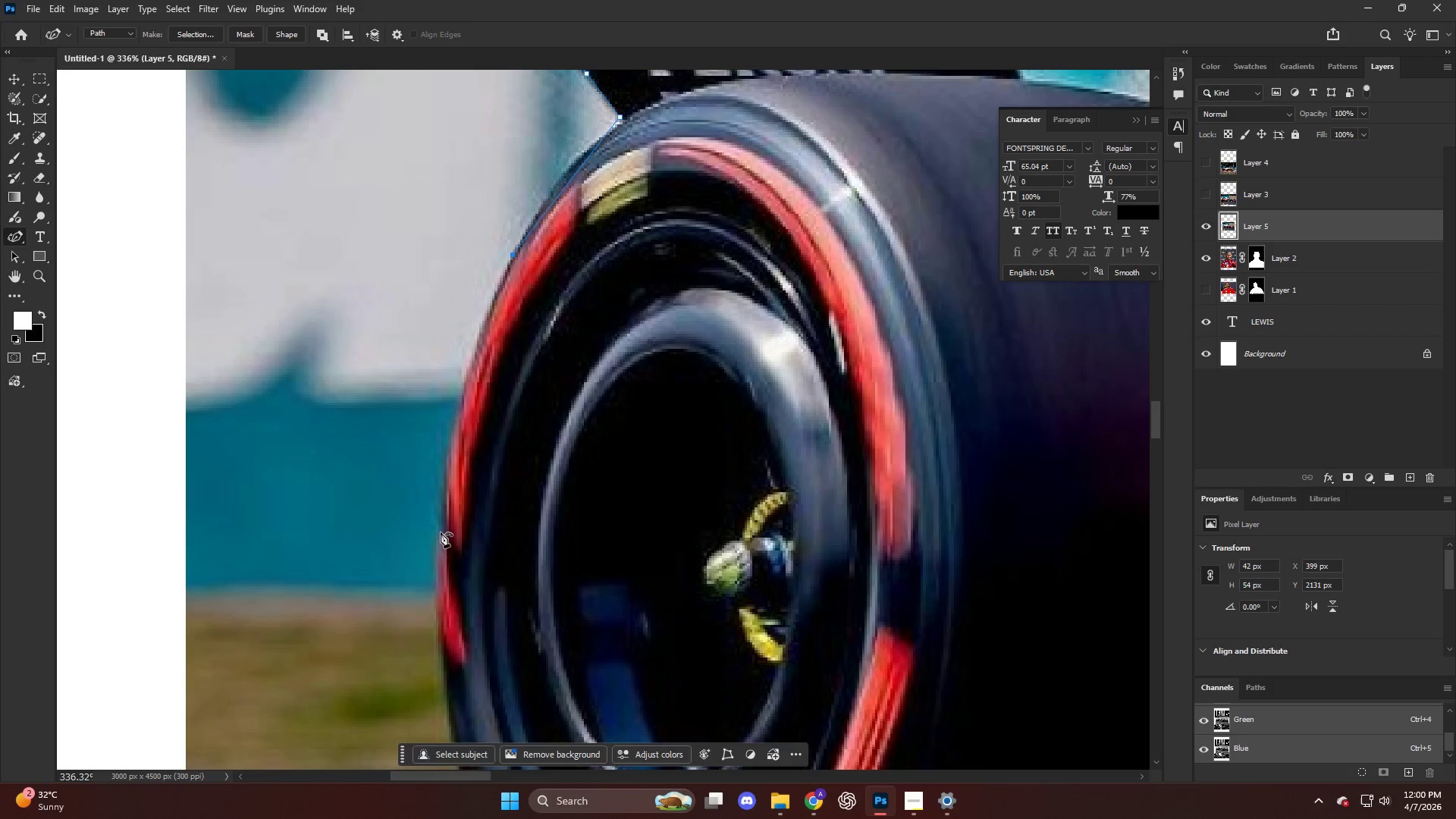 
scroll: coordinate [433, 532], scroll_direction: down, amount: 12.0
 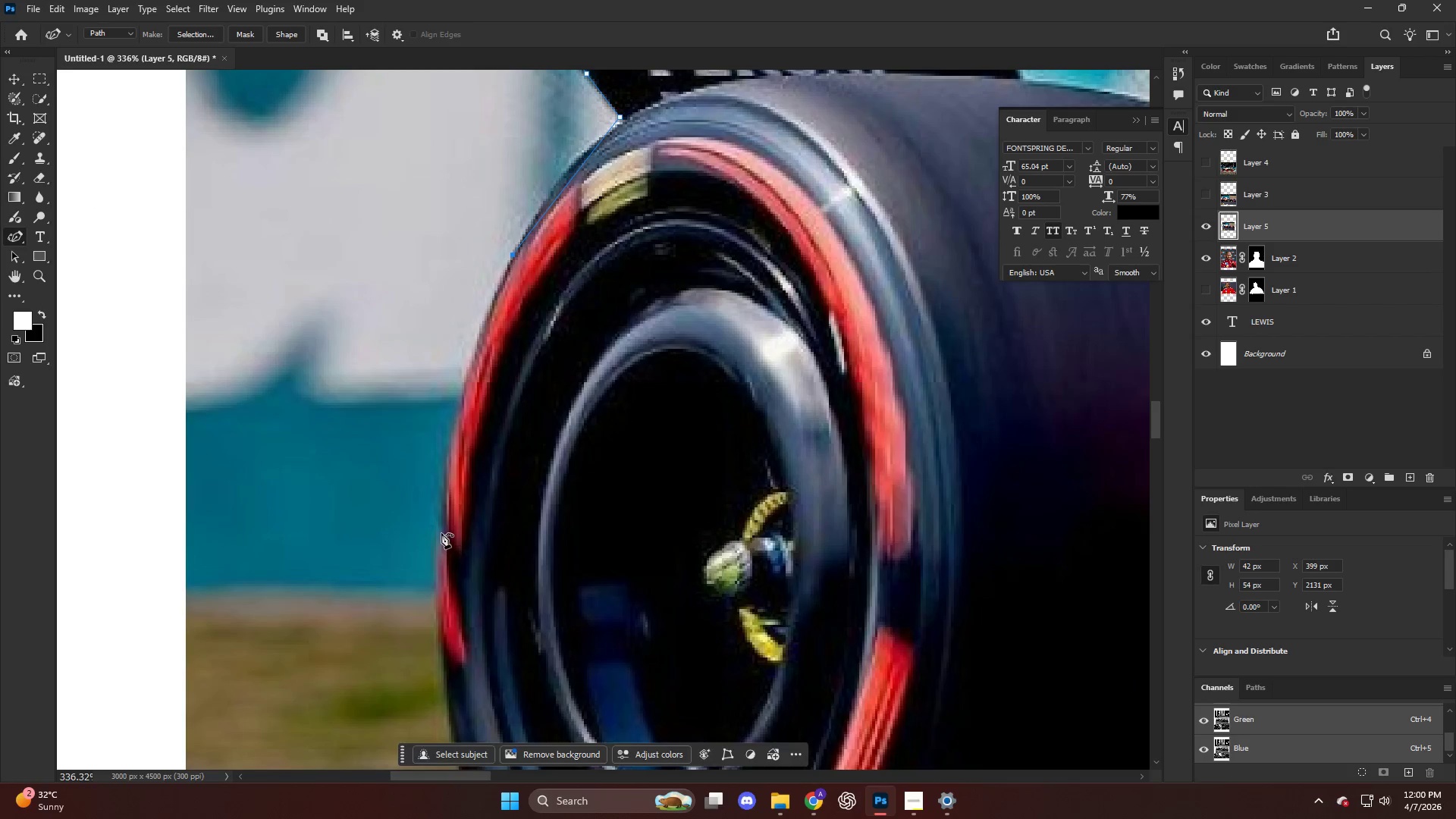 
left_click([441, 533])
 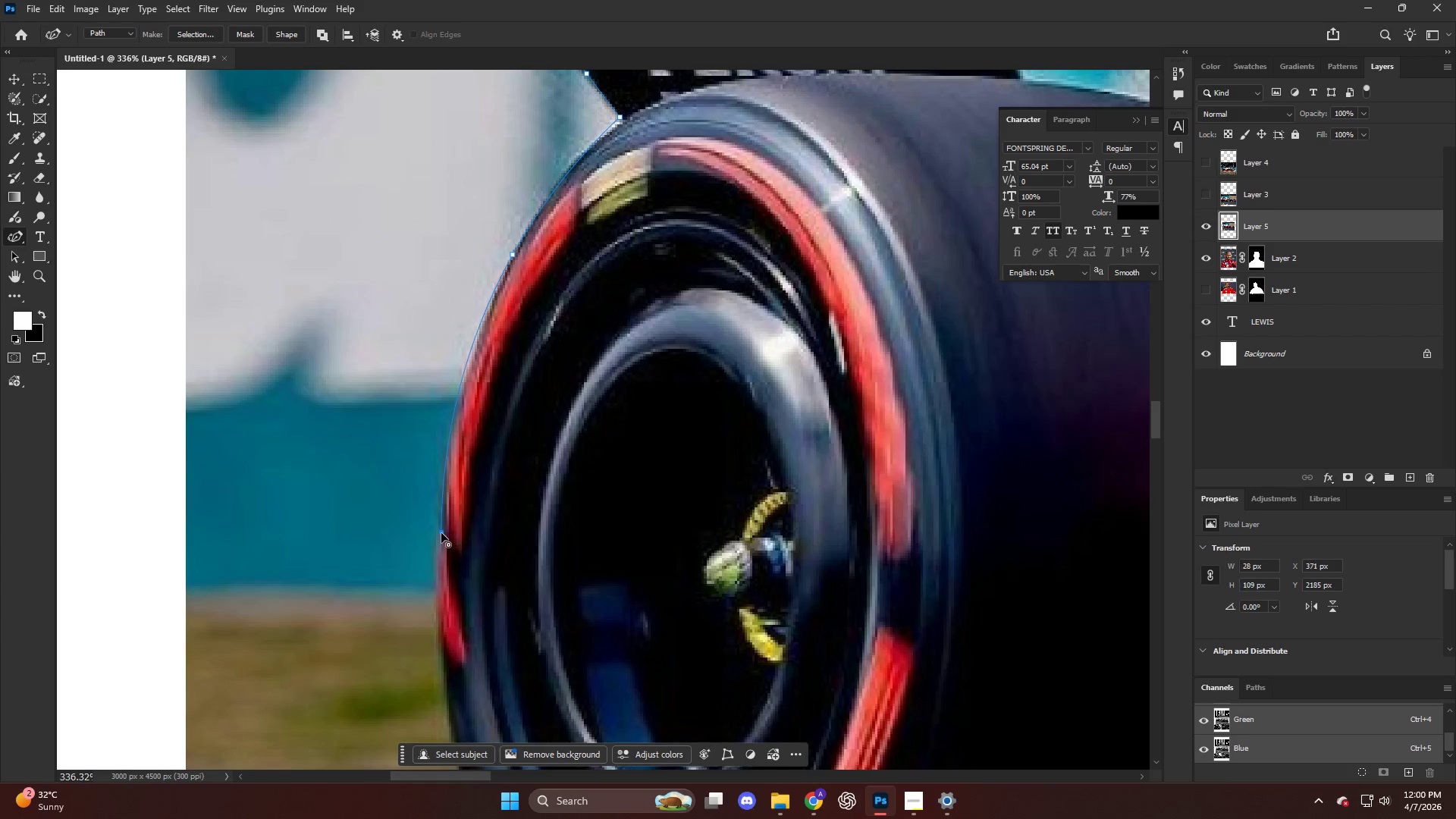 
key(Alt+AltLeft)
 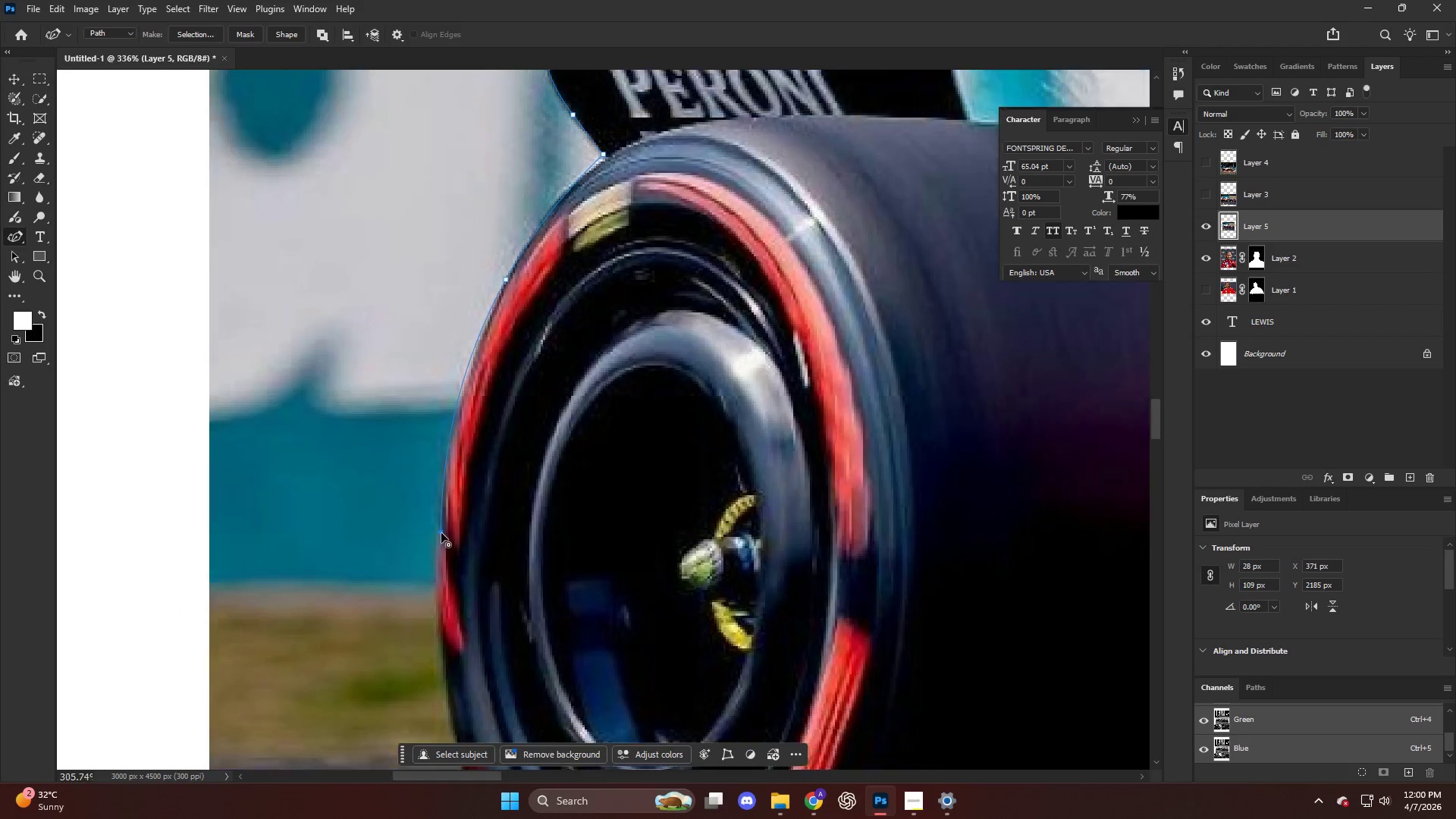 
scroll: coordinate [441, 533], scroll_direction: down, amount: 6.0
 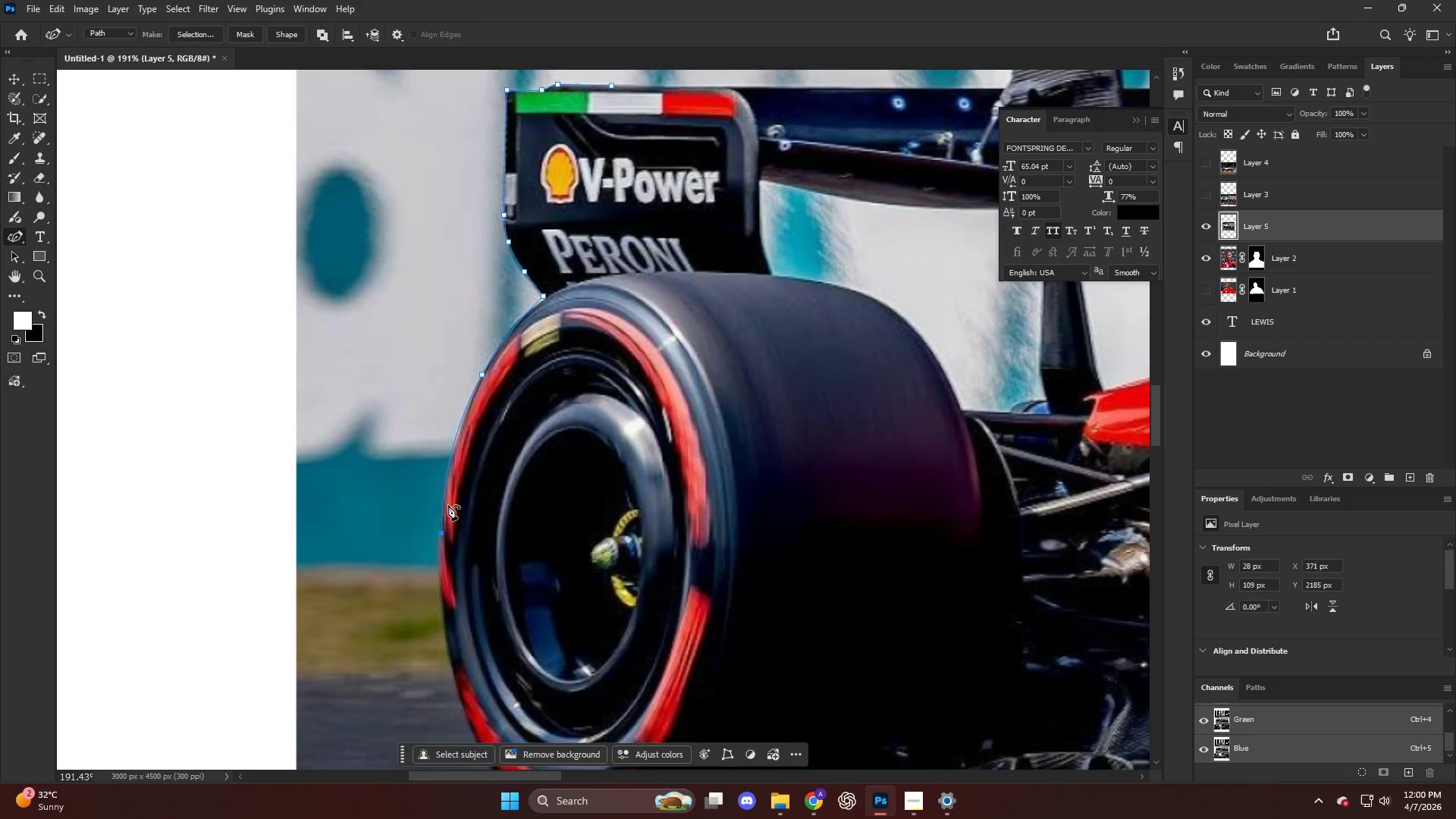 
hold_key(key=AltLeft, duration=0.47)
 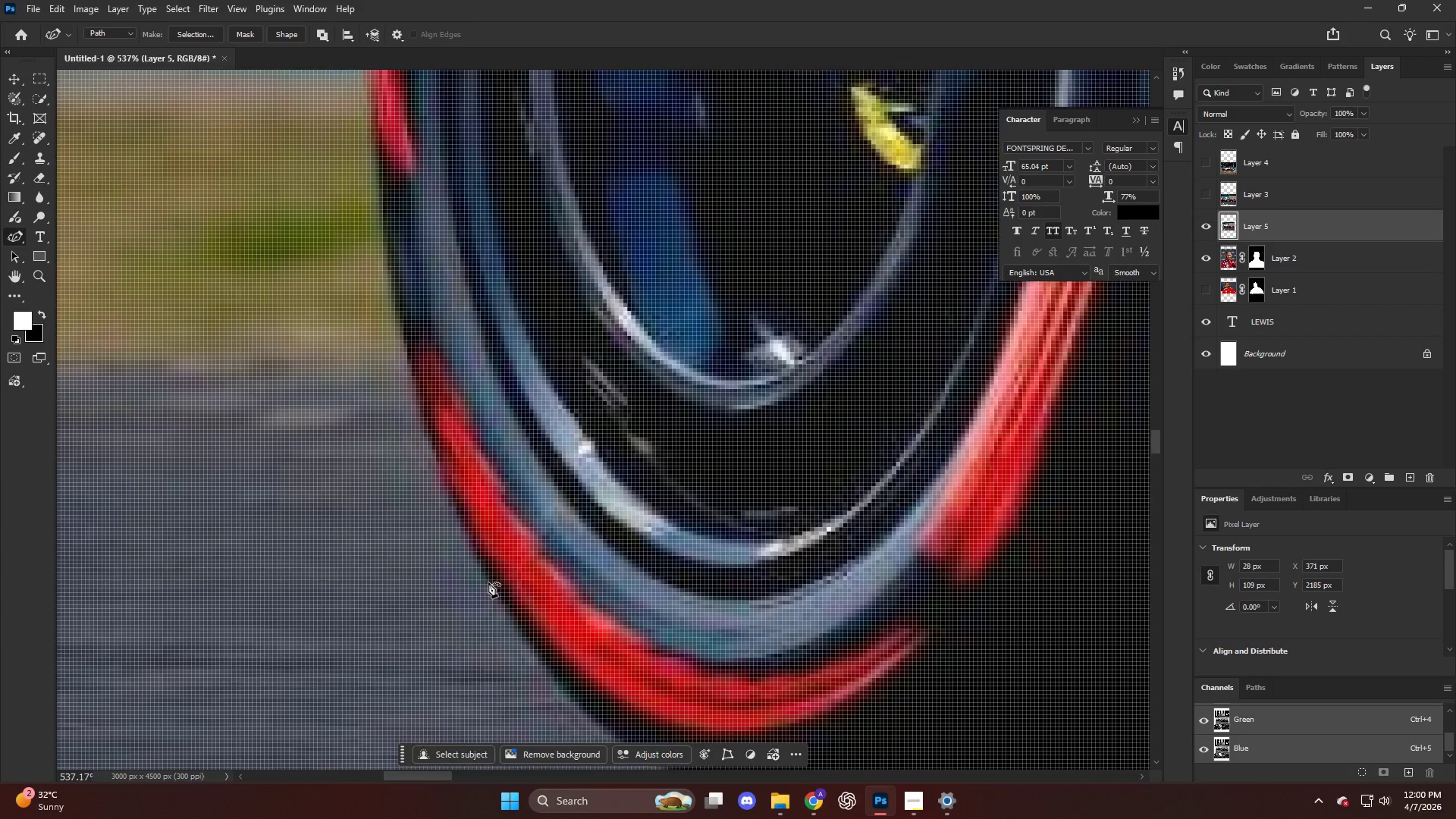 
left_click([488, 582])
 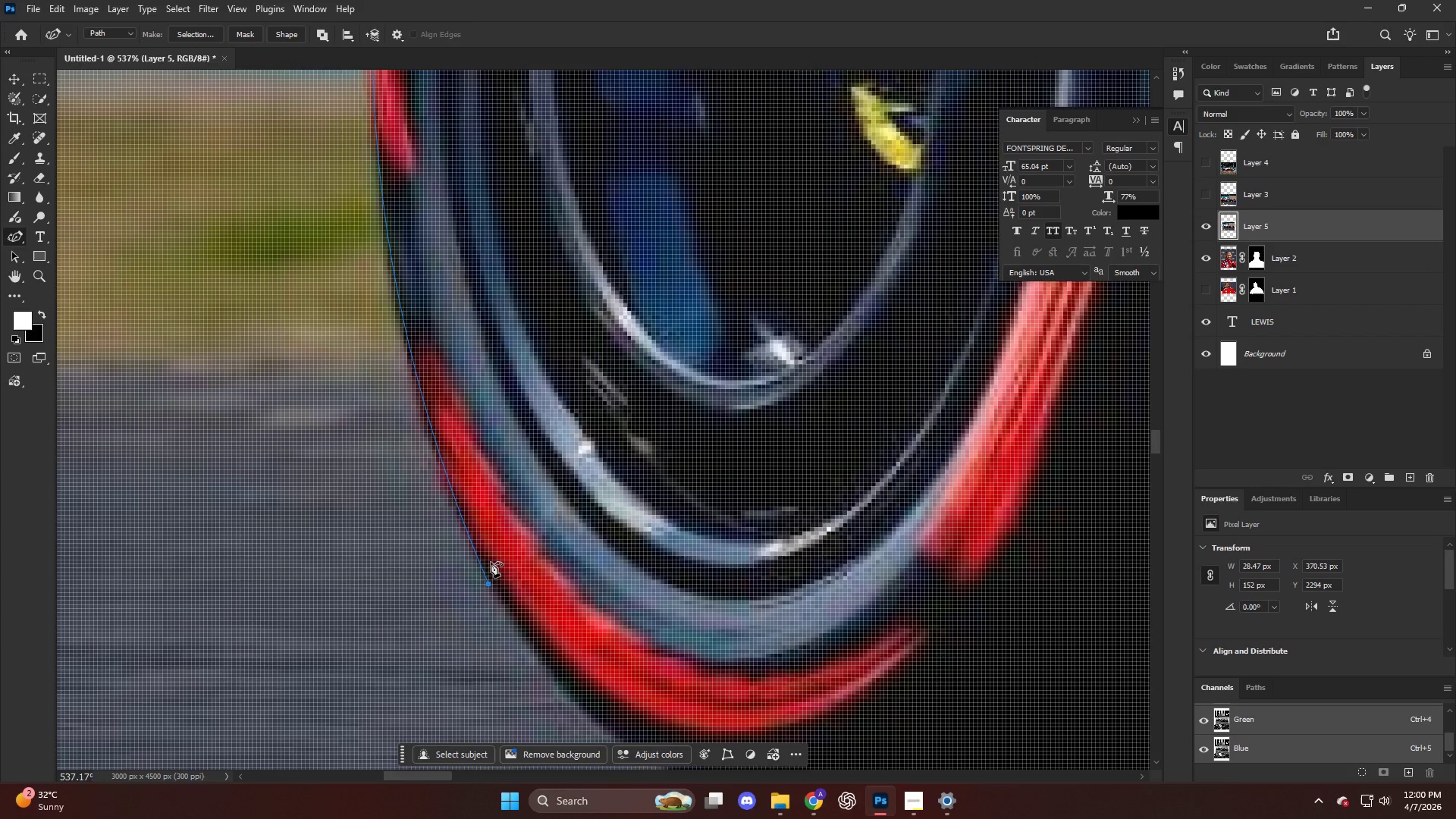 
scroll: coordinate [488, 580], scroll_direction: down, amount: 4.0
 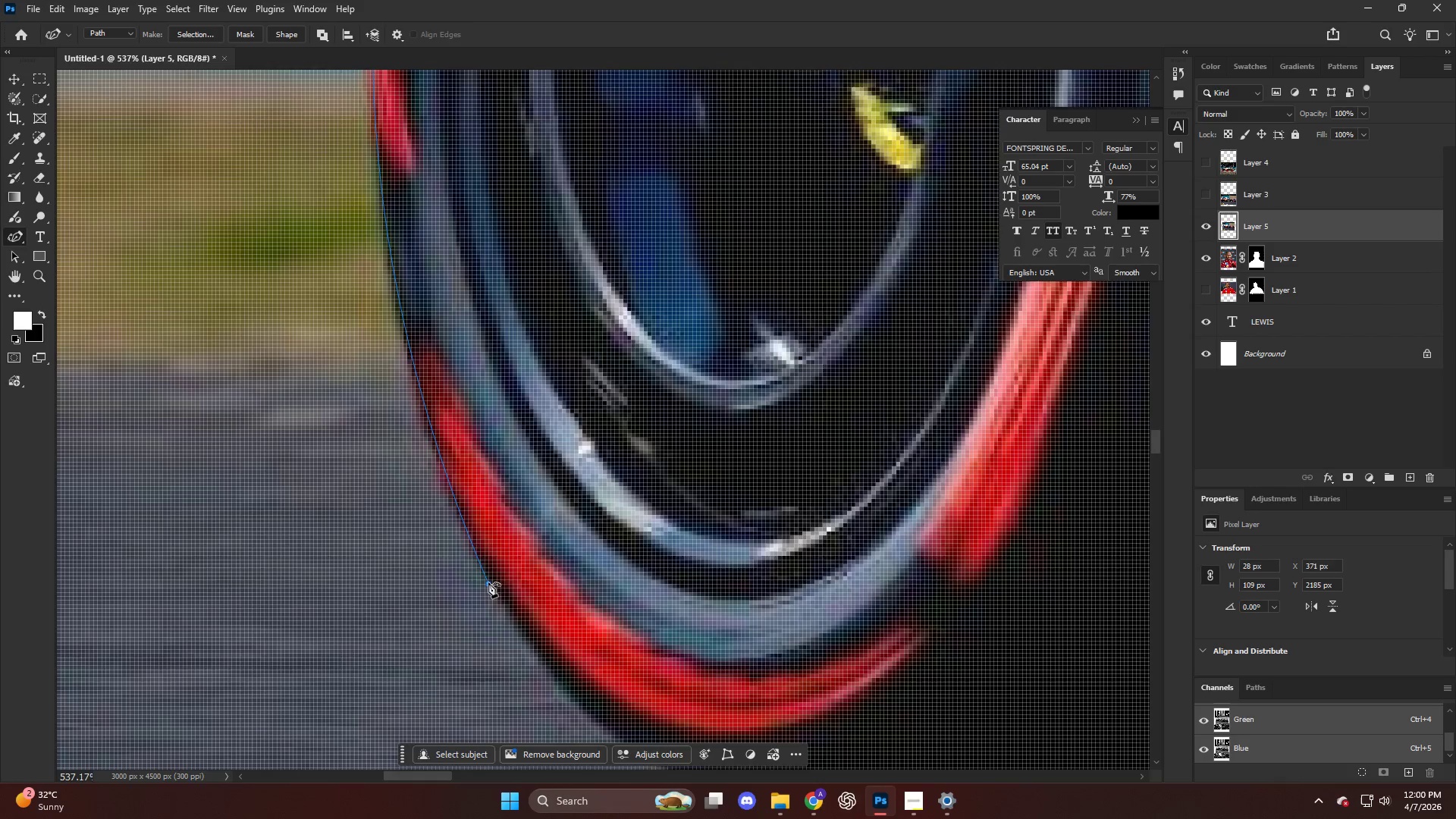 
key(Control+ControlLeft)
 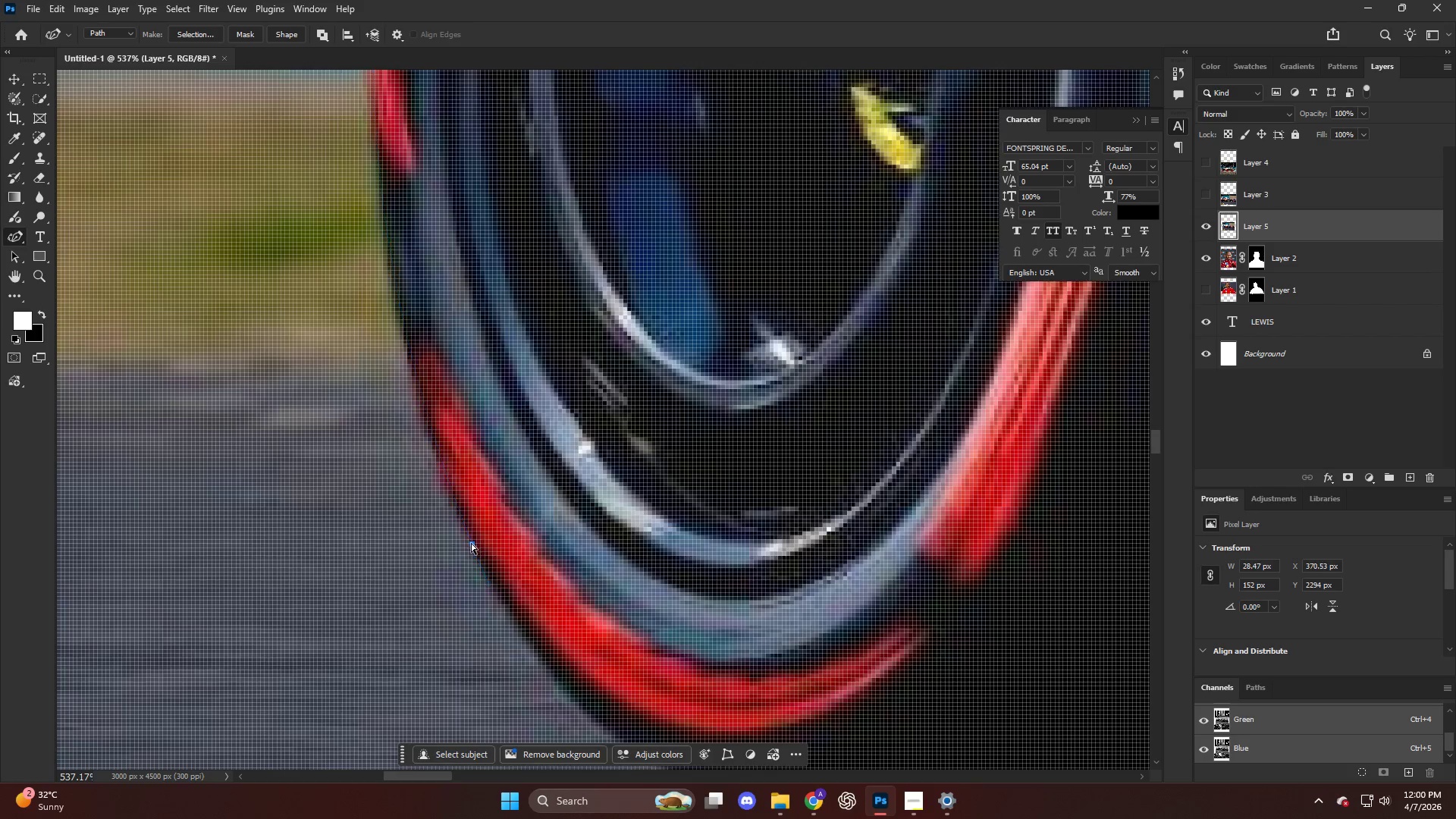 
key(Control+Z)
 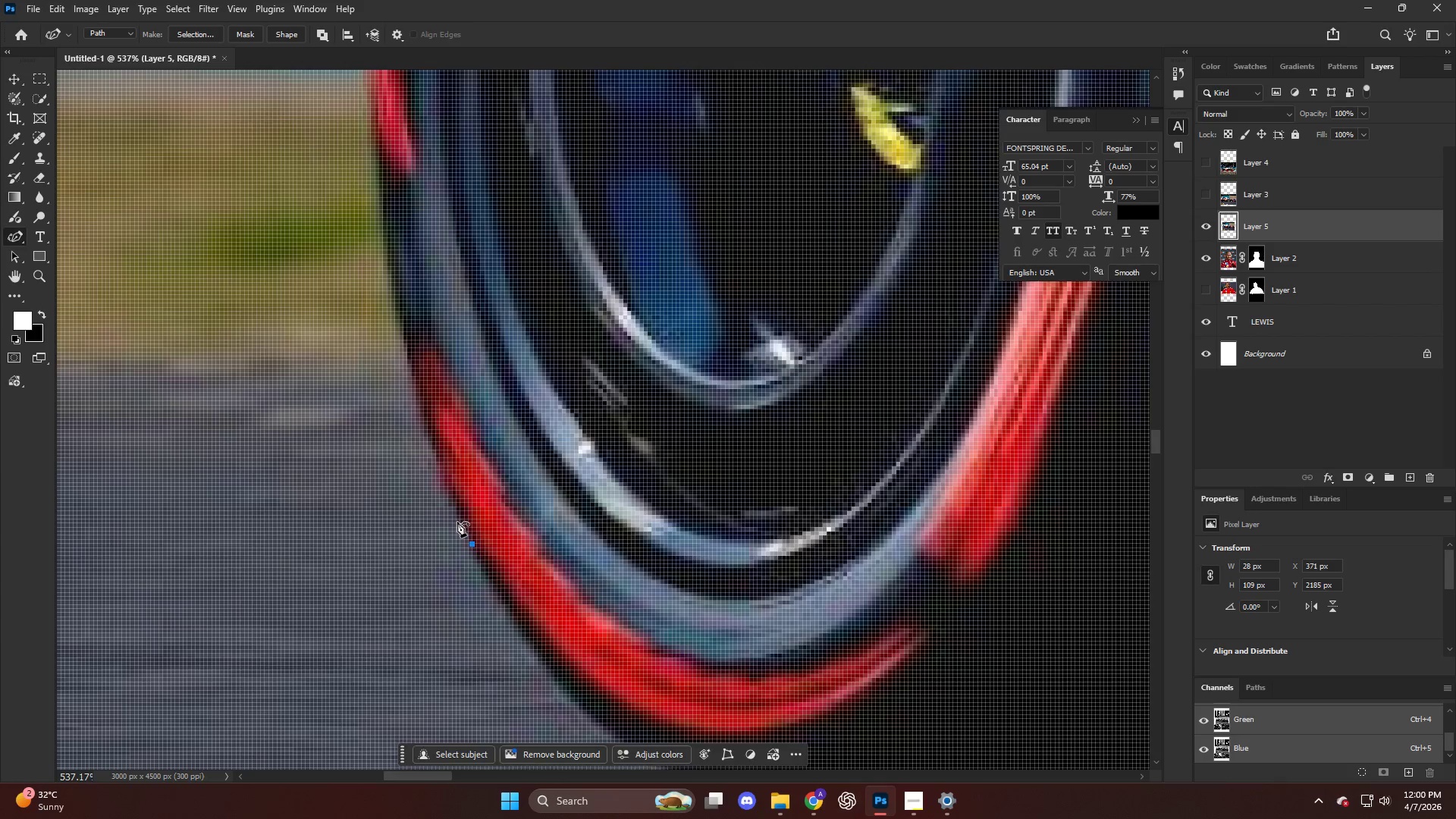 
left_click([457, 522])
 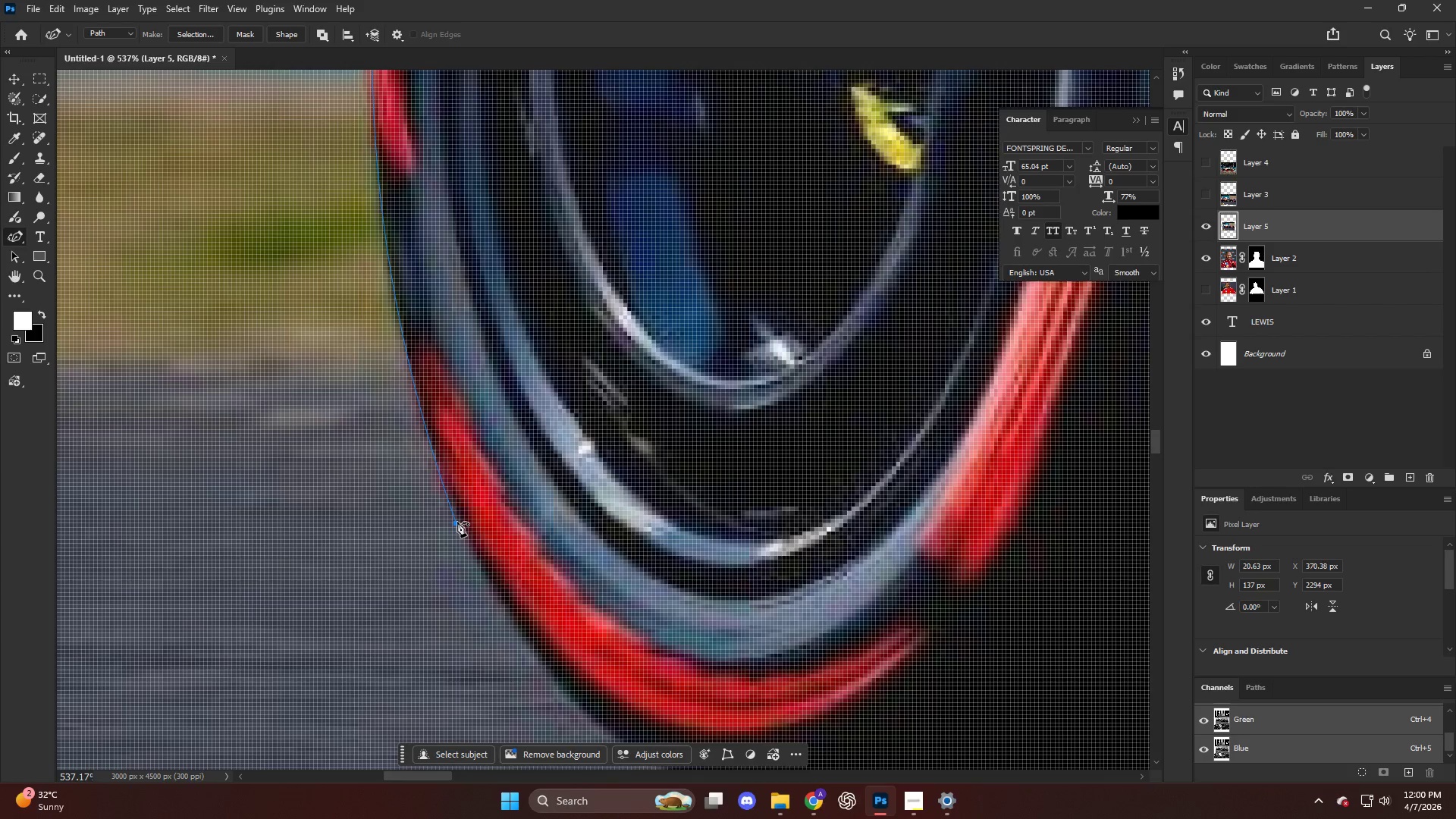 
key(Alt+AltLeft)
 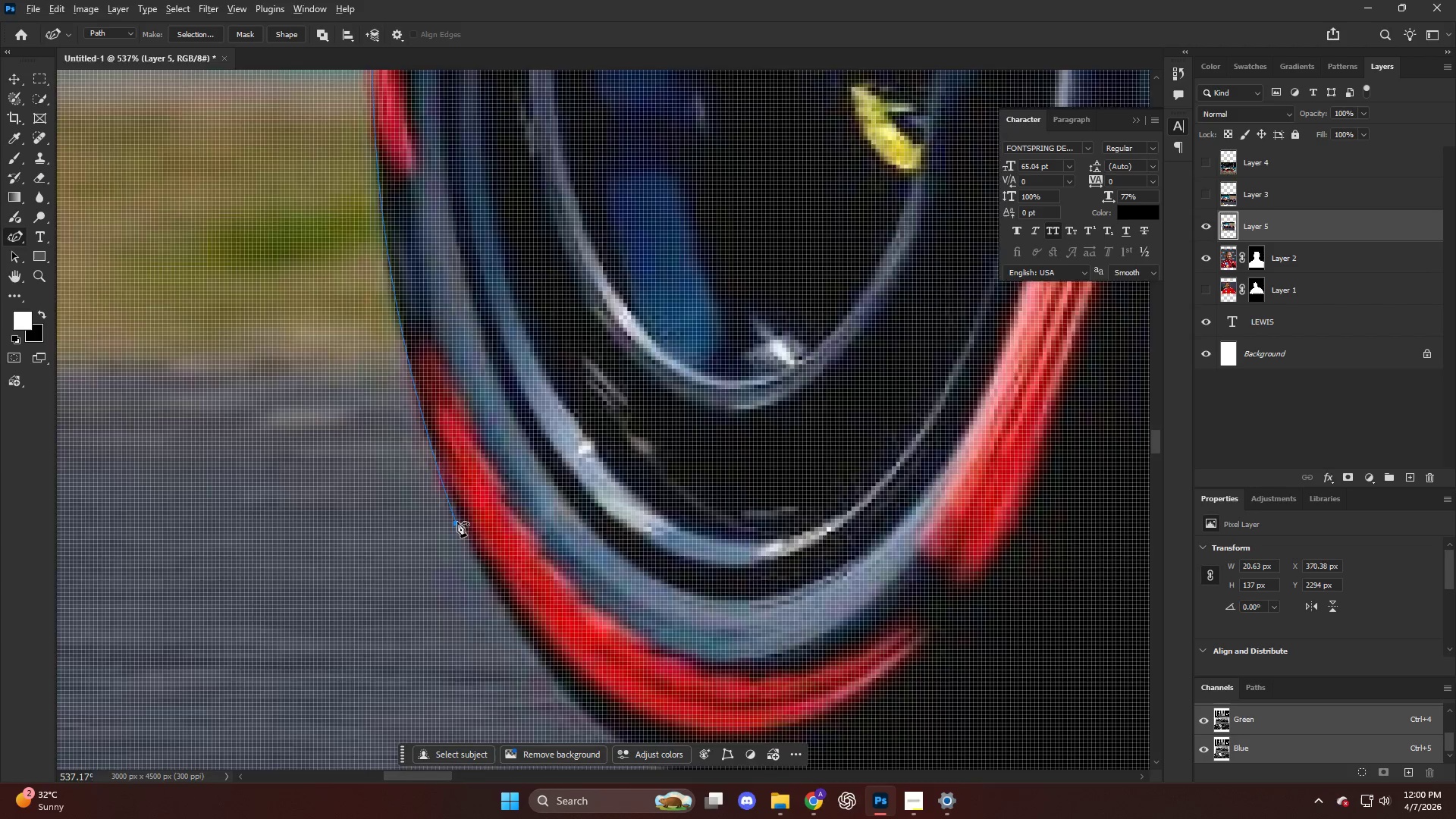 
scroll: coordinate [534, 567], scroll_direction: down, amount: 12.0
 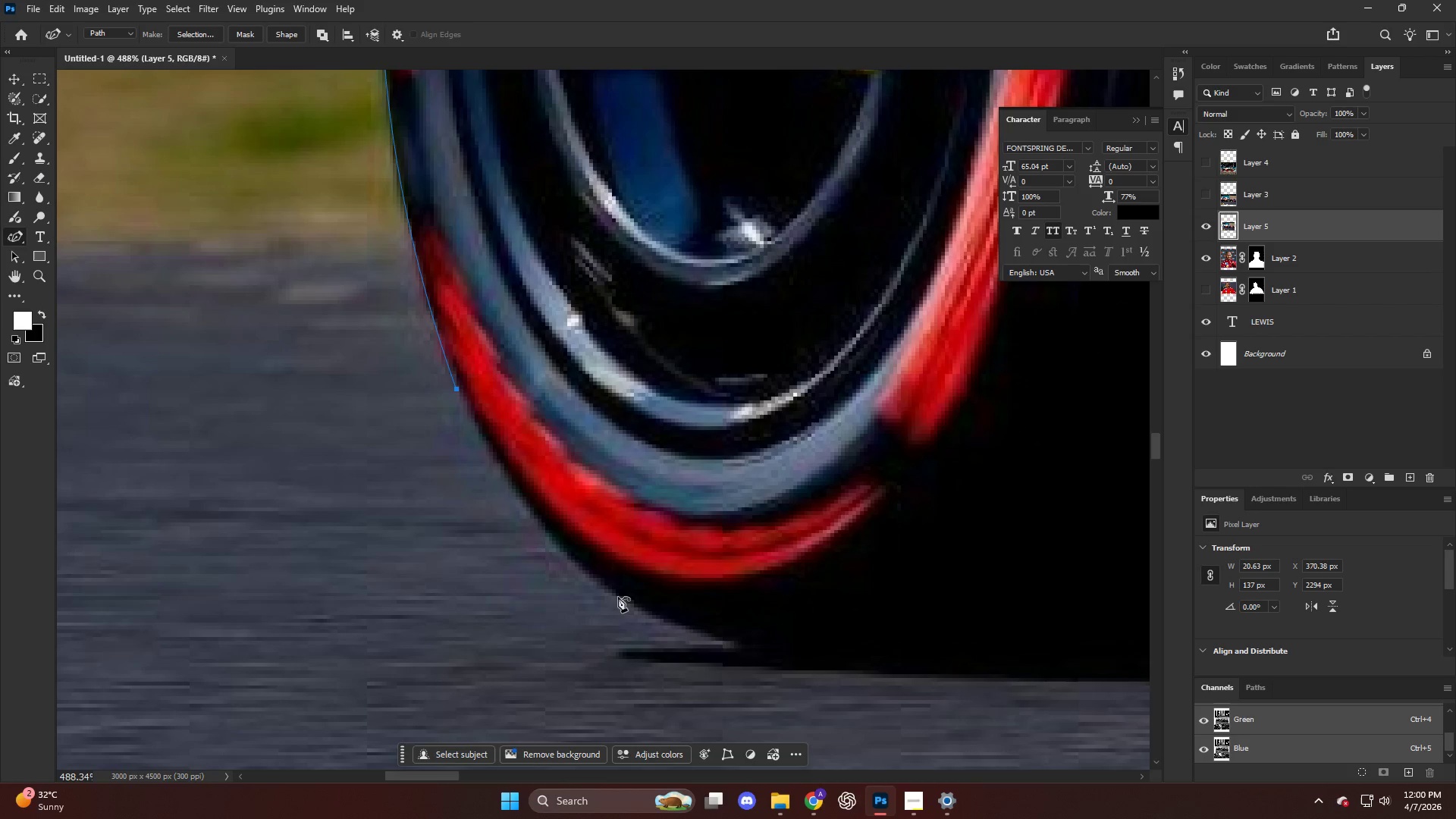 
left_click([623, 596])
 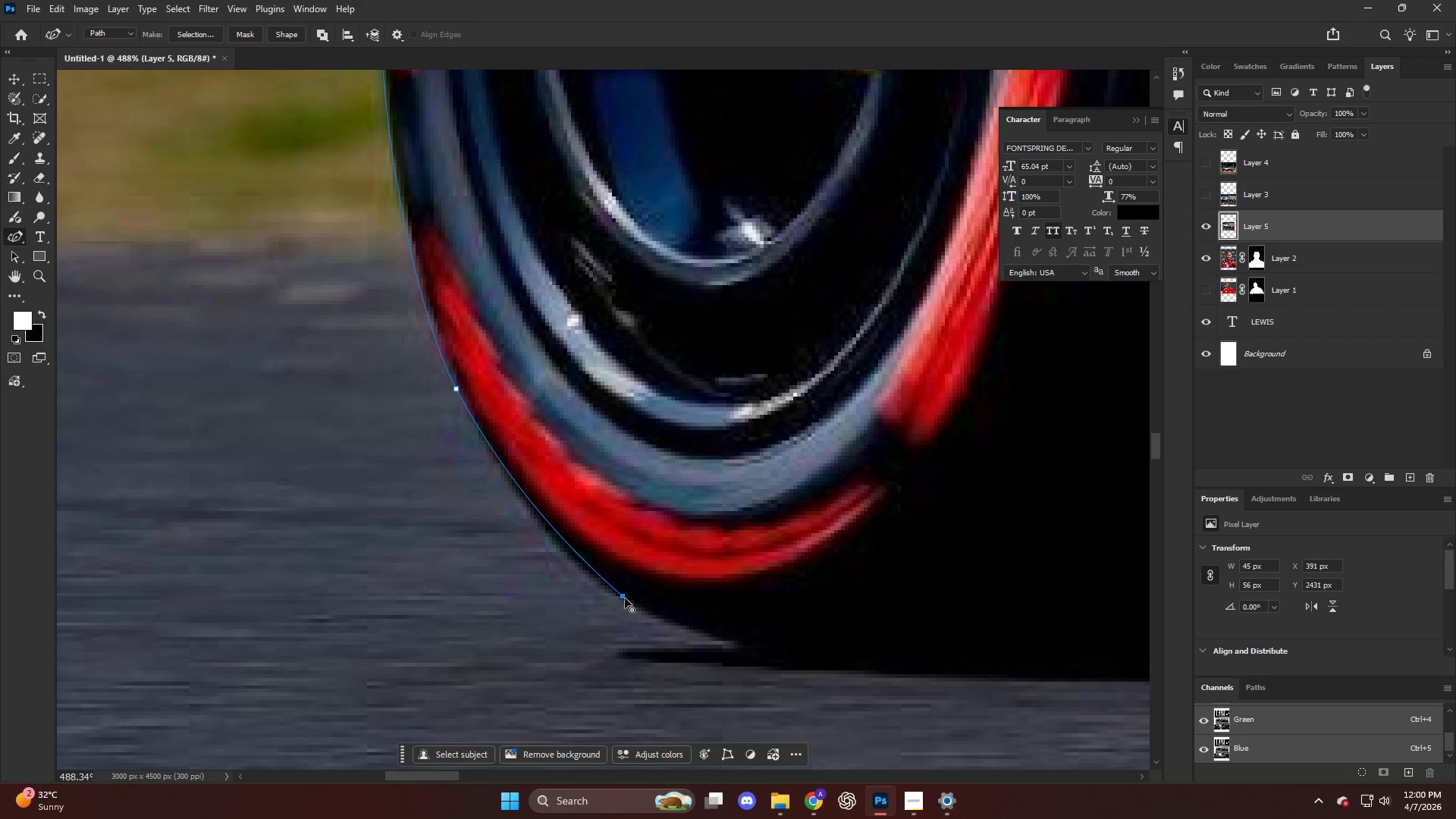 
key(Control+ControlLeft)
 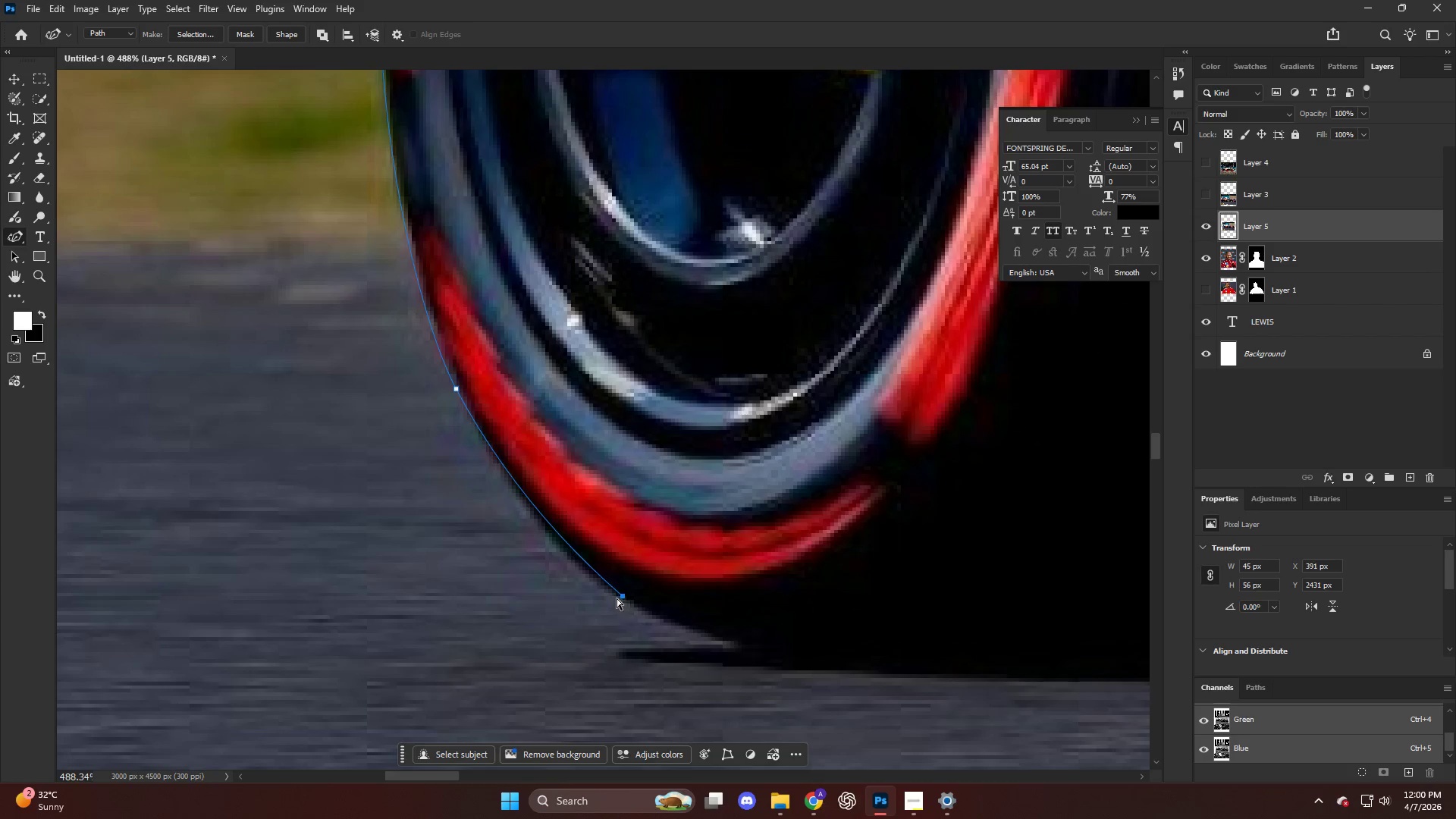 
key(Control+Z)
 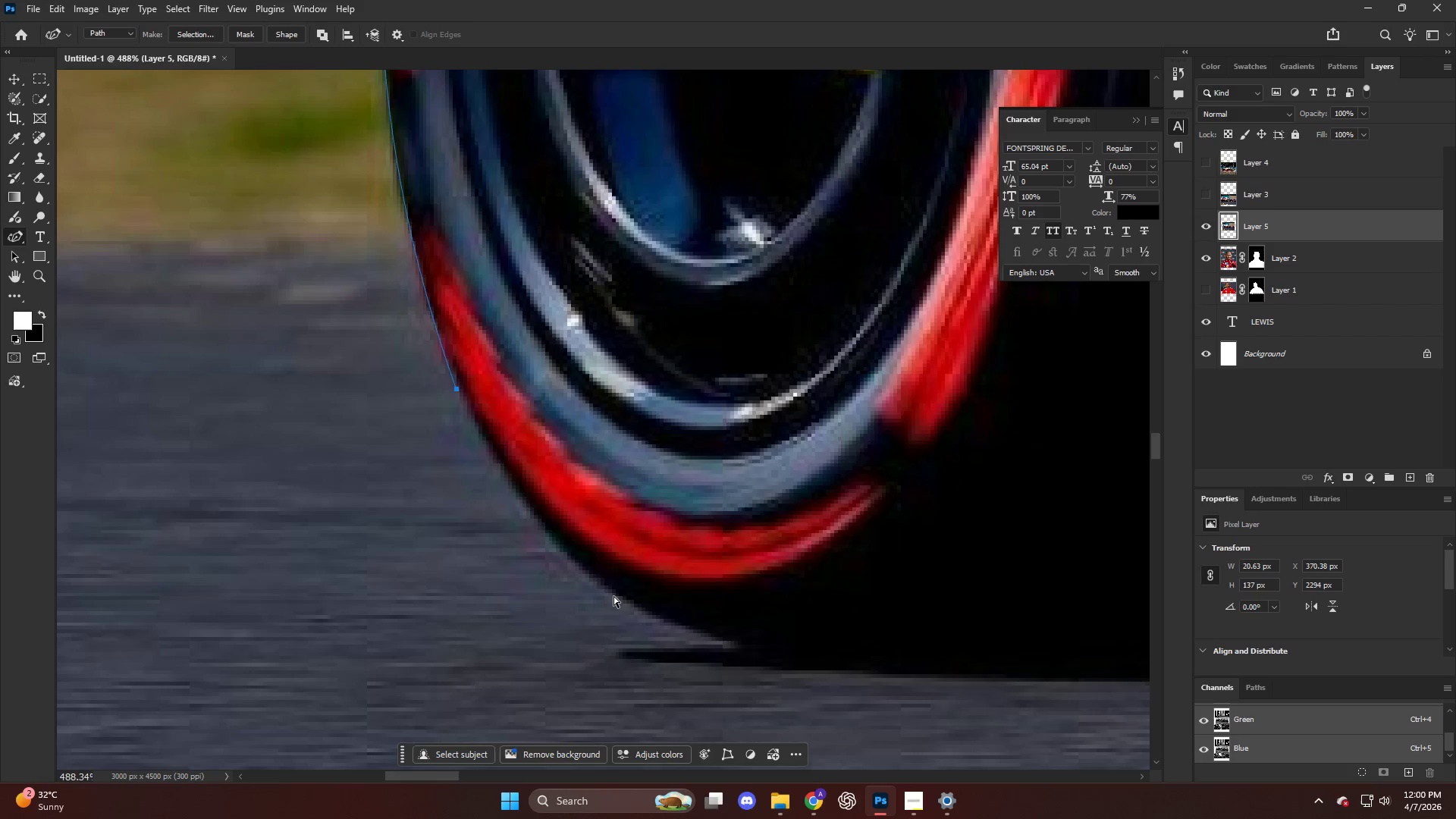 
left_click([613, 595])
 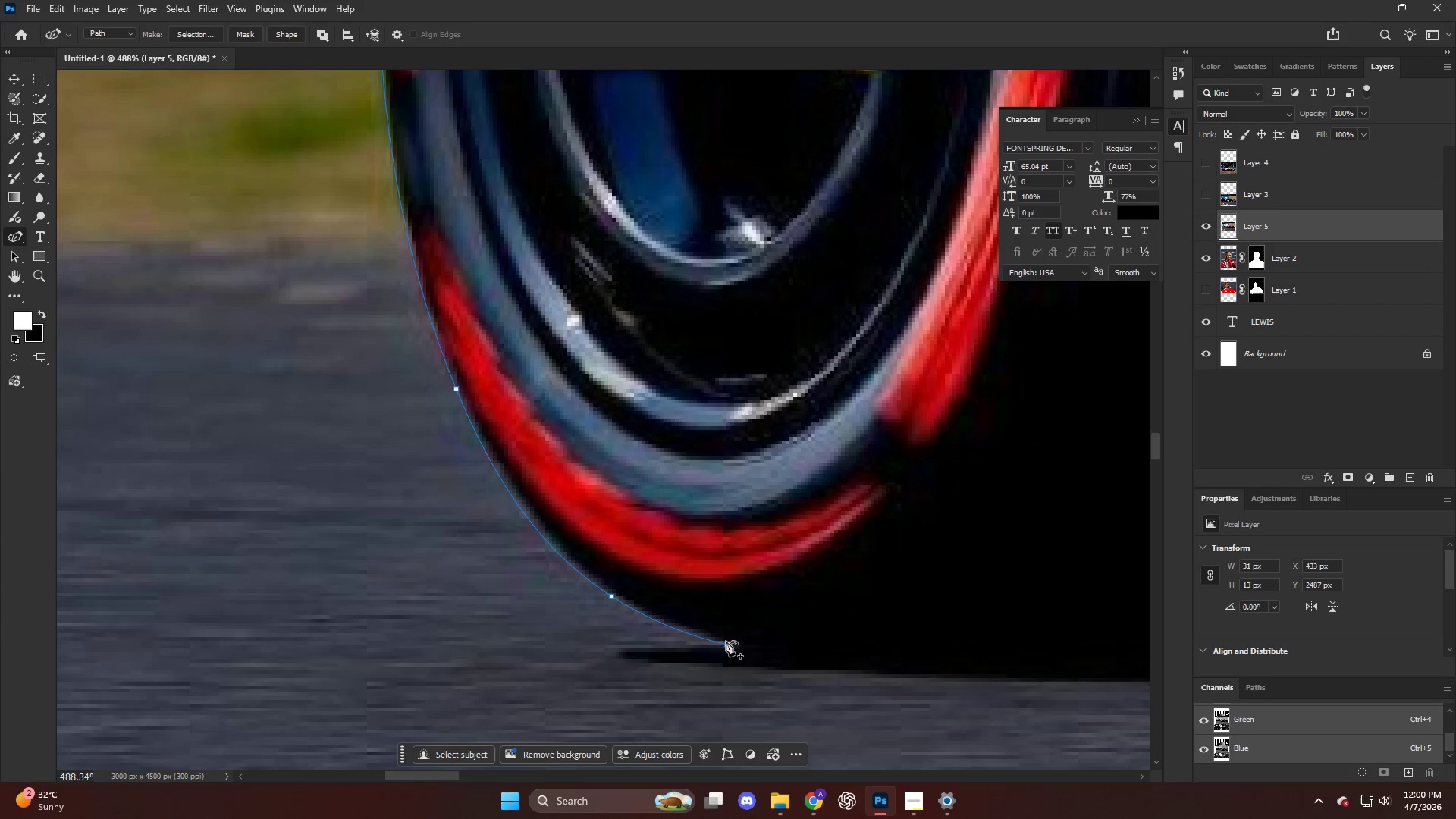 
key(Control+ControlLeft)
 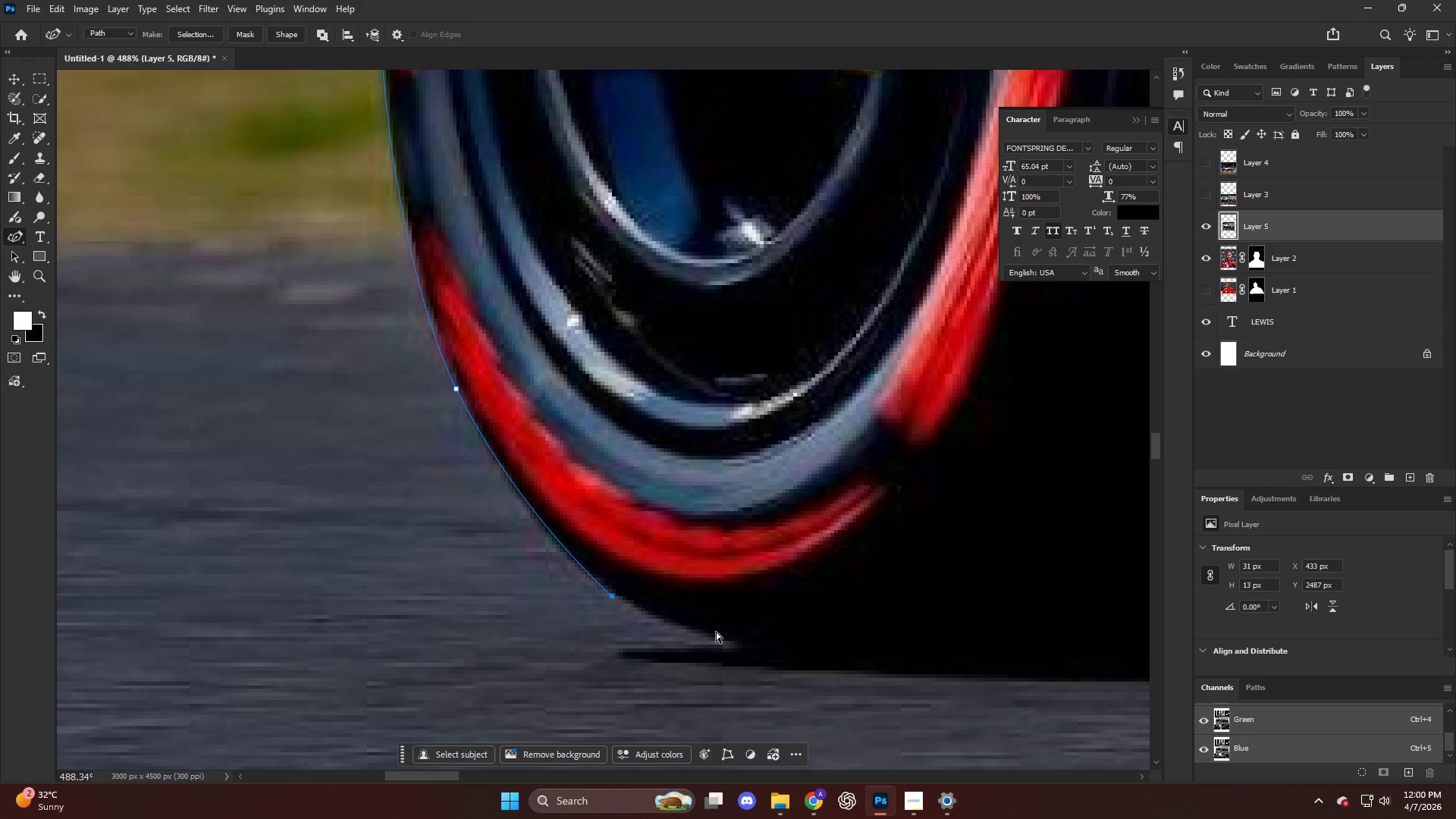 
key(Control+Z)
 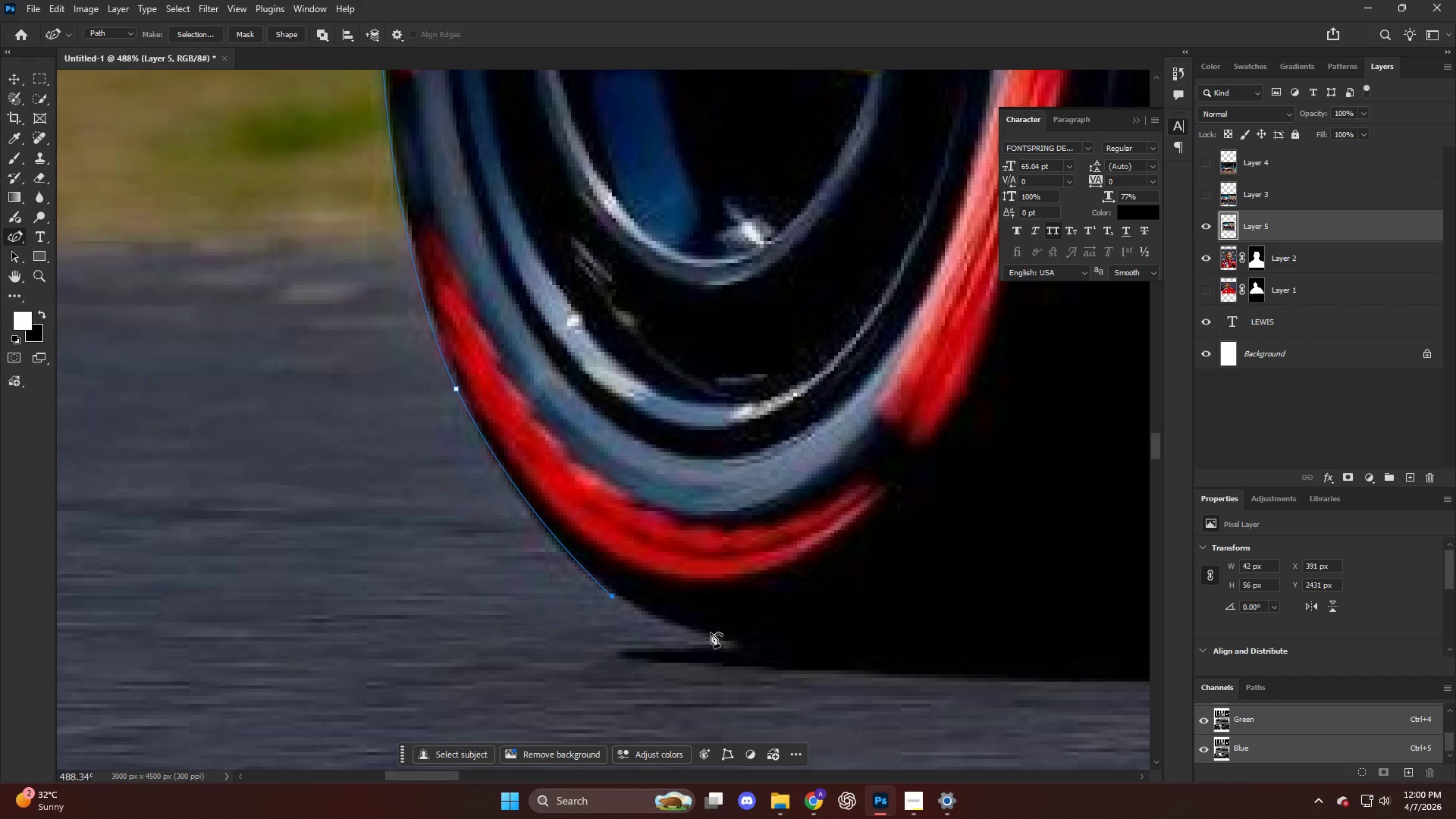 
key(Control+ControlLeft)
 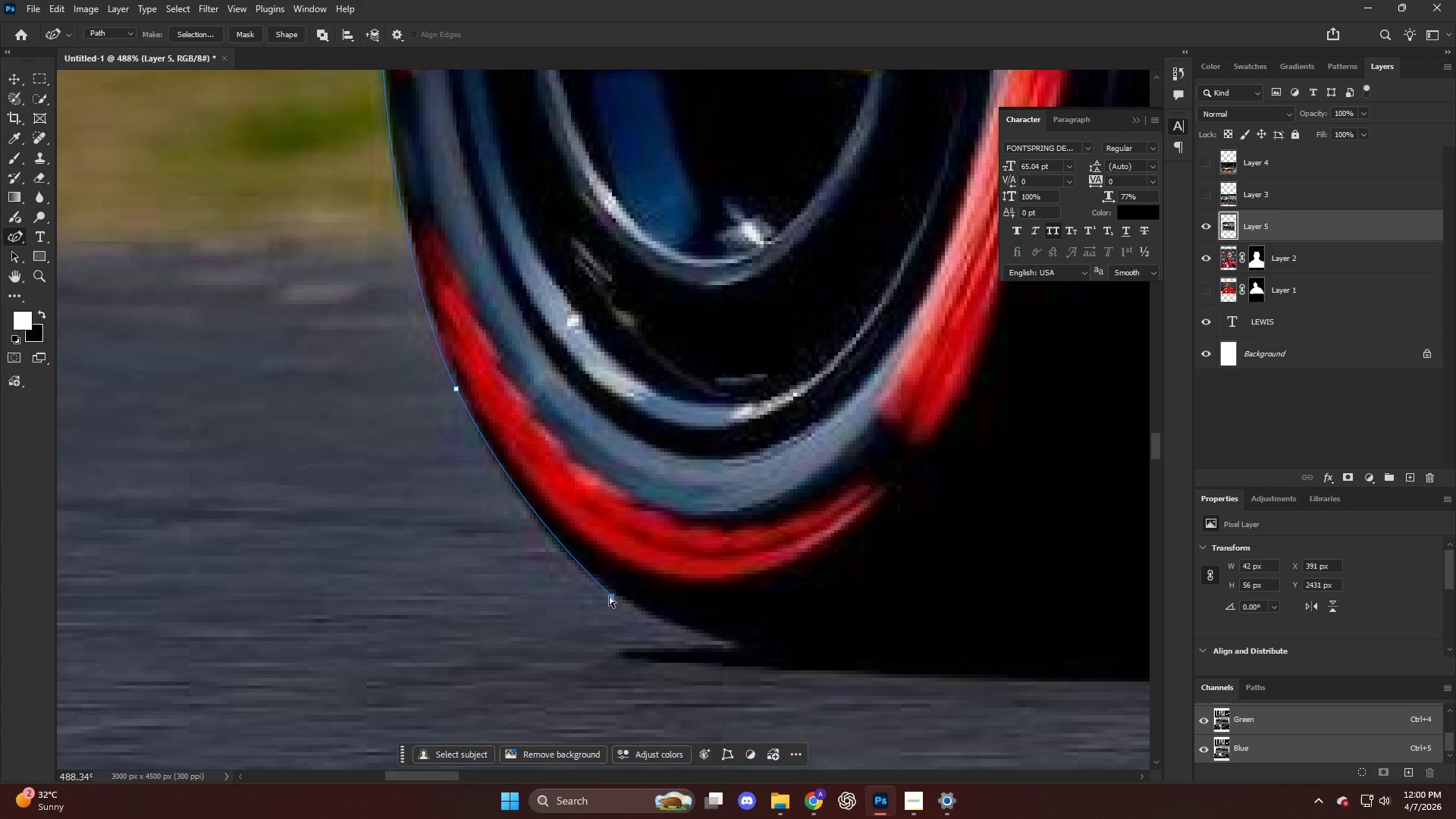 
key(Control+Z)
 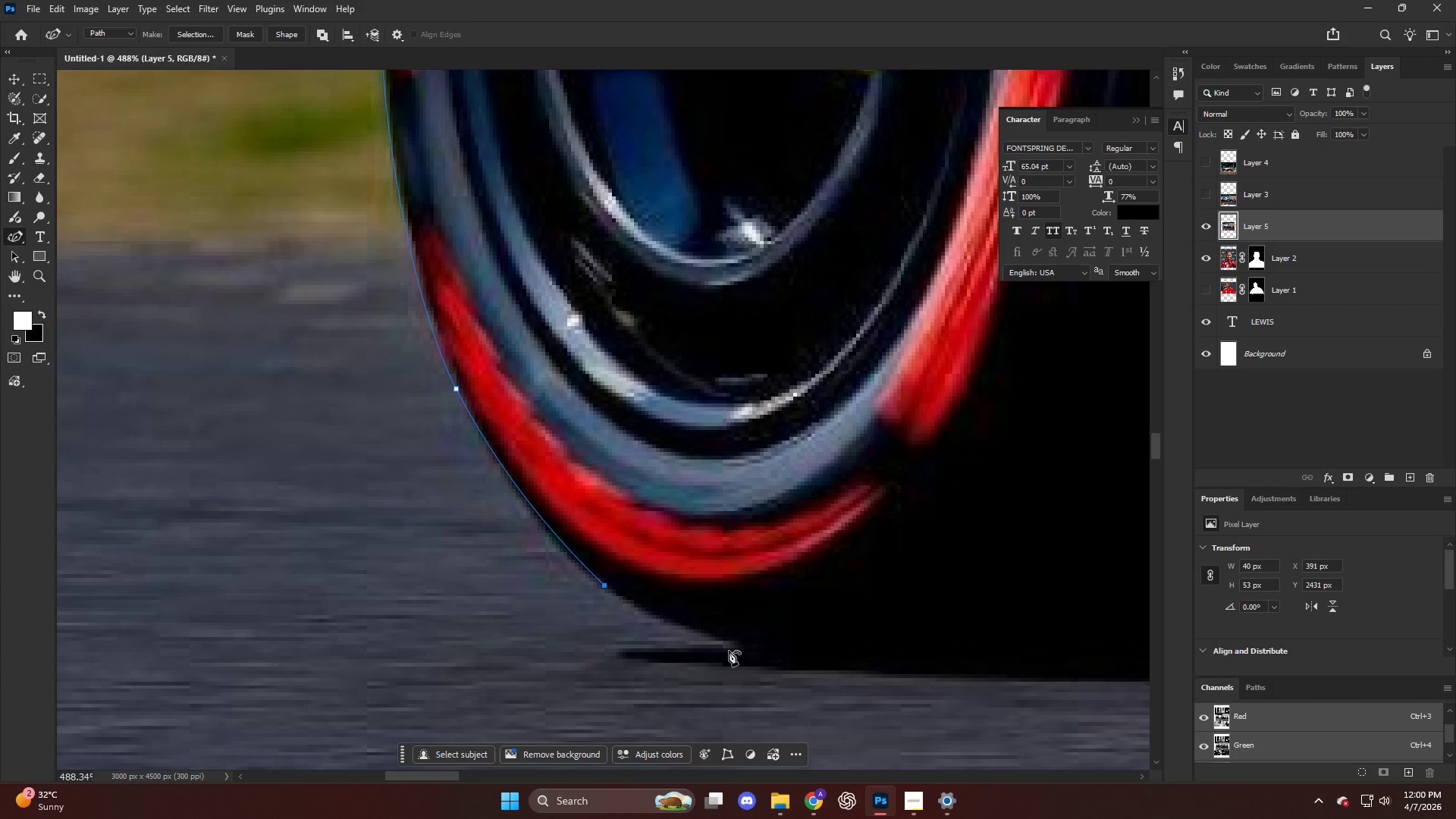 
left_click([732, 639])
 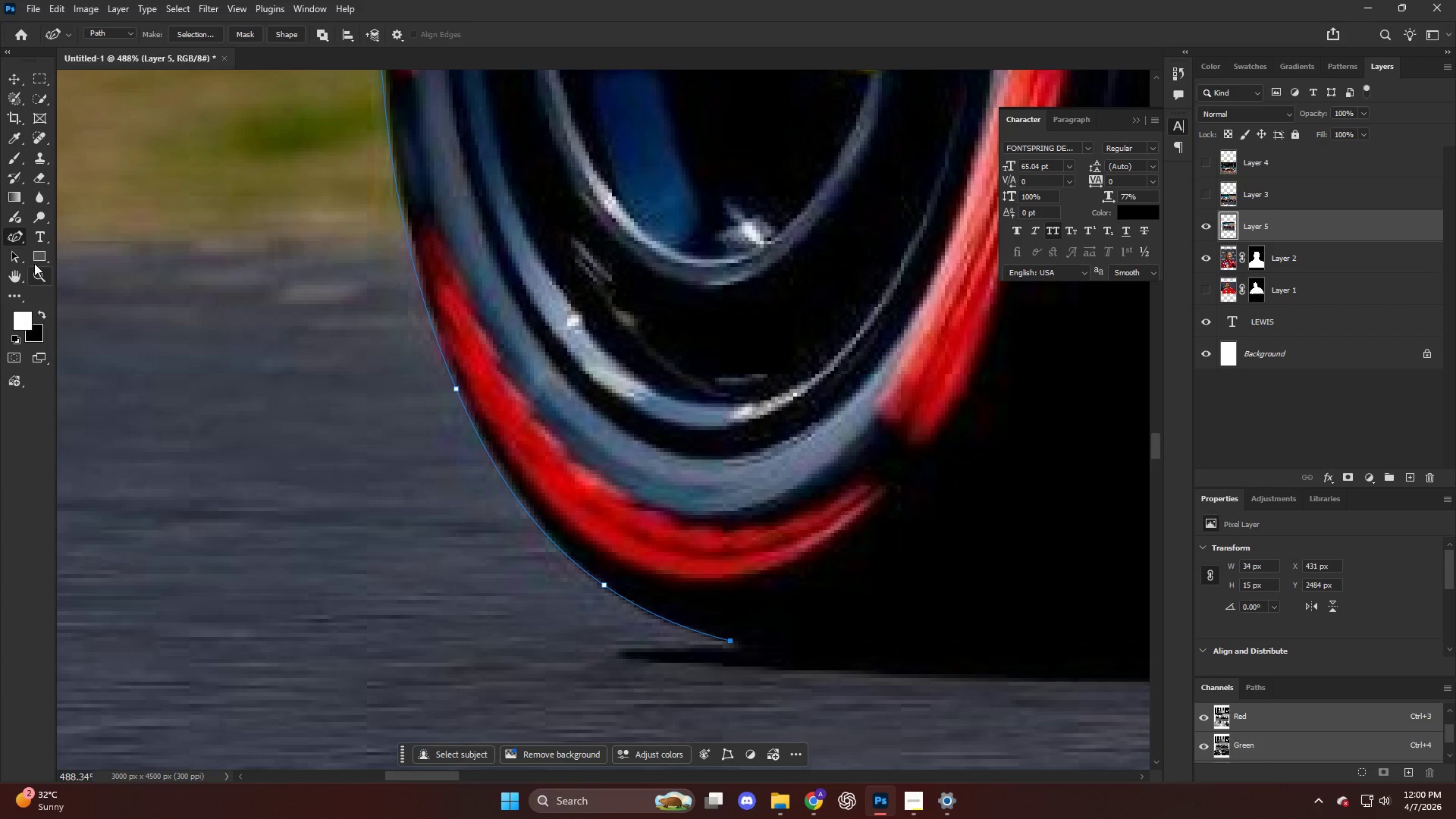 
right_click([15, 232])
 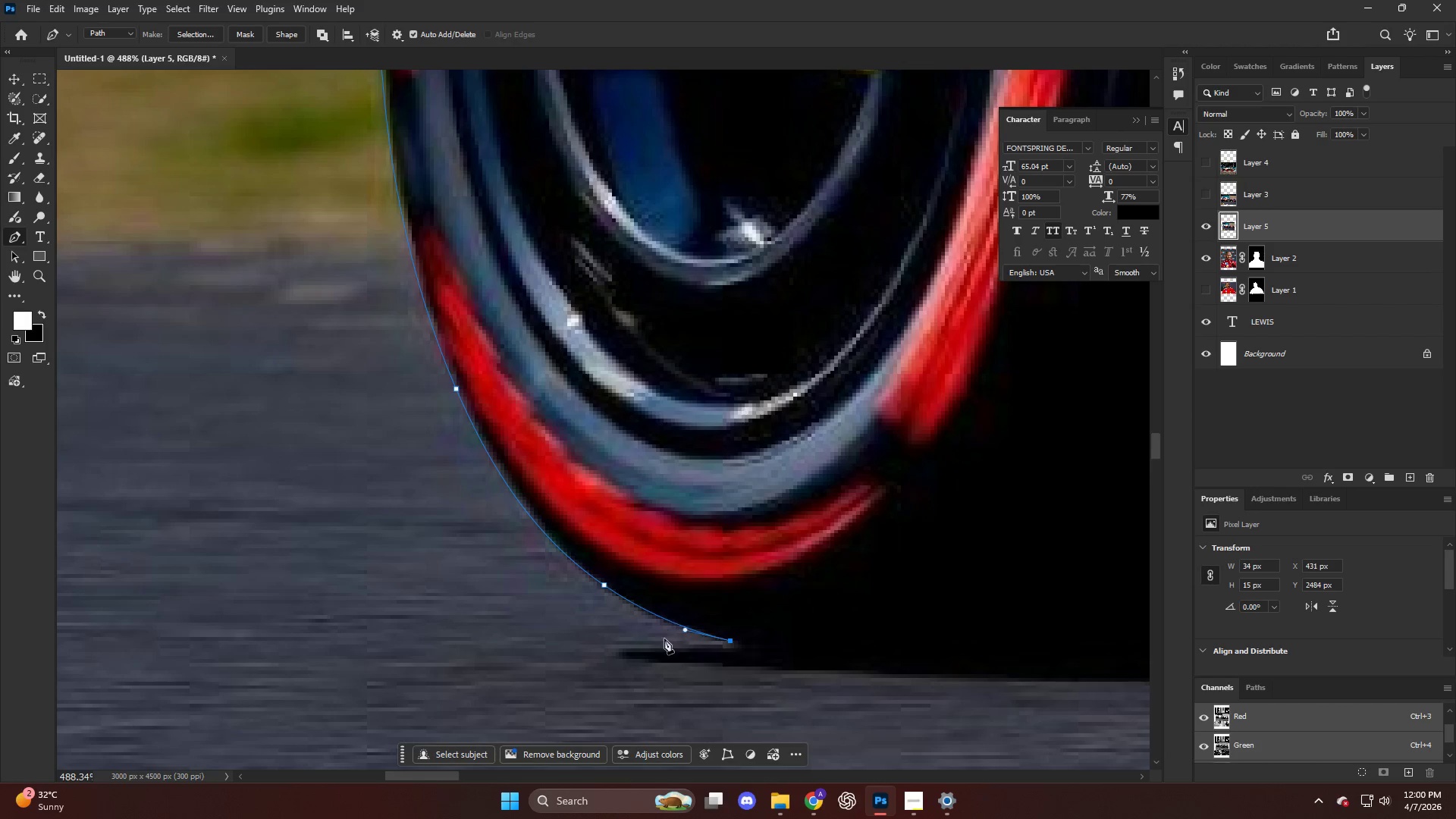 
left_click_drag(start_coordinate=[663, 650], to_coordinate=[623, 646])
 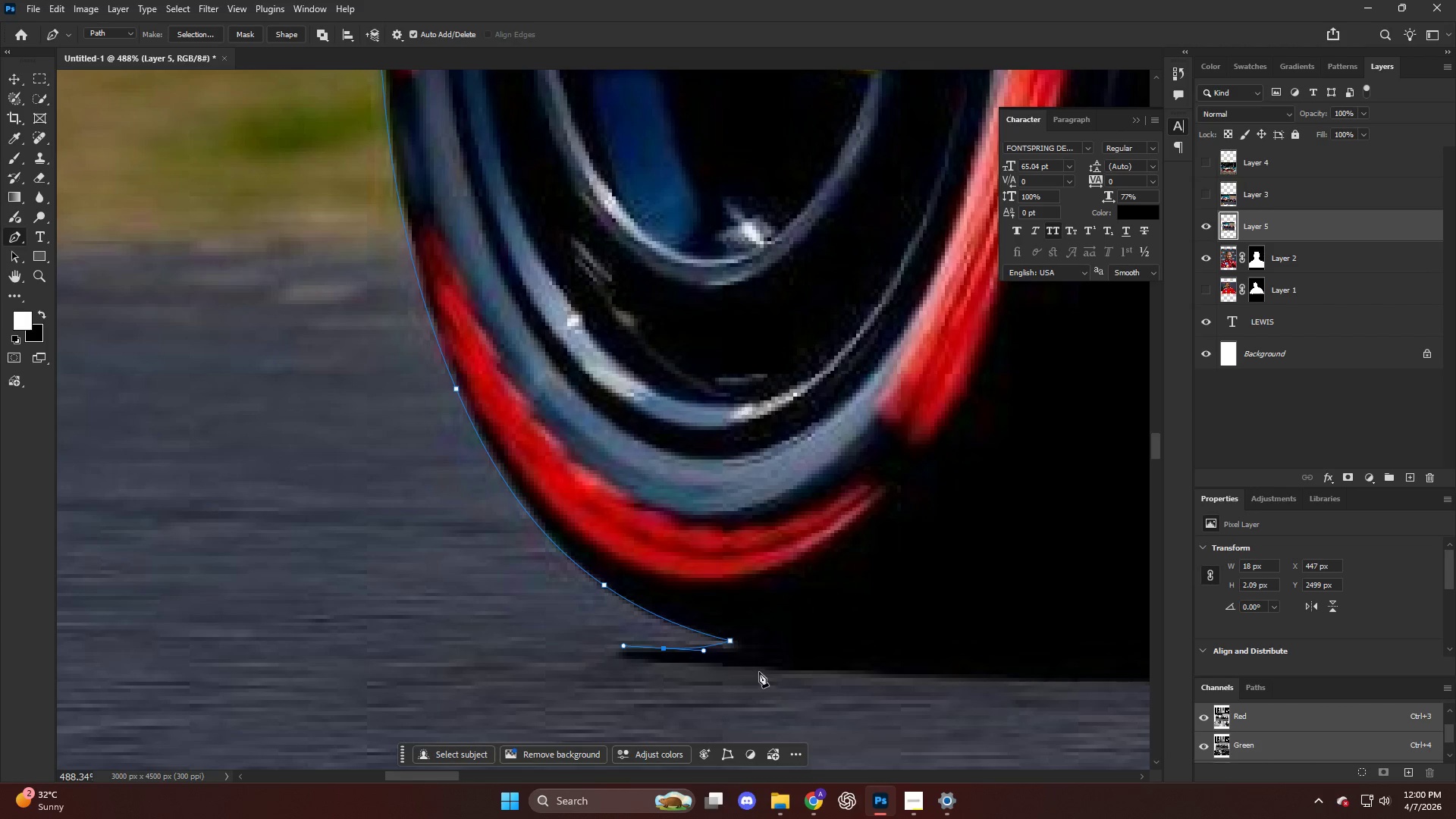 
left_click_drag(start_coordinate=[768, 670], to_coordinate=[977, 680])
 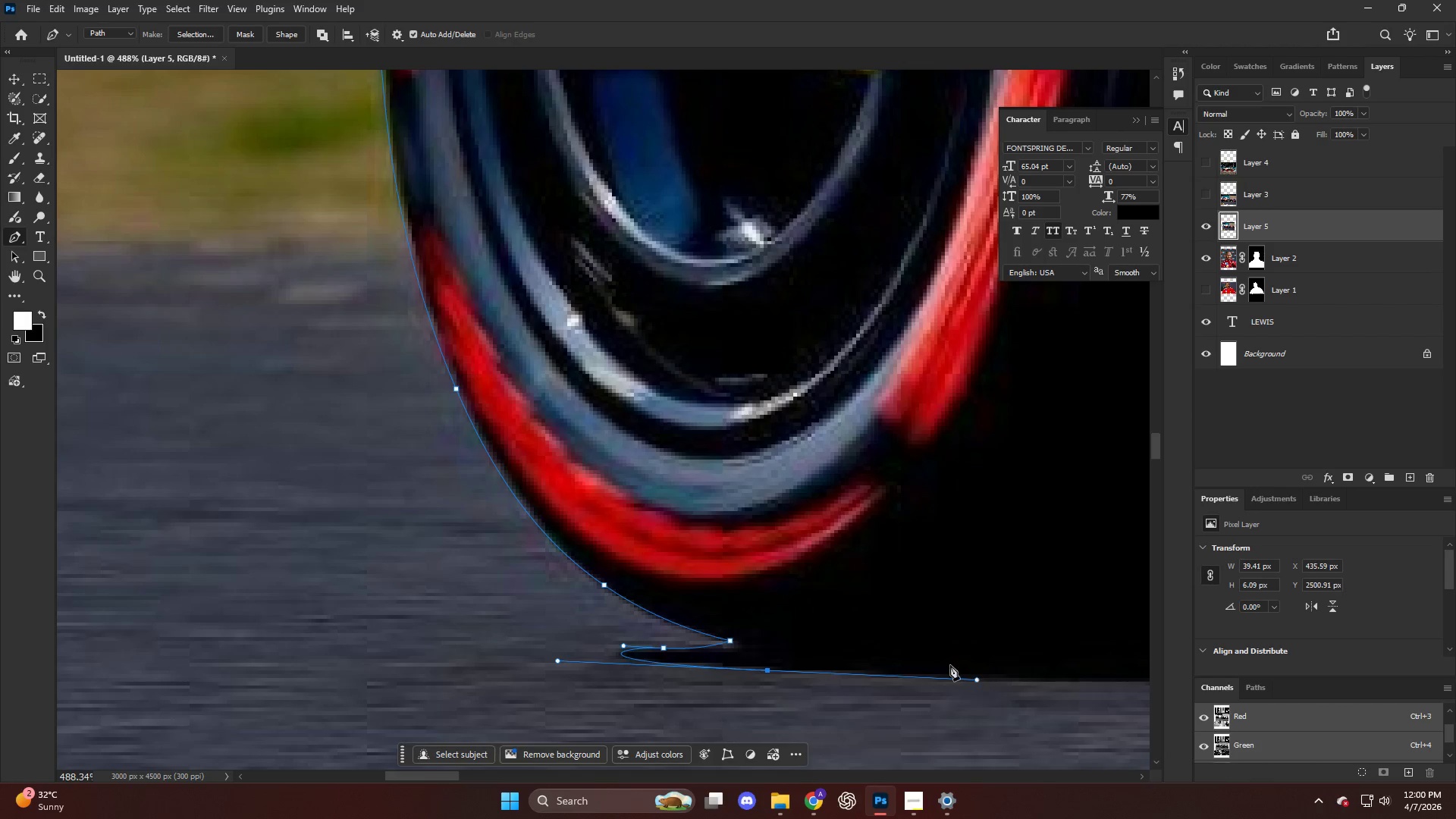 
hold_key(key=AltLeft, duration=0.58)
hold_key(key=ControlLeft, duration=0.39)
hold_key(key=AltLeft, duration=0.69)
scroll: coordinate [785, 589], scroll_direction: down, amount: 28.0
 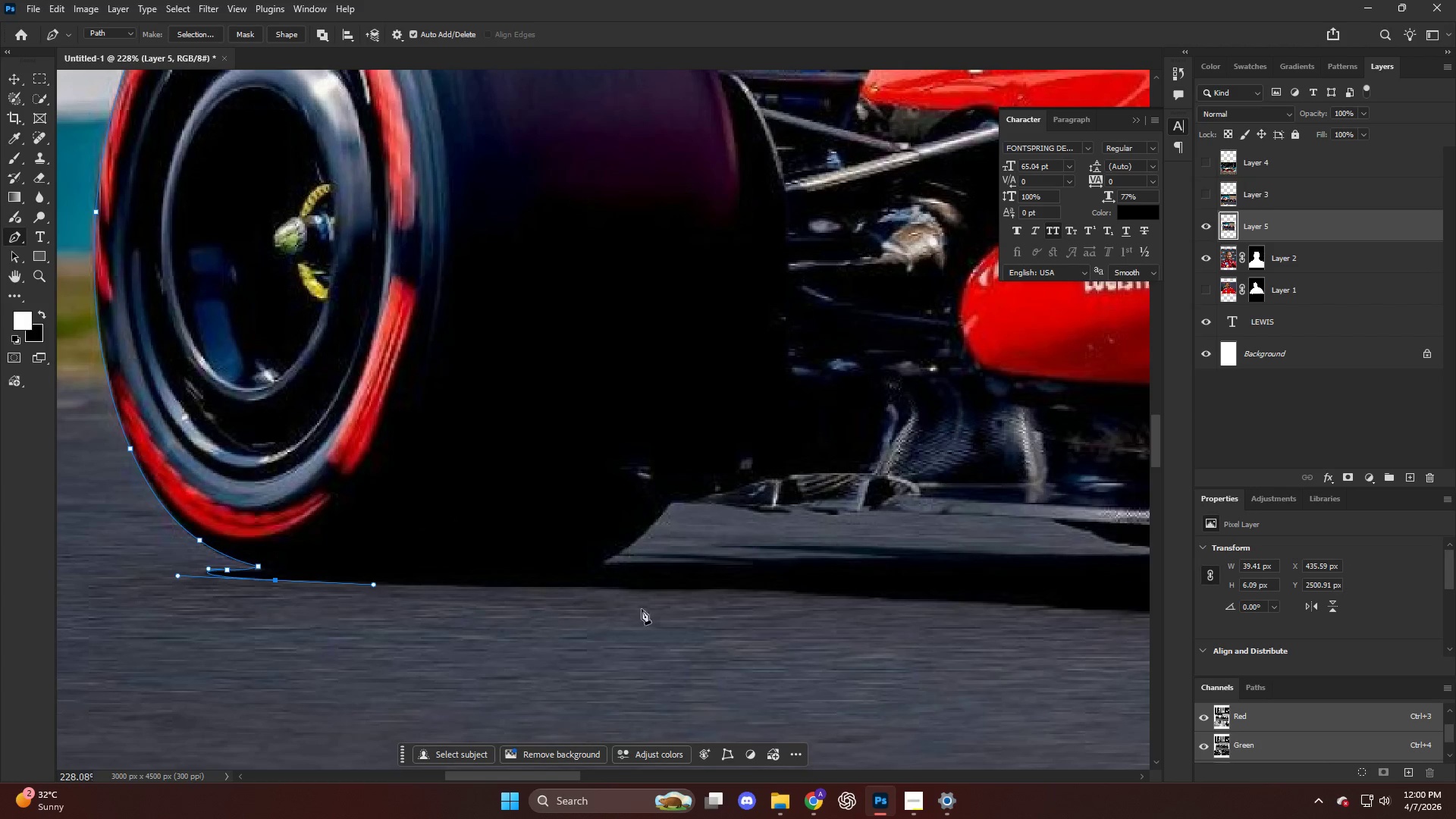 
key(Alt+AltLeft)
 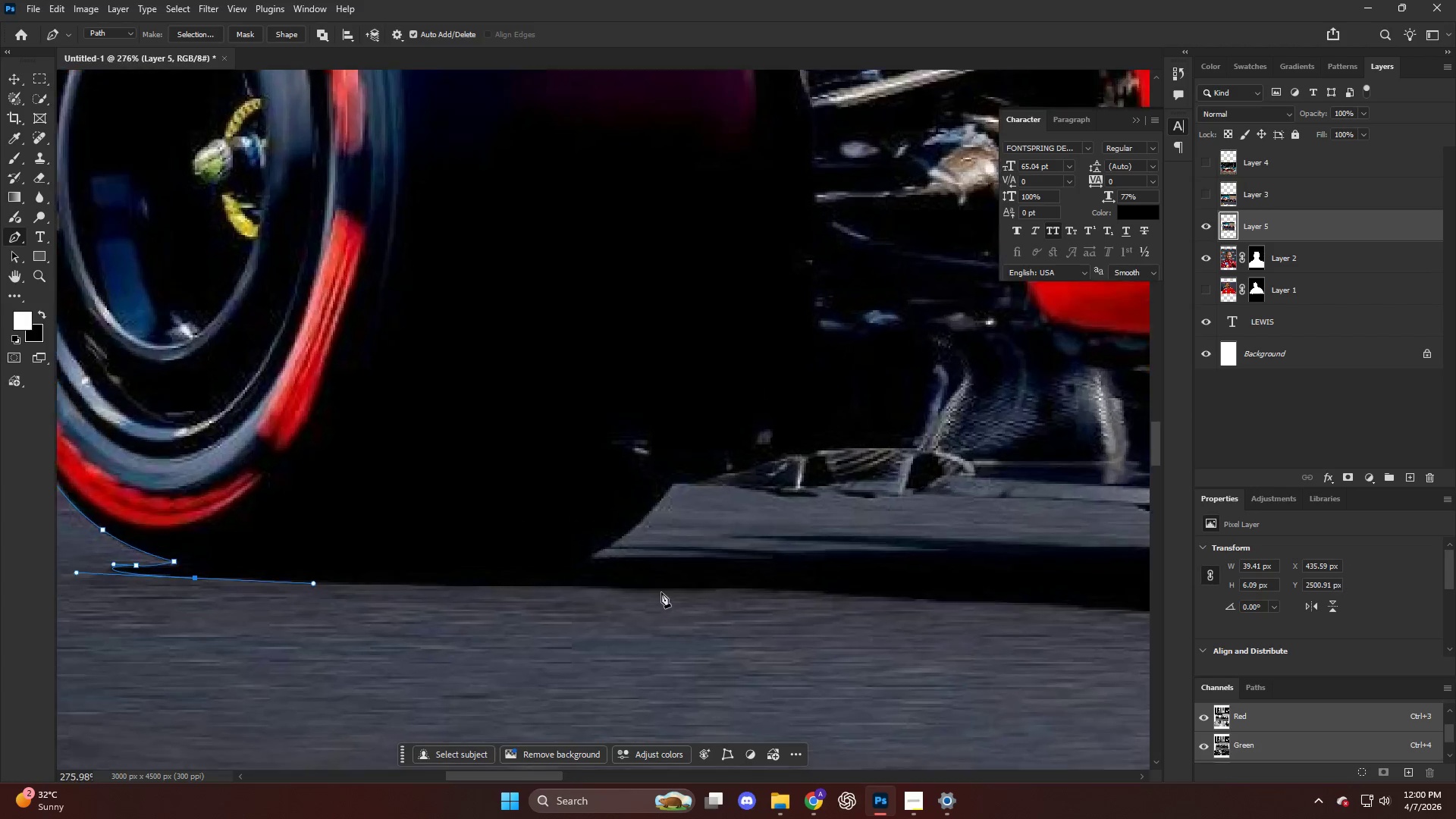 
left_click_drag(start_coordinate=[671, 592], to_coordinate=[766, 592])
 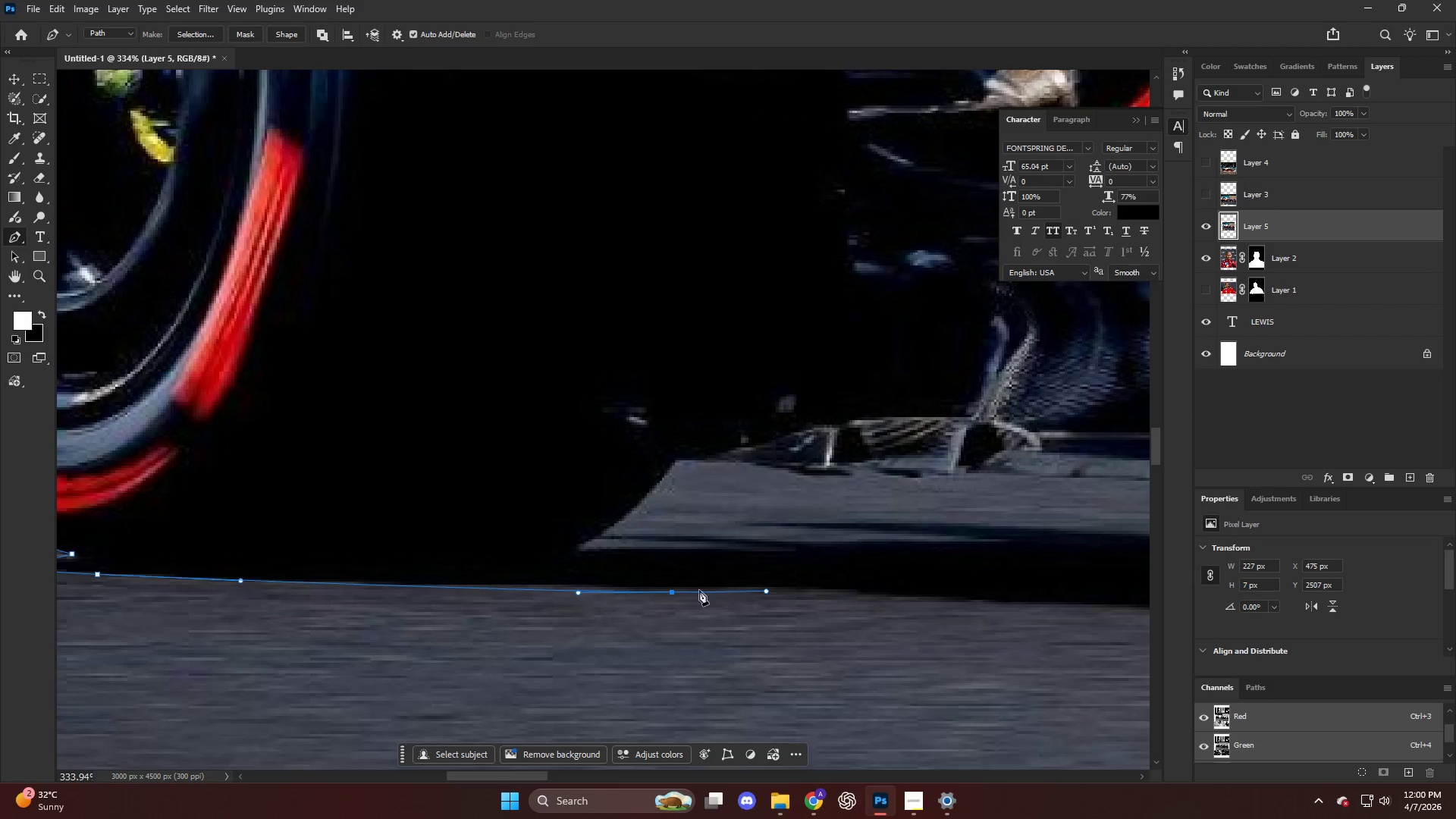 
scroll: coordinate [661, 592], scroll_direction: up, amount: 4.0
 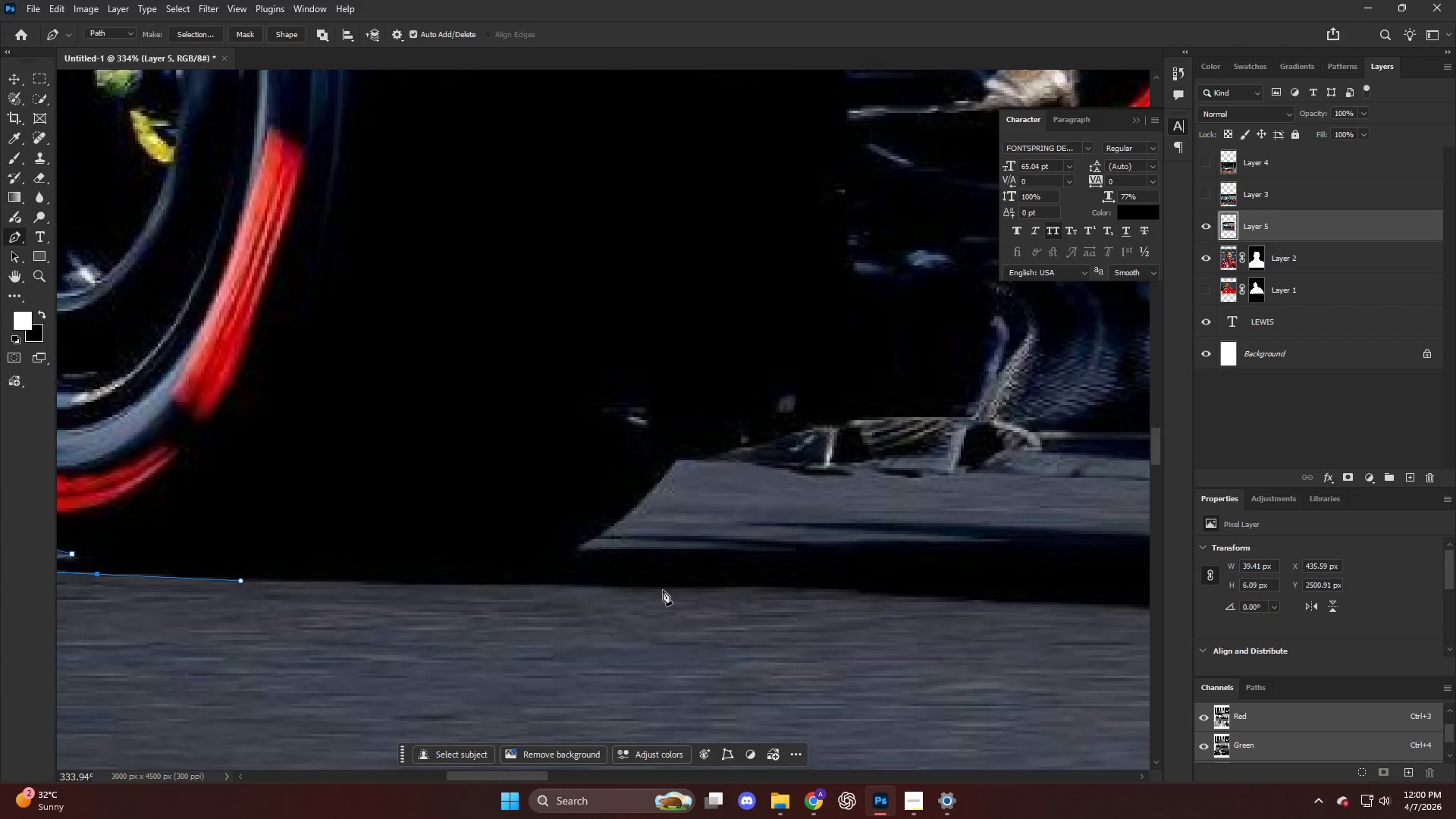 
key(Control+ControlLeft)
 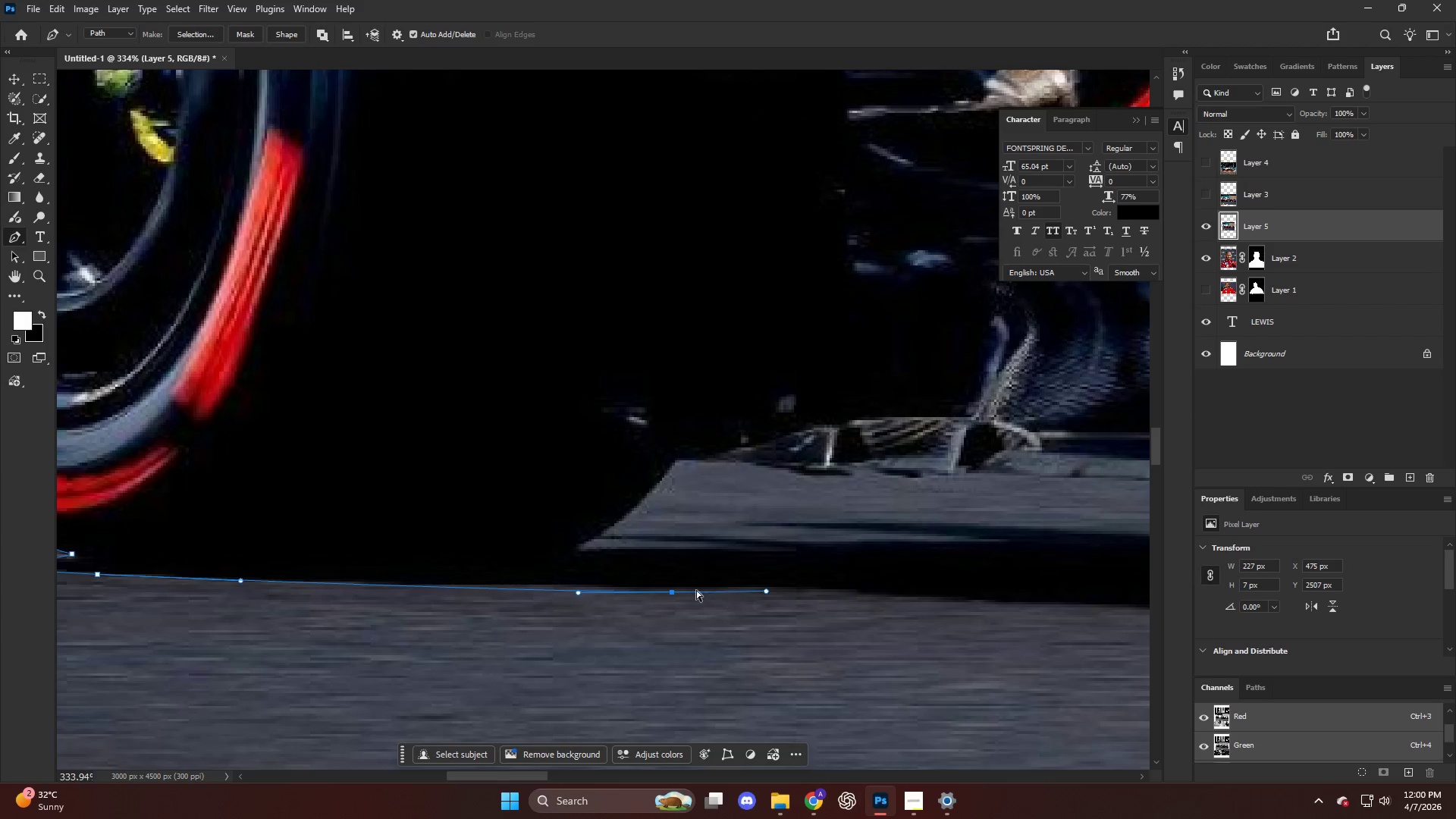 
key(Control+Z)
 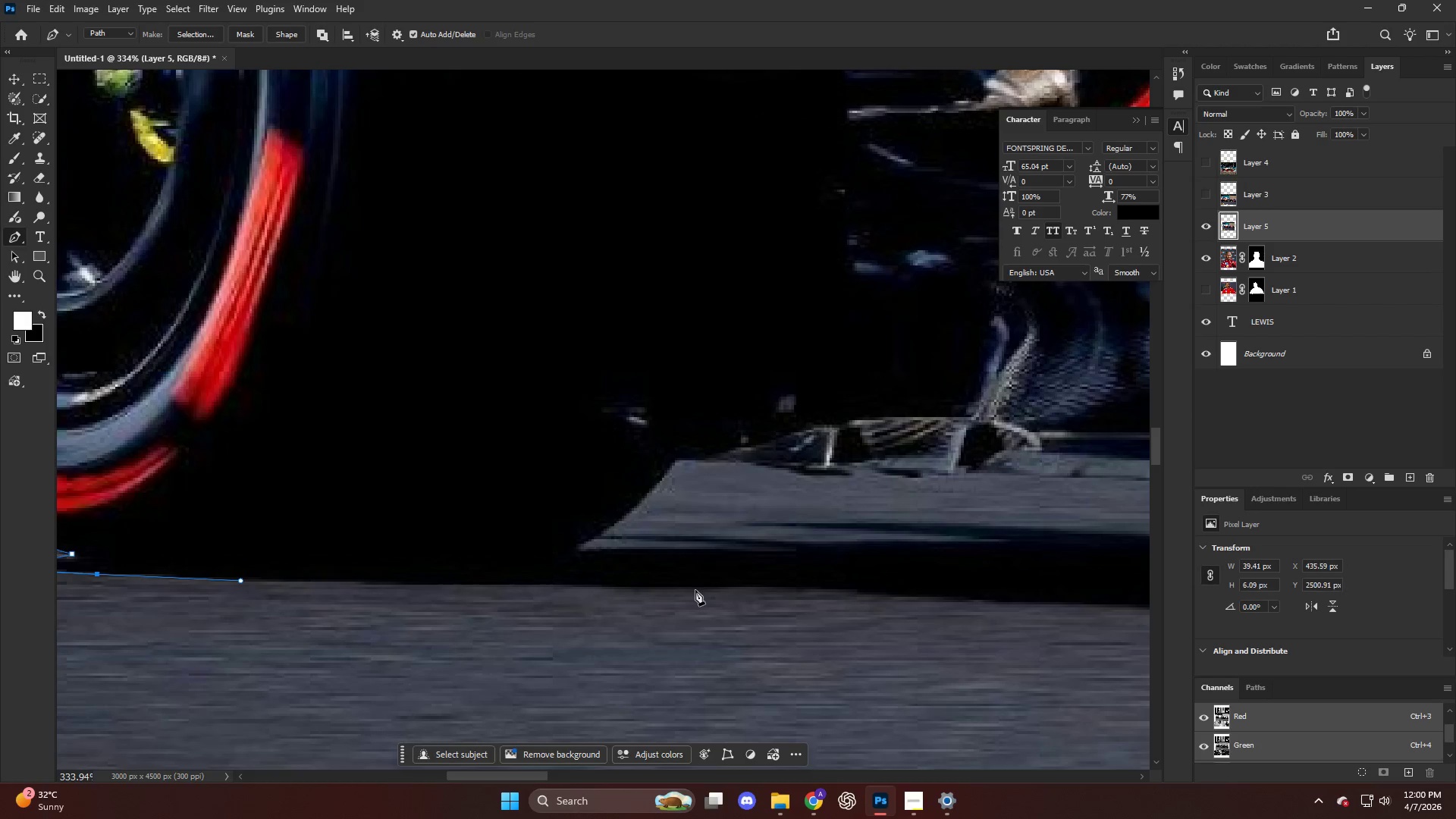 
left_click_drag(start_coordinate=[696, 590], to_coordinate=[807, 590])
 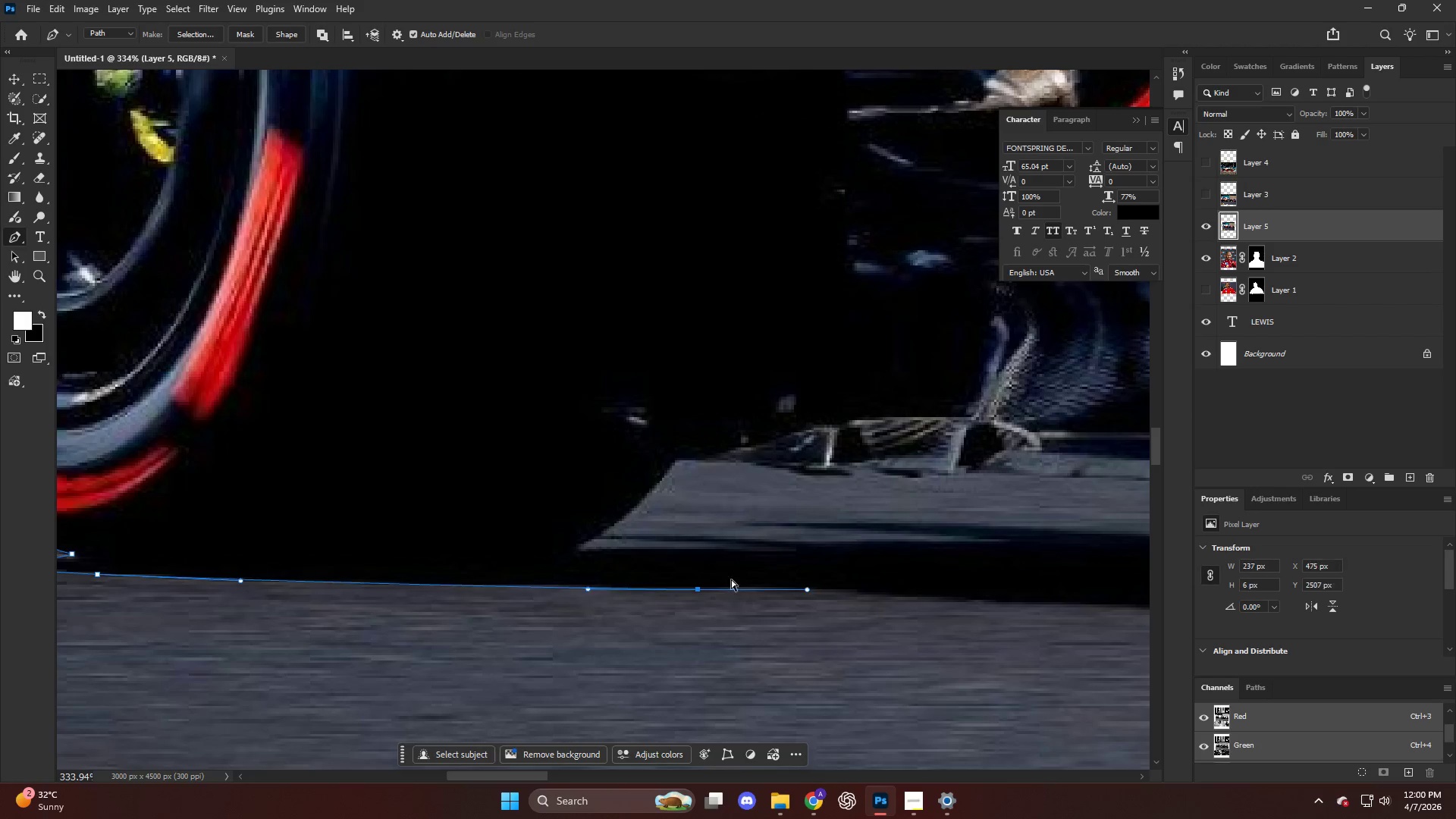 
key(Control+ControlLeft)
 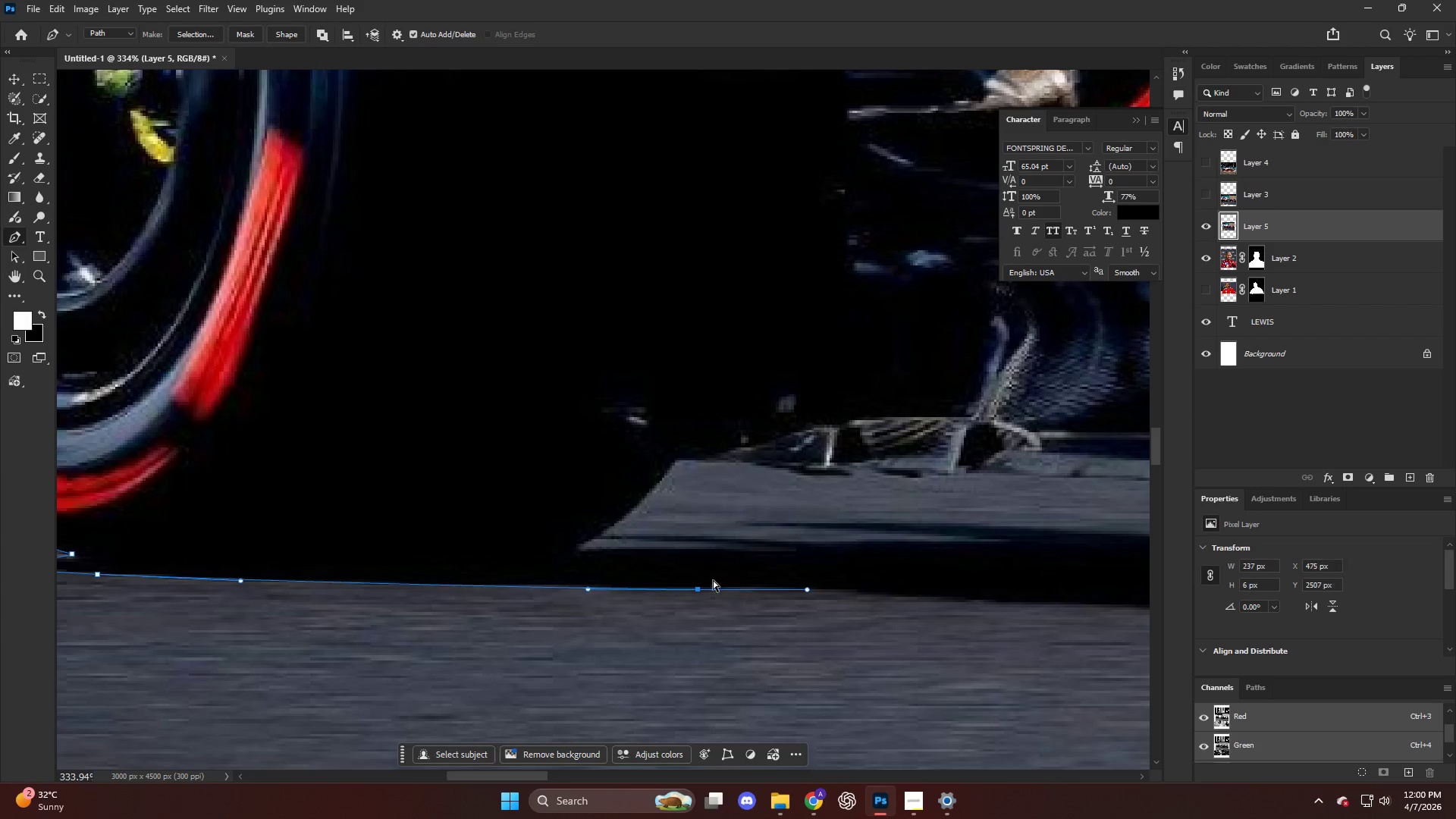 
key(Control+Z)
 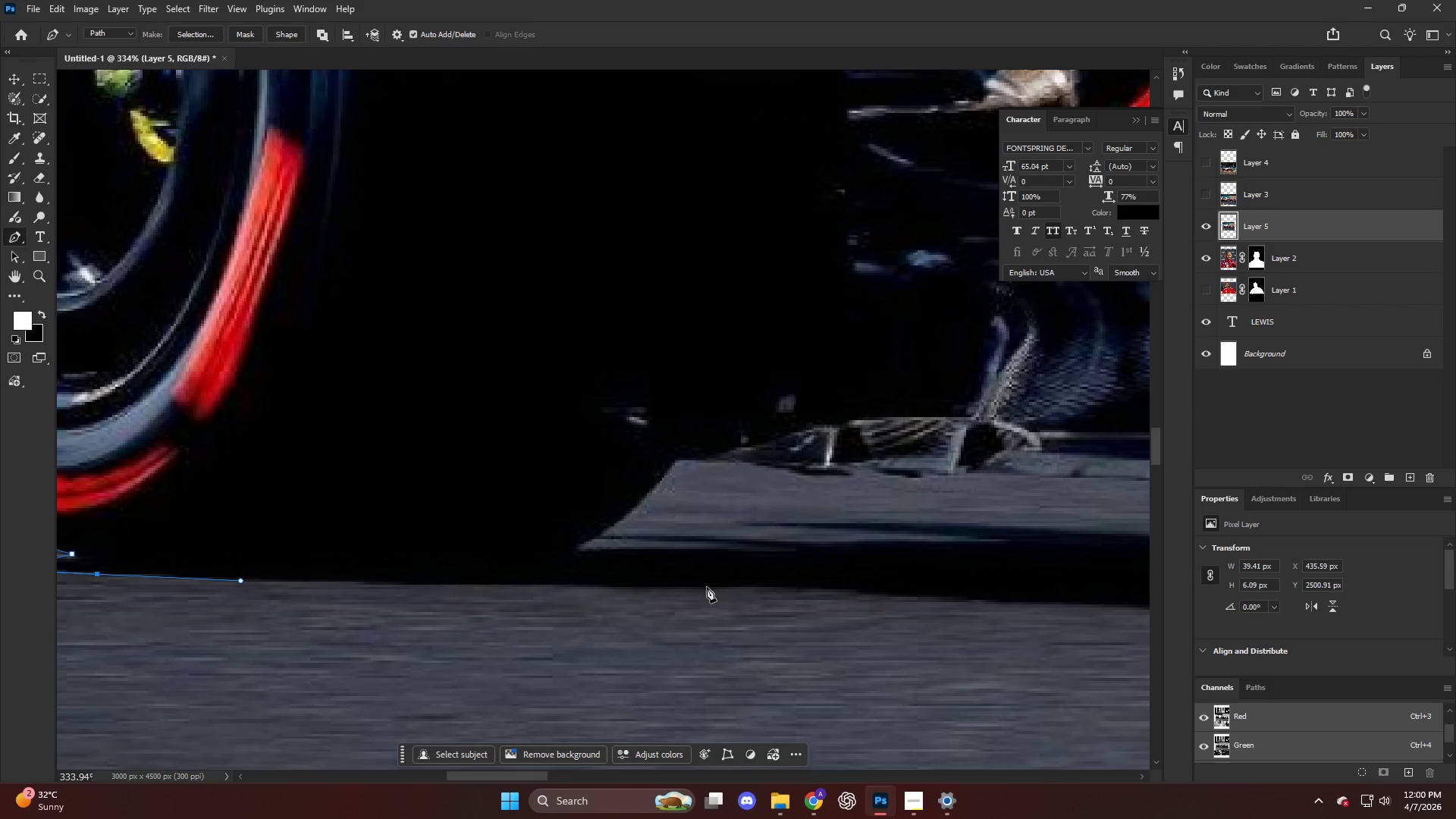 
left_click_drag(start_coordinate=[711, 586], to_coordinate=[820, 589])
 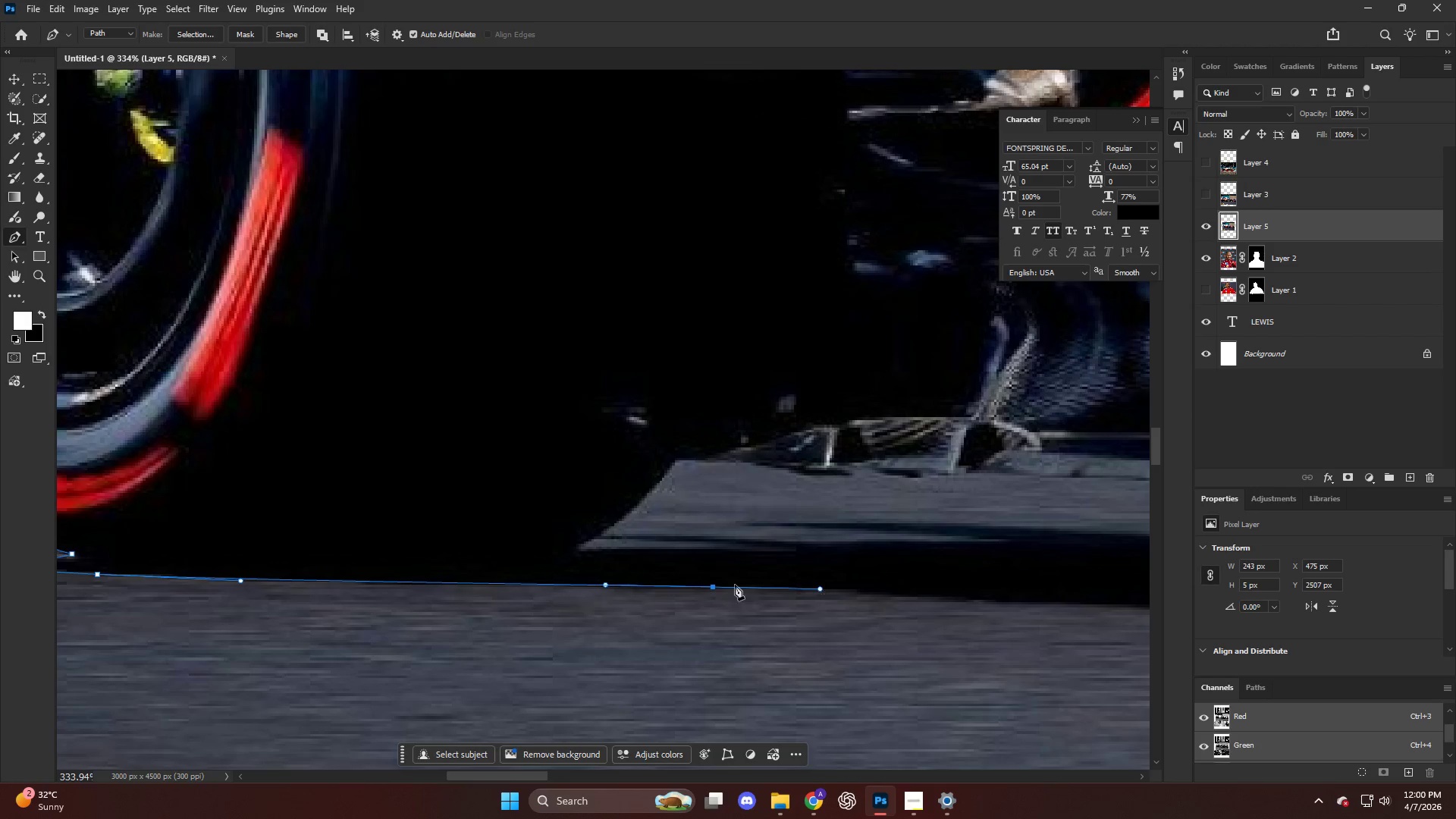 
hold_key(key=ControlLeft, duration=0.64)
scroll: coordinate [748, 595], scroll_direction: down, amount: 23.0
 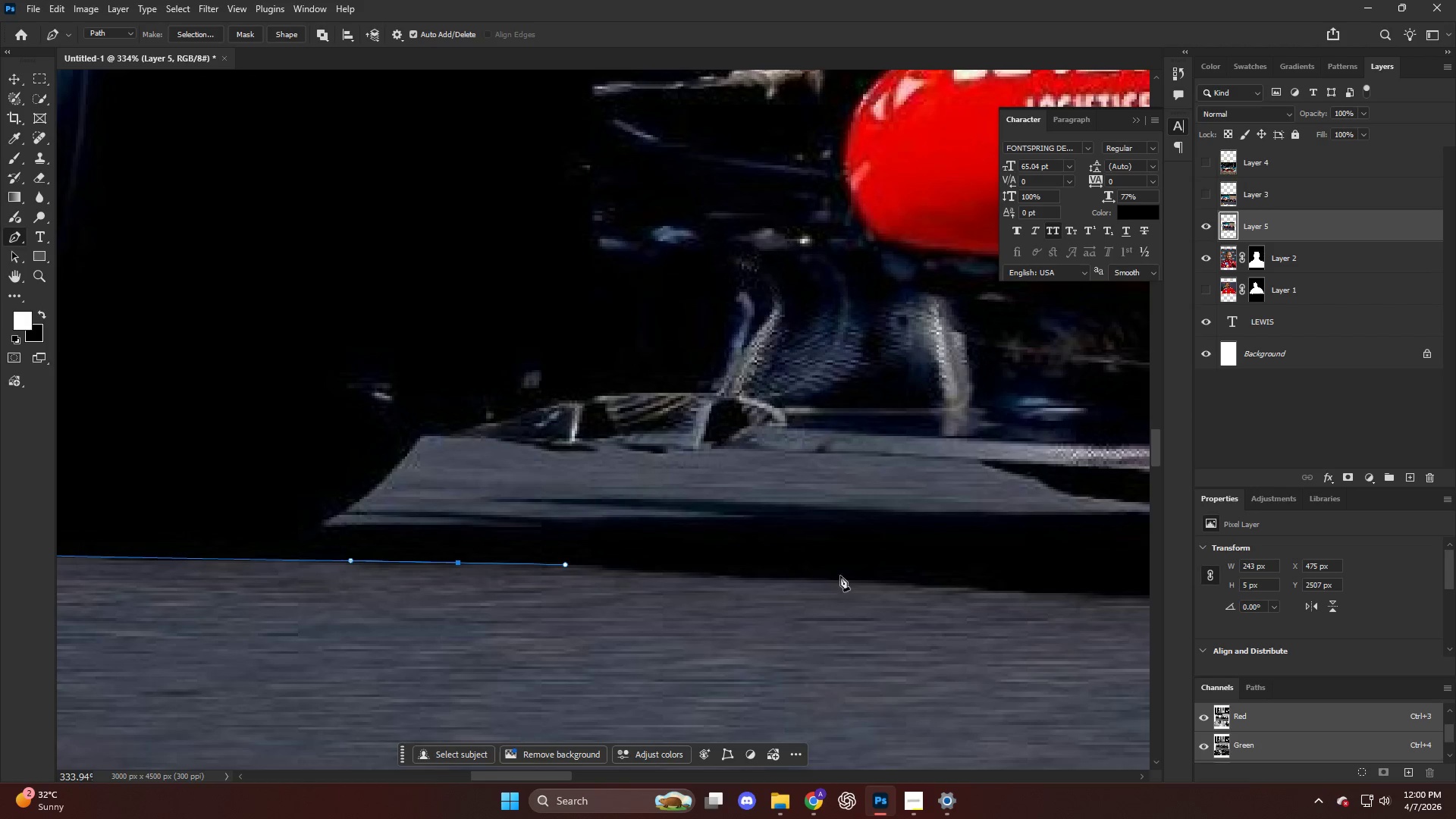 
left_click_drag(start_coordinate=[843, 580], to_coordinate=[968, 588])
 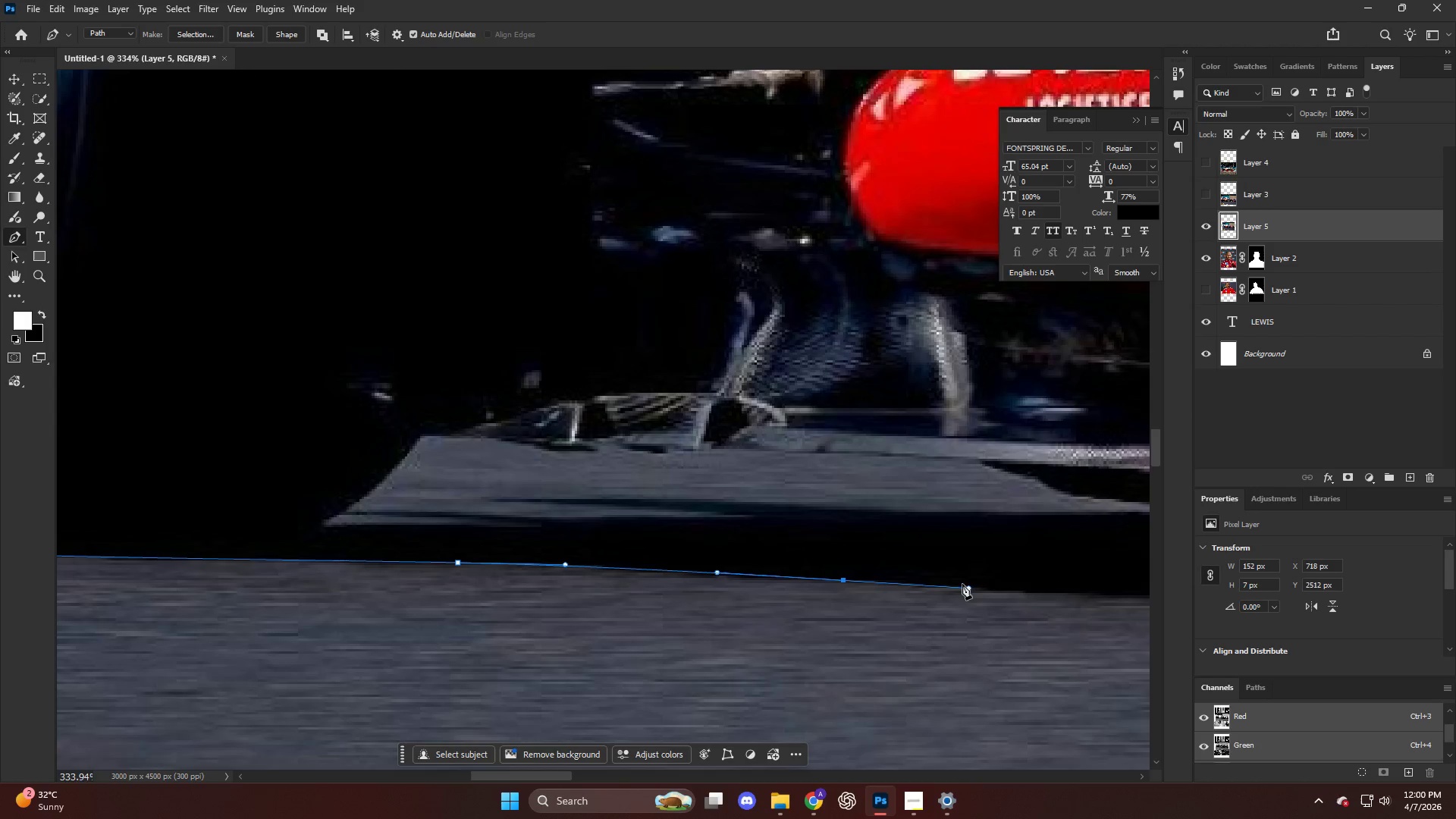 
hold_key(key=AltLeft, duration=0.56)
hold_key(key=ControlLeft, duration=0.36)
hold_key(key=AltLeft, duration=1.08)
scroll: coordinate [560, 514], scroll_direction: down, amount: 22.0
 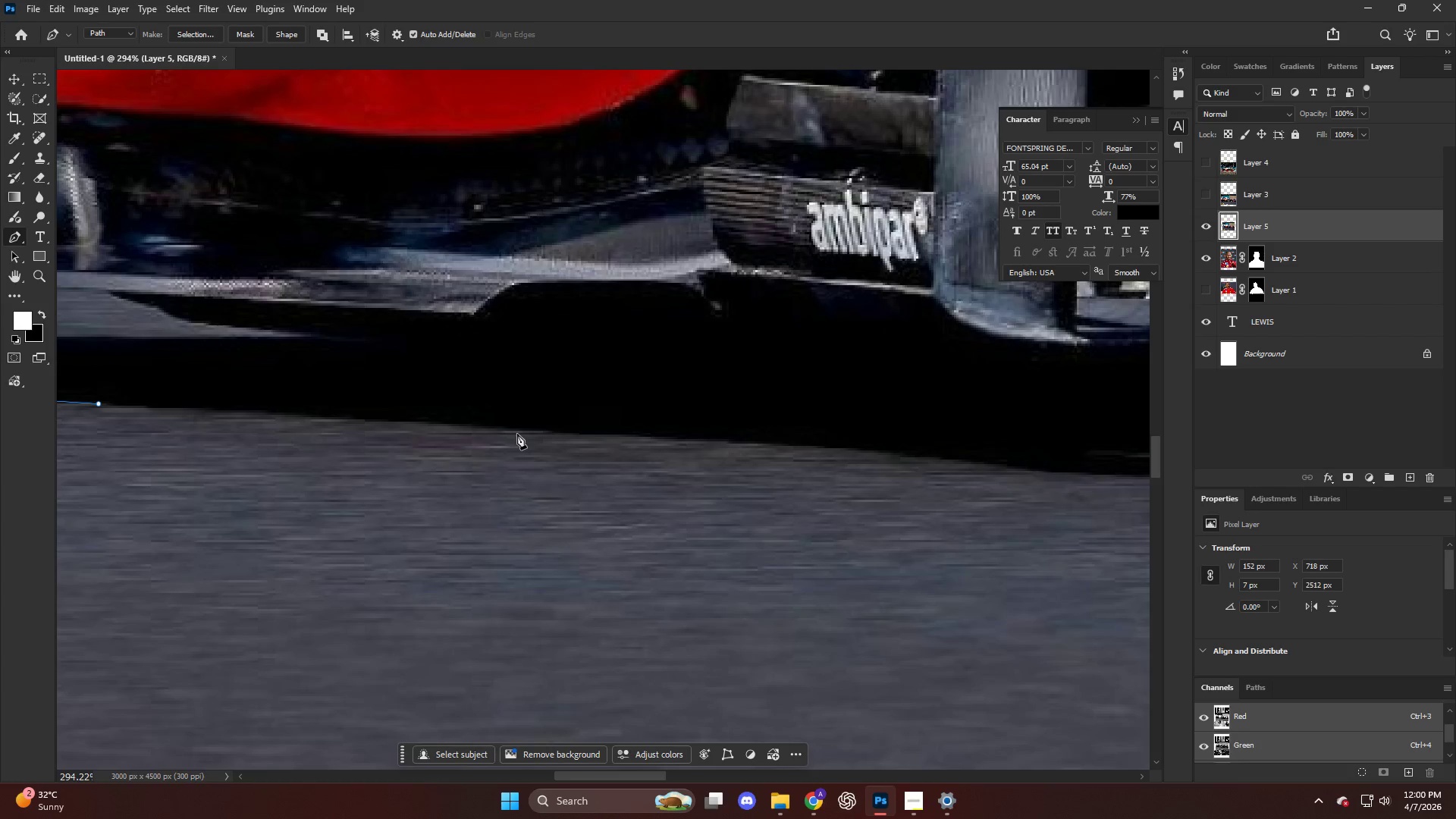 
left_click_drag(start_coordinate=[529, 432], to_coordinate=[647, 439])
 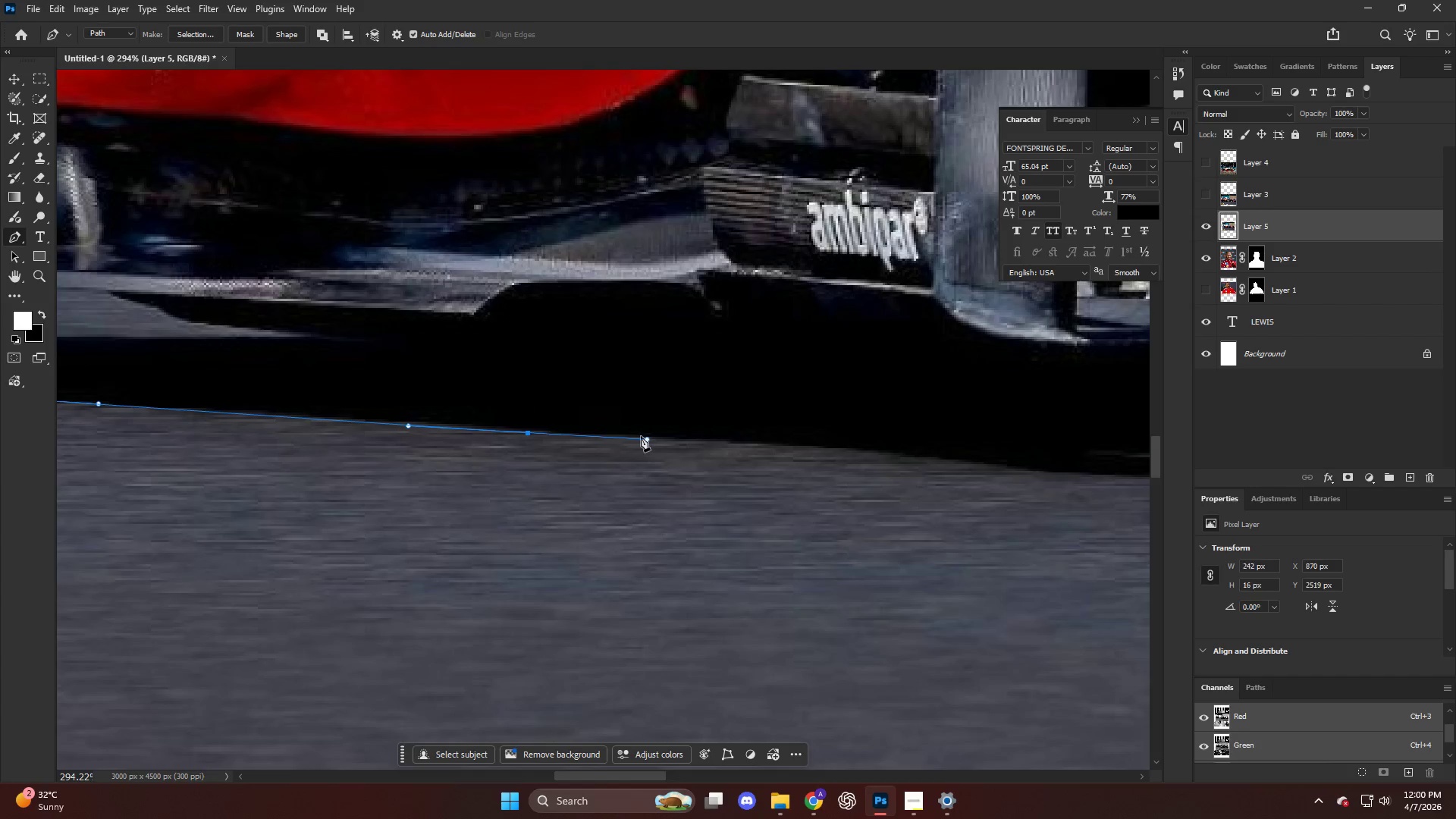 
key(Control+ControlLeft)
 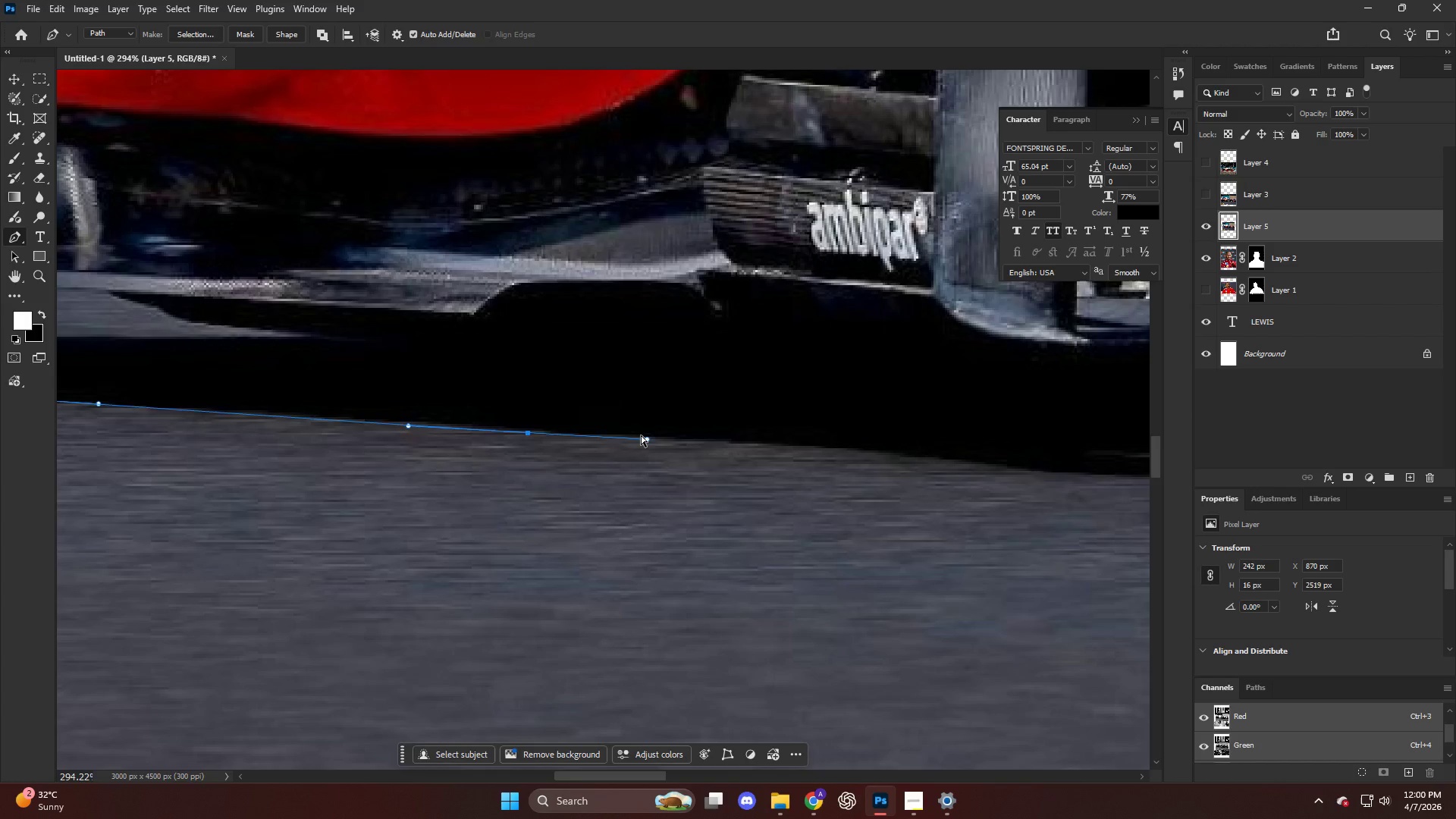 
key(Control+Z)
 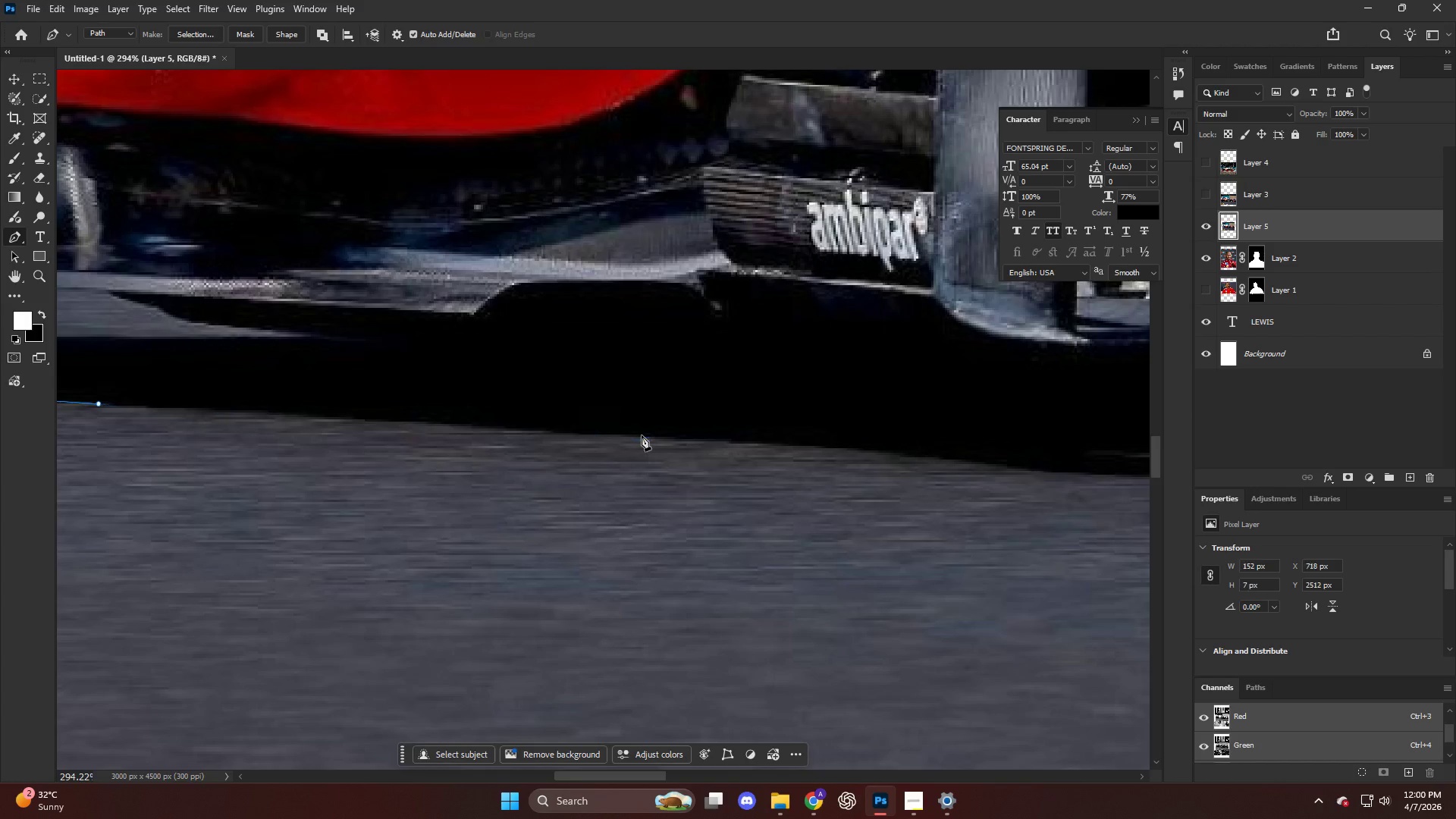 
left_click_drag(start_coordinate=[642, 435], to_coordinate=[748, 441])
 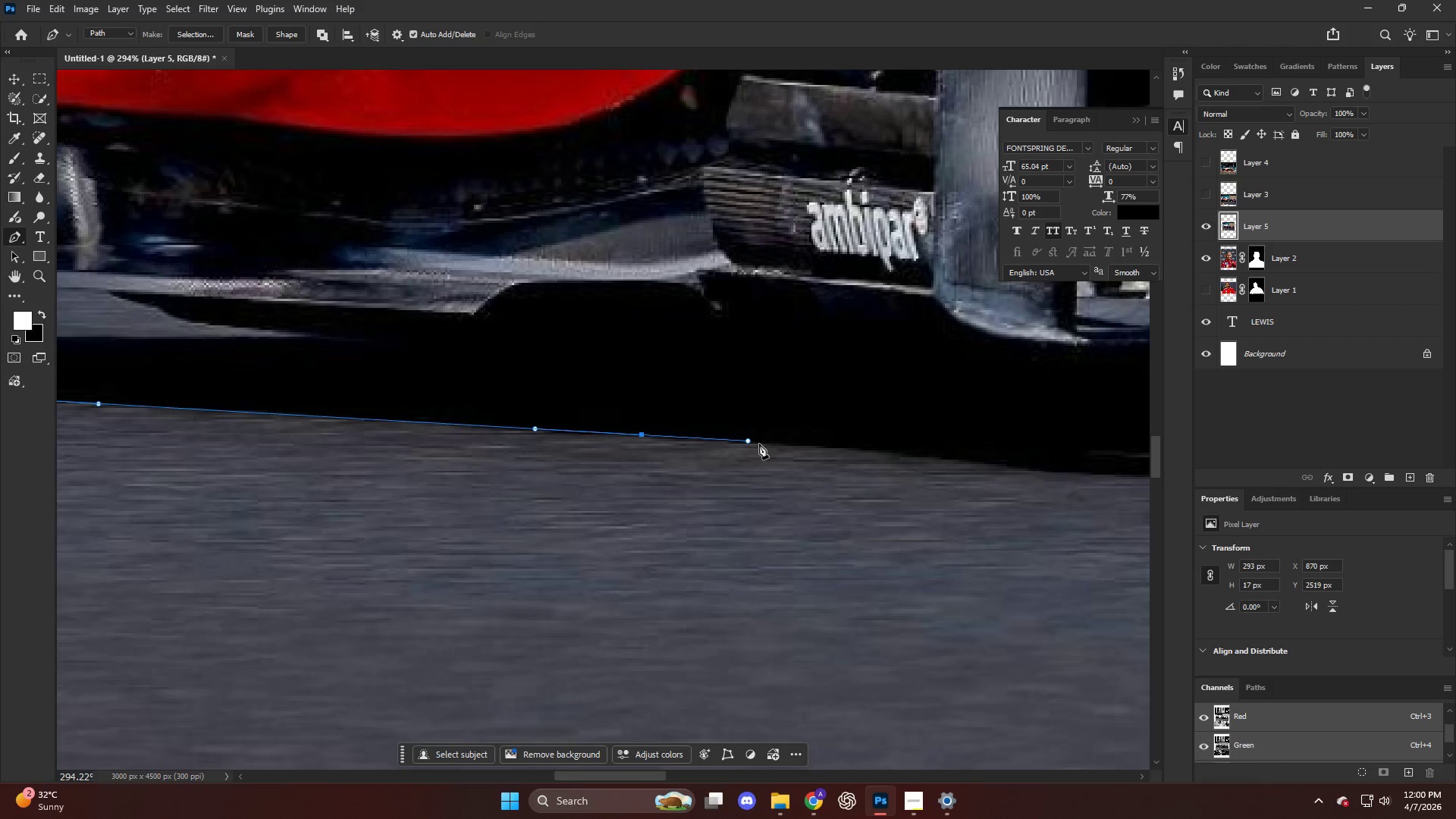 
hold_key(key=AltLeft, duration=0.41)
 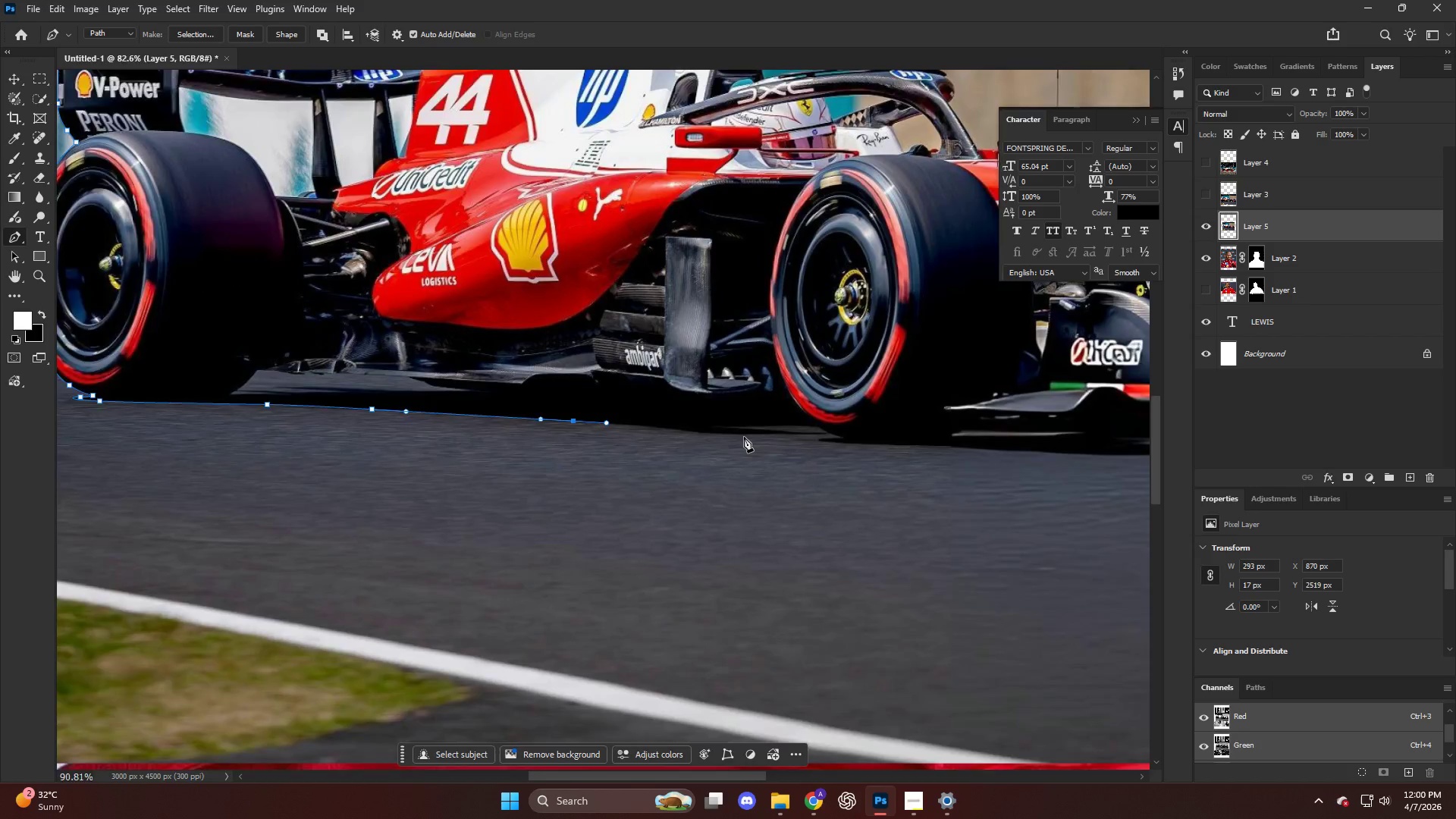 
key(Control+ControlLeft)
 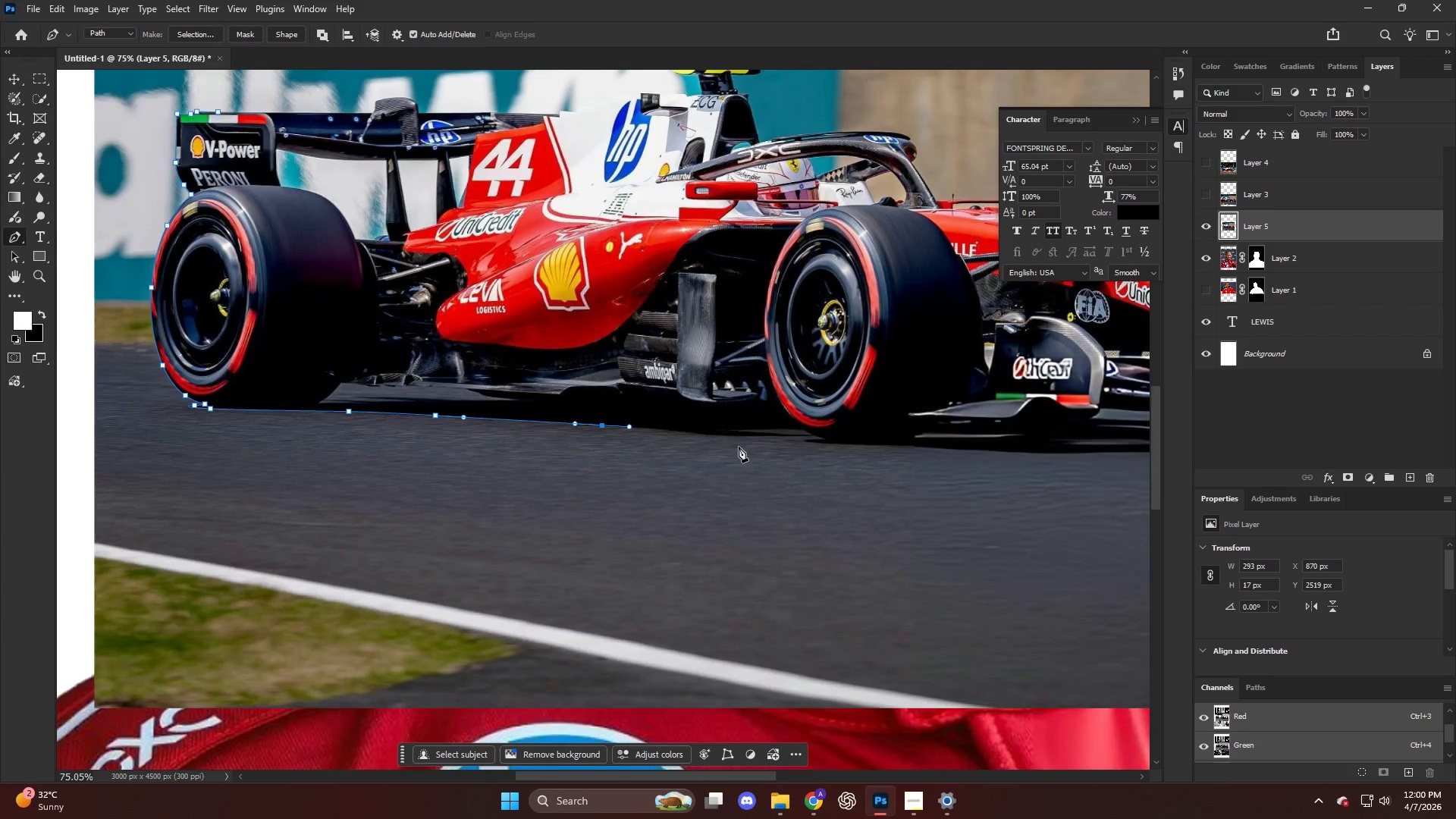 
hold_key(key=AltLeft, duration=0.75)
scroll: coordinate [697, 436], scroll_direction: down, amount: 9.0
 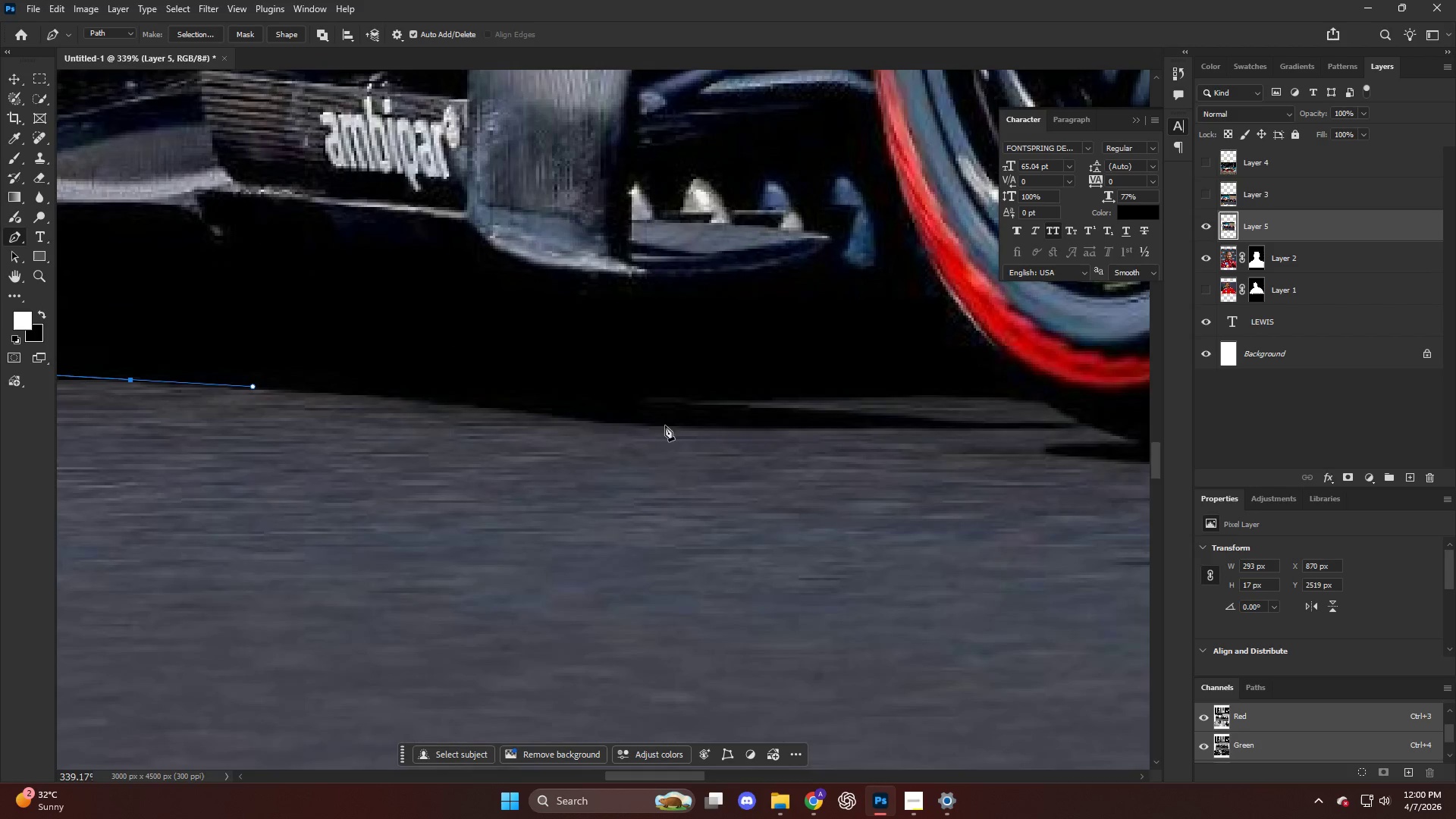 
left_click_drag(start_coordinate=[569, 419], to_coordinate=[664, 432])
 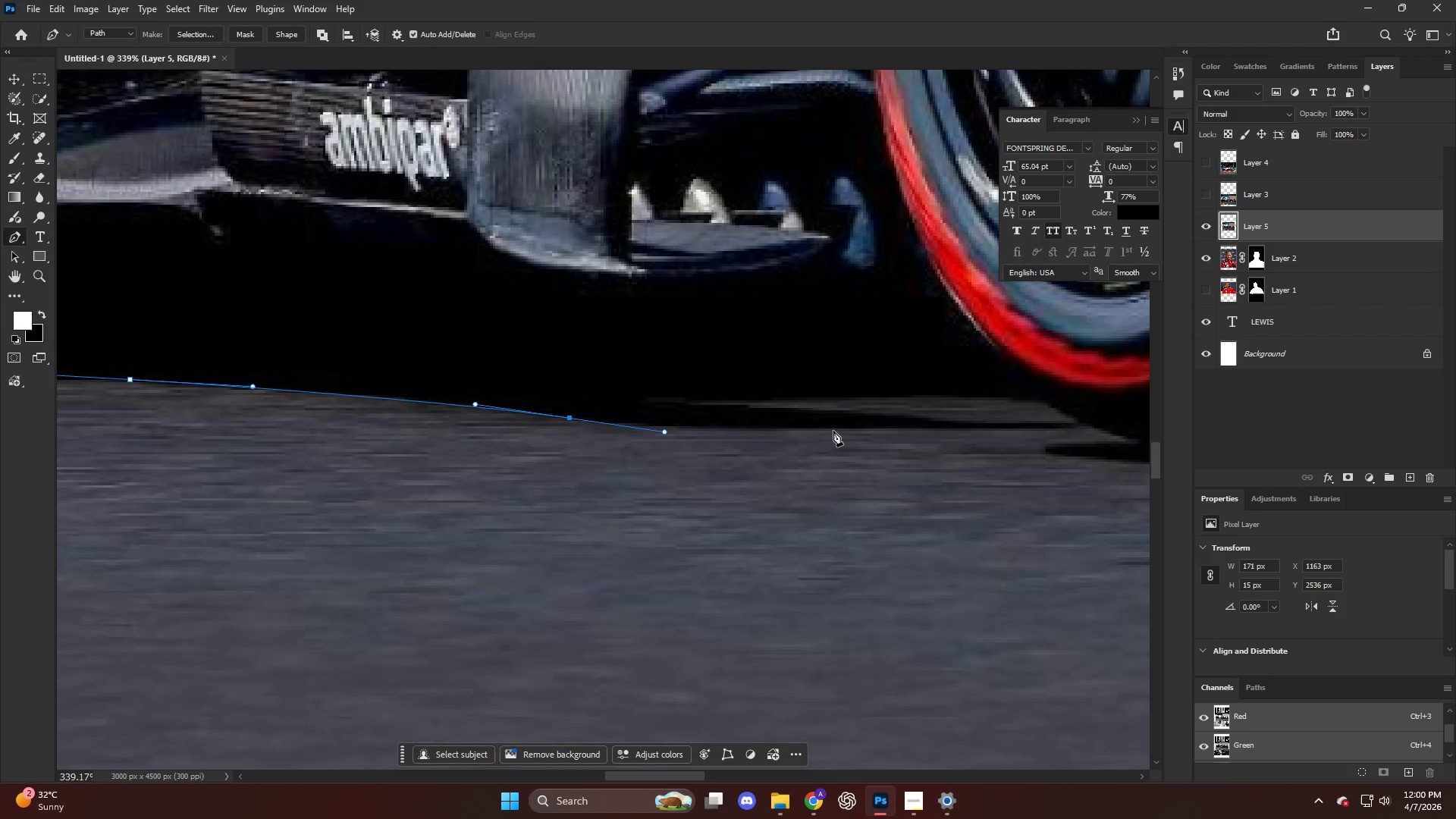 
left_click_drag(start_coordinate=[833, 431], to_coordinate=[906, 430])
 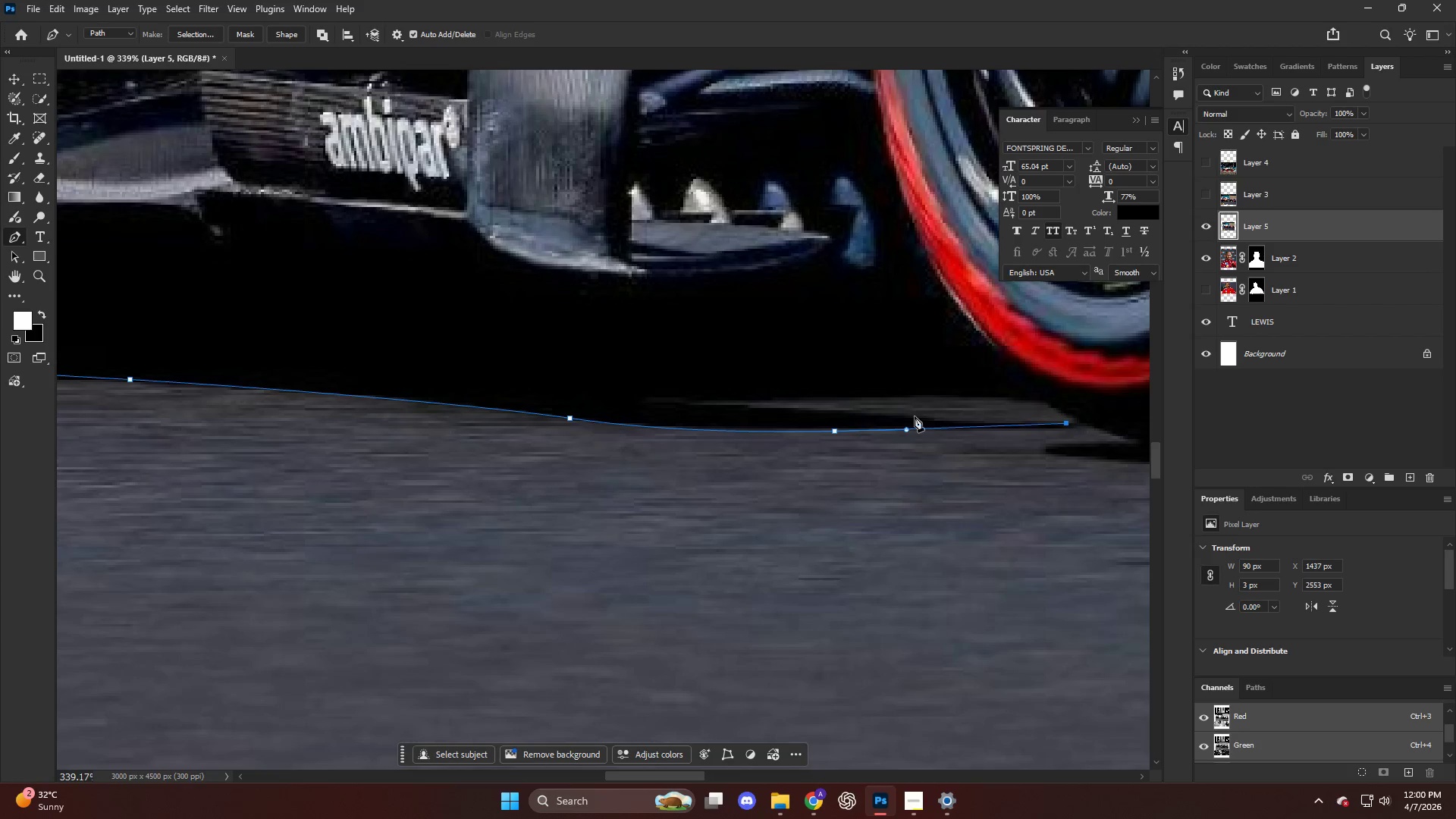 
left_click_drag(start_coordinate=[902, 418], to_coordinate=[831, 413])
 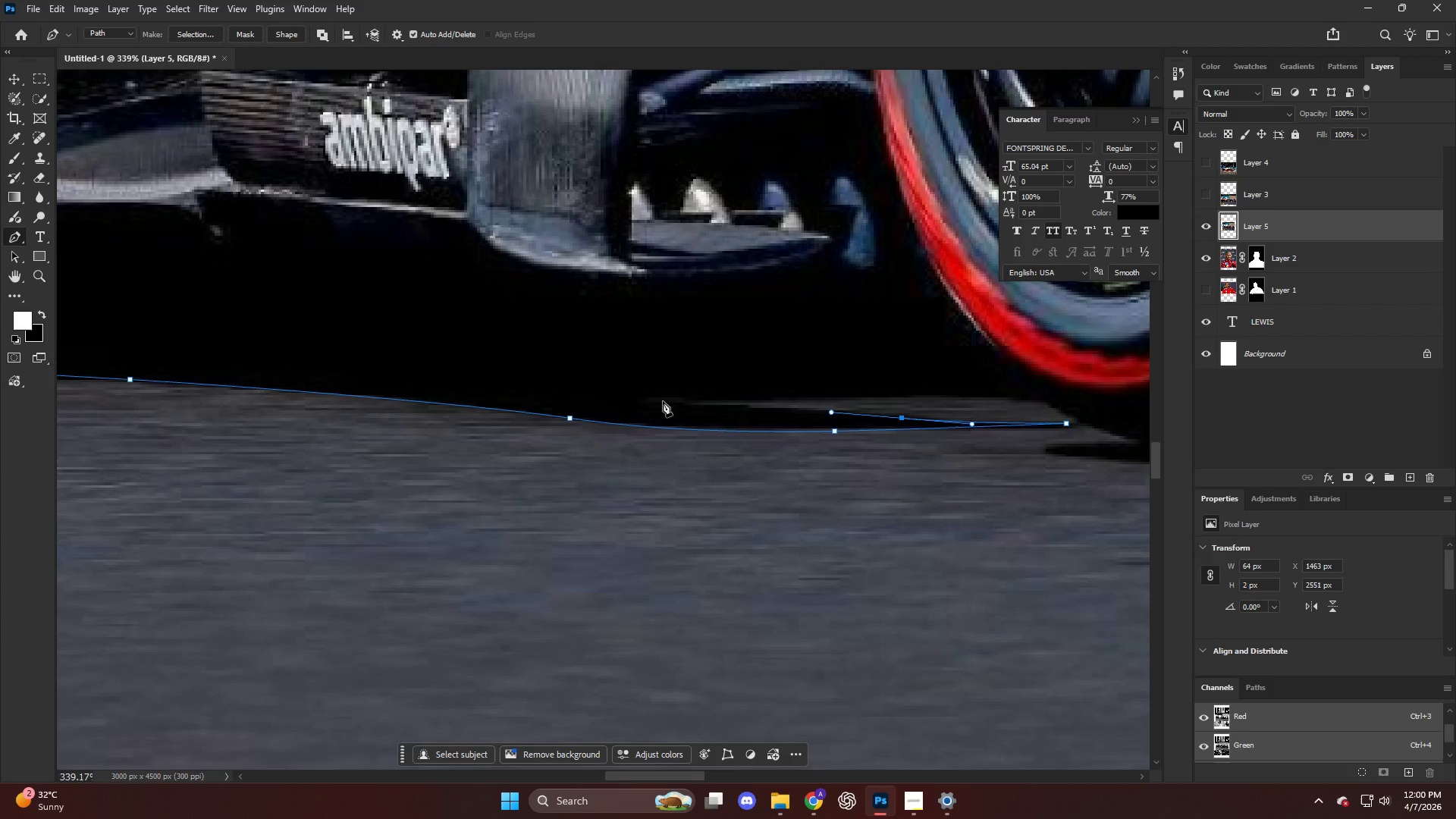 
left_click_drag(start_coordinate=[649, 399], to_coordinate=[639, 397])
 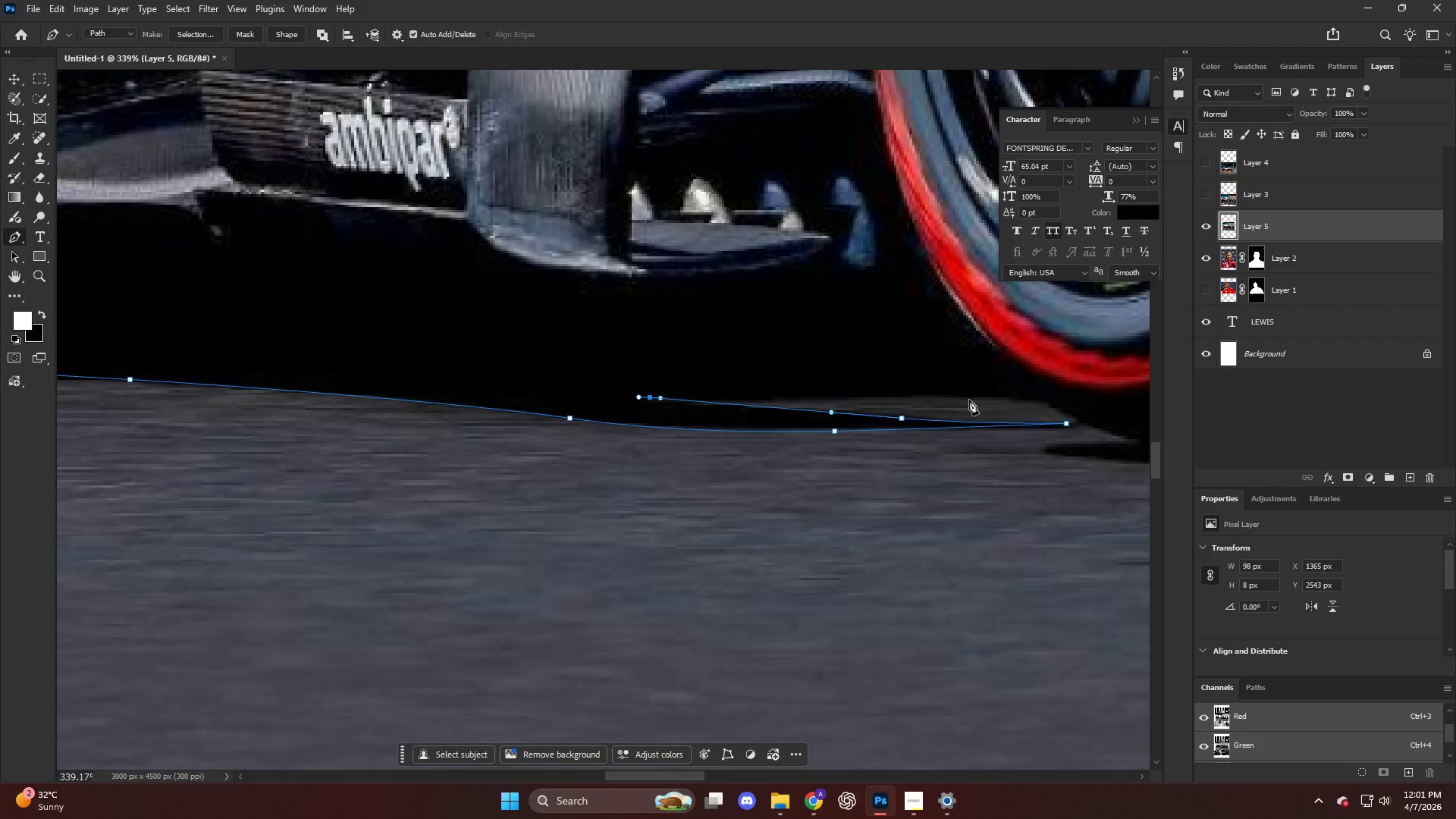 
left_click_drag(start_coordinate=[969, 400], to_coordinate=[1000, 397])
 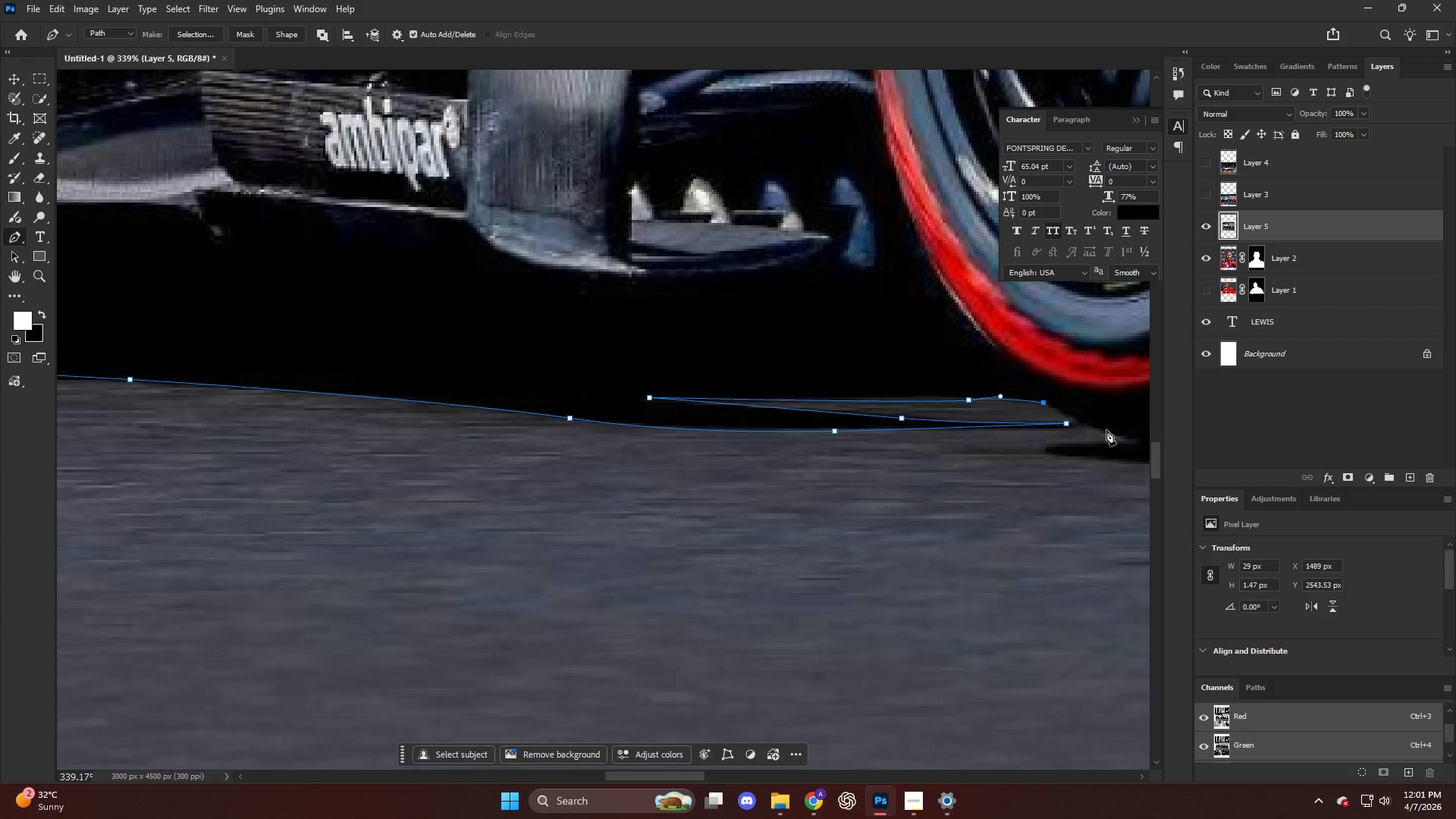 
left_click_drag(start_coordinate=[1106, 431], to_coordinate=[1124, 436])
 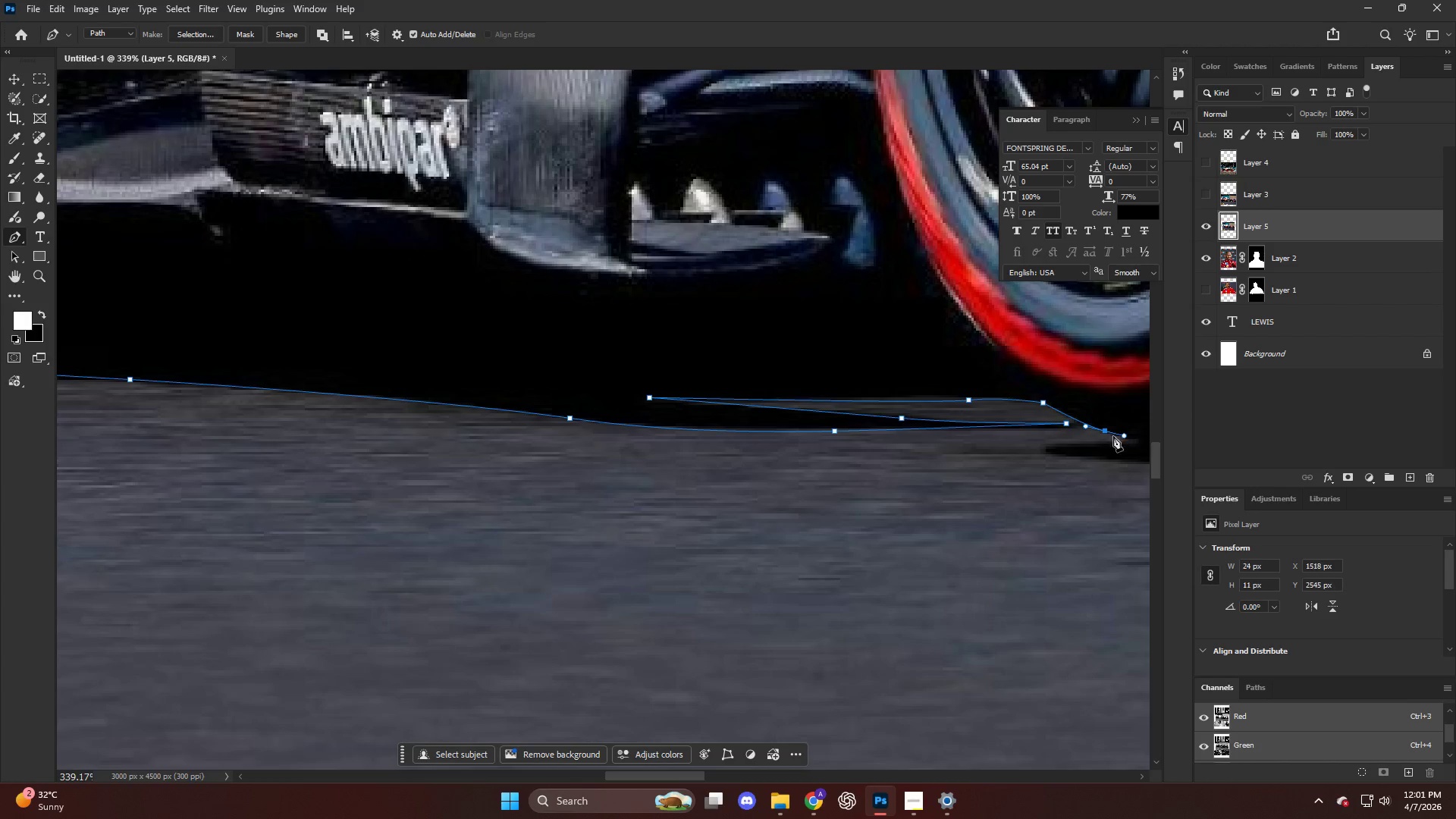 
key(Alt+AltLeft)
 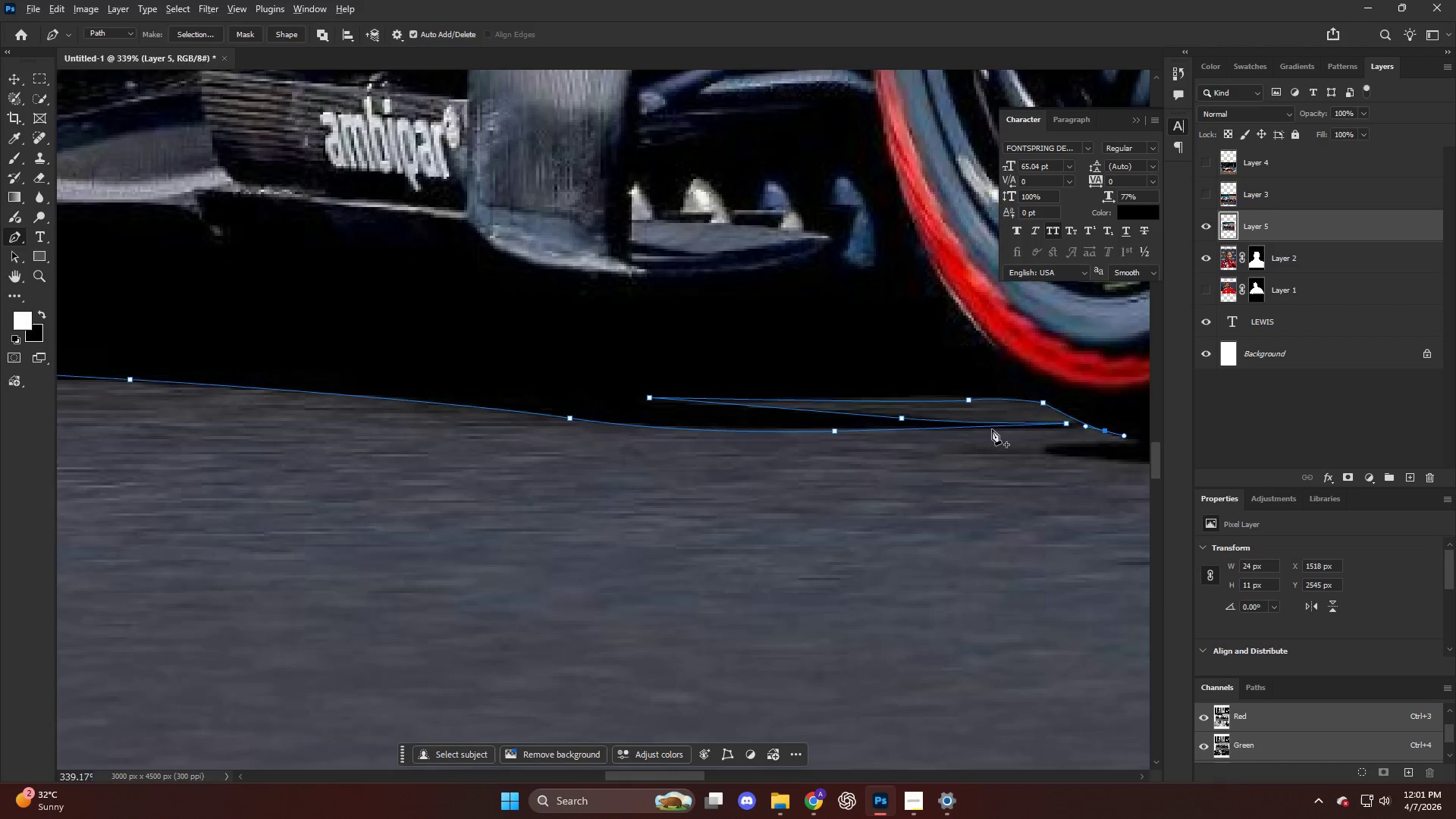 
hold_key(key=ControlLeft, duration=0.66)
hold_key(key=AltLeft, duration=0.59)
scroll: coordinate [738, 370], scroll_direction: down, amount: 18.0
 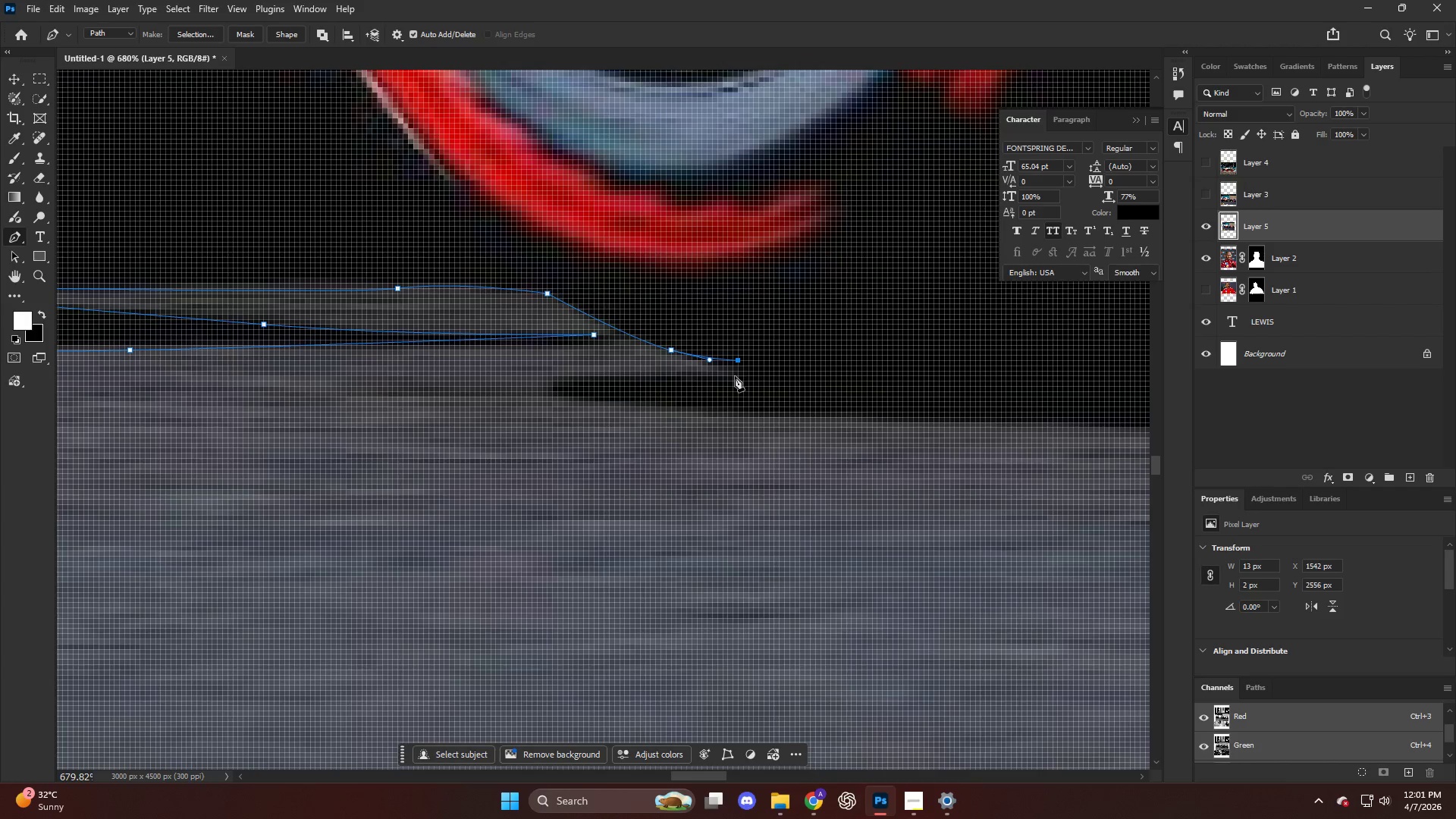 
key(Control+ControlLeft)
 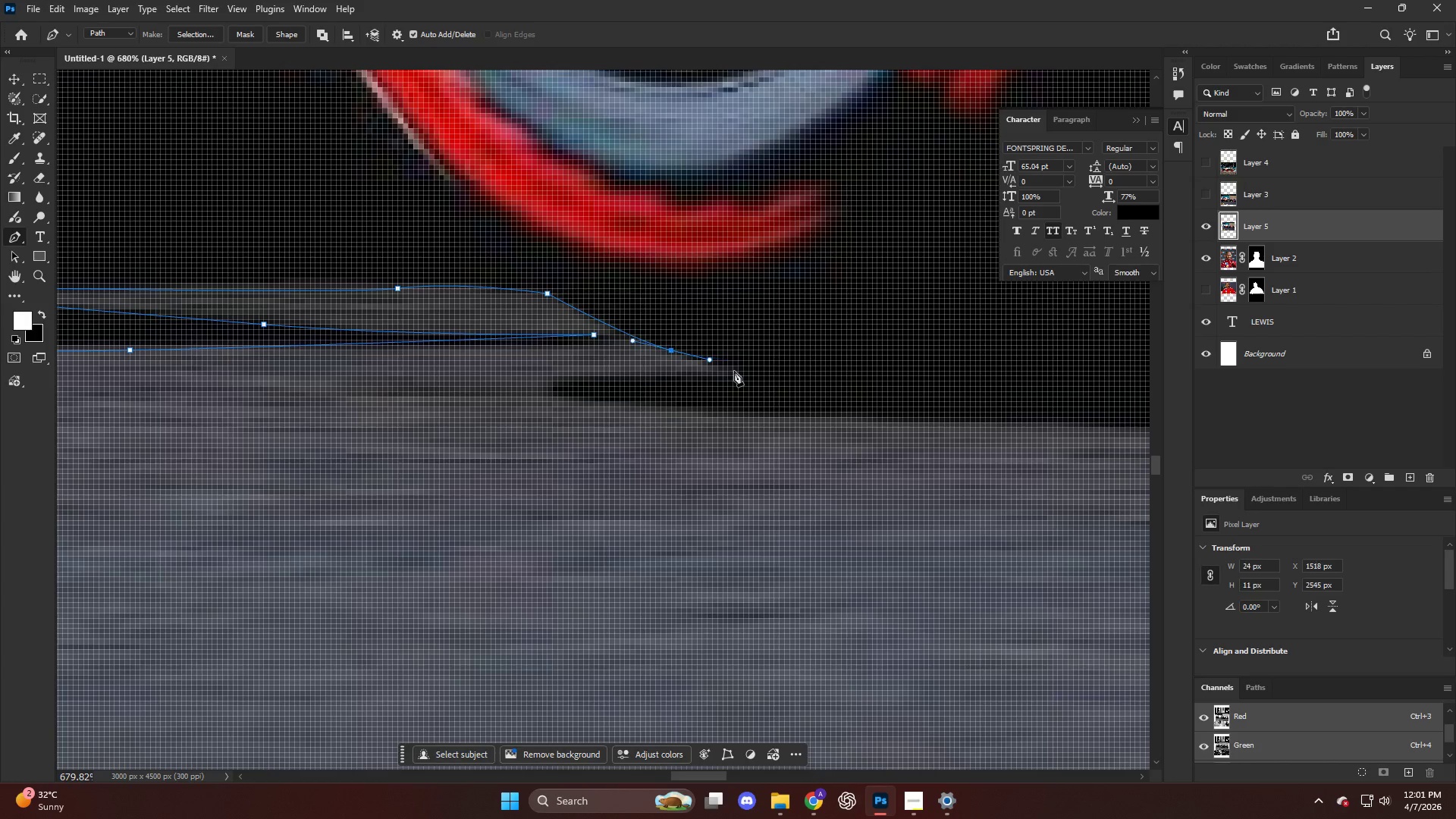 
key(Control+Z)
 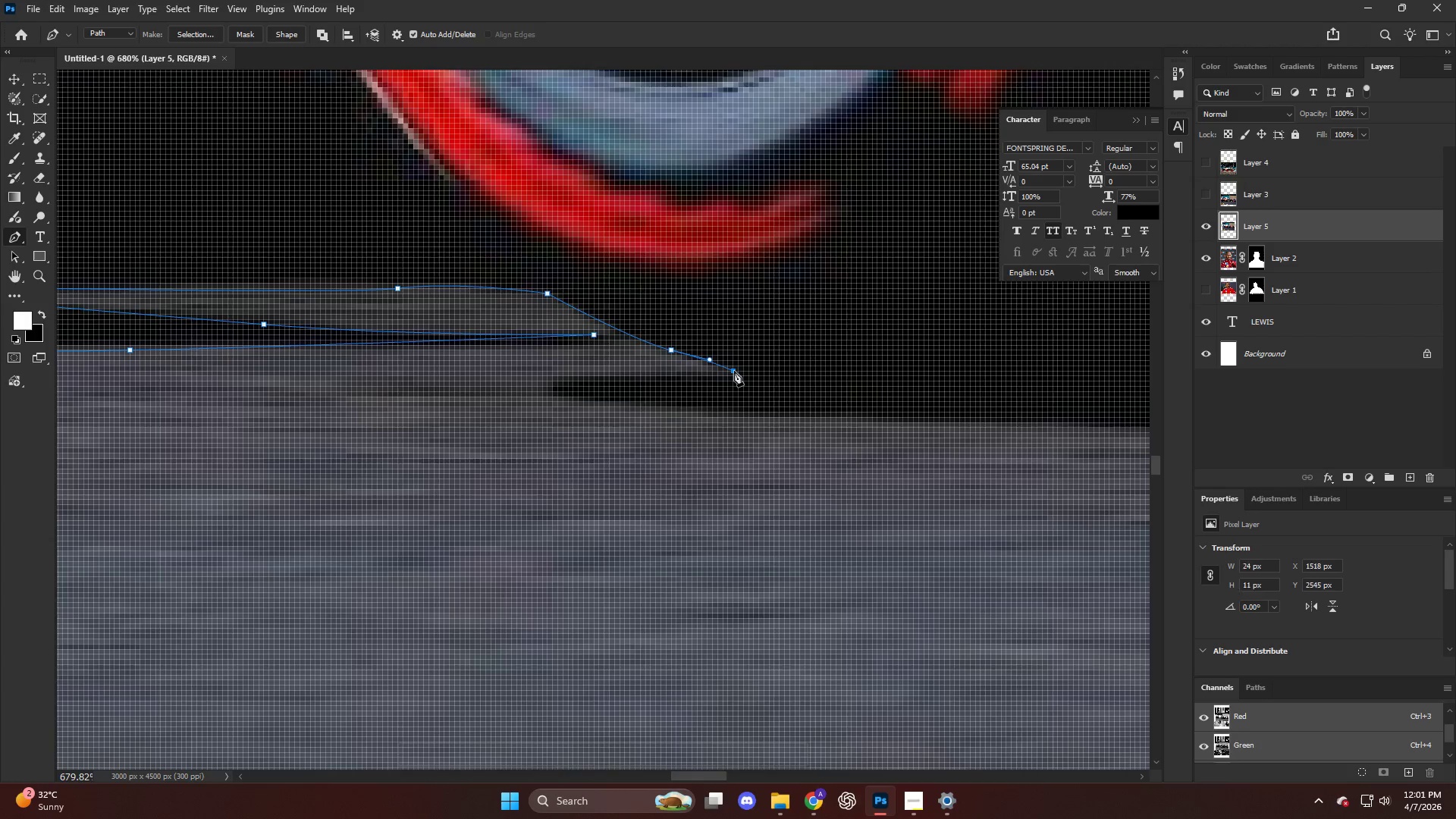 
left_click([734, 371])
 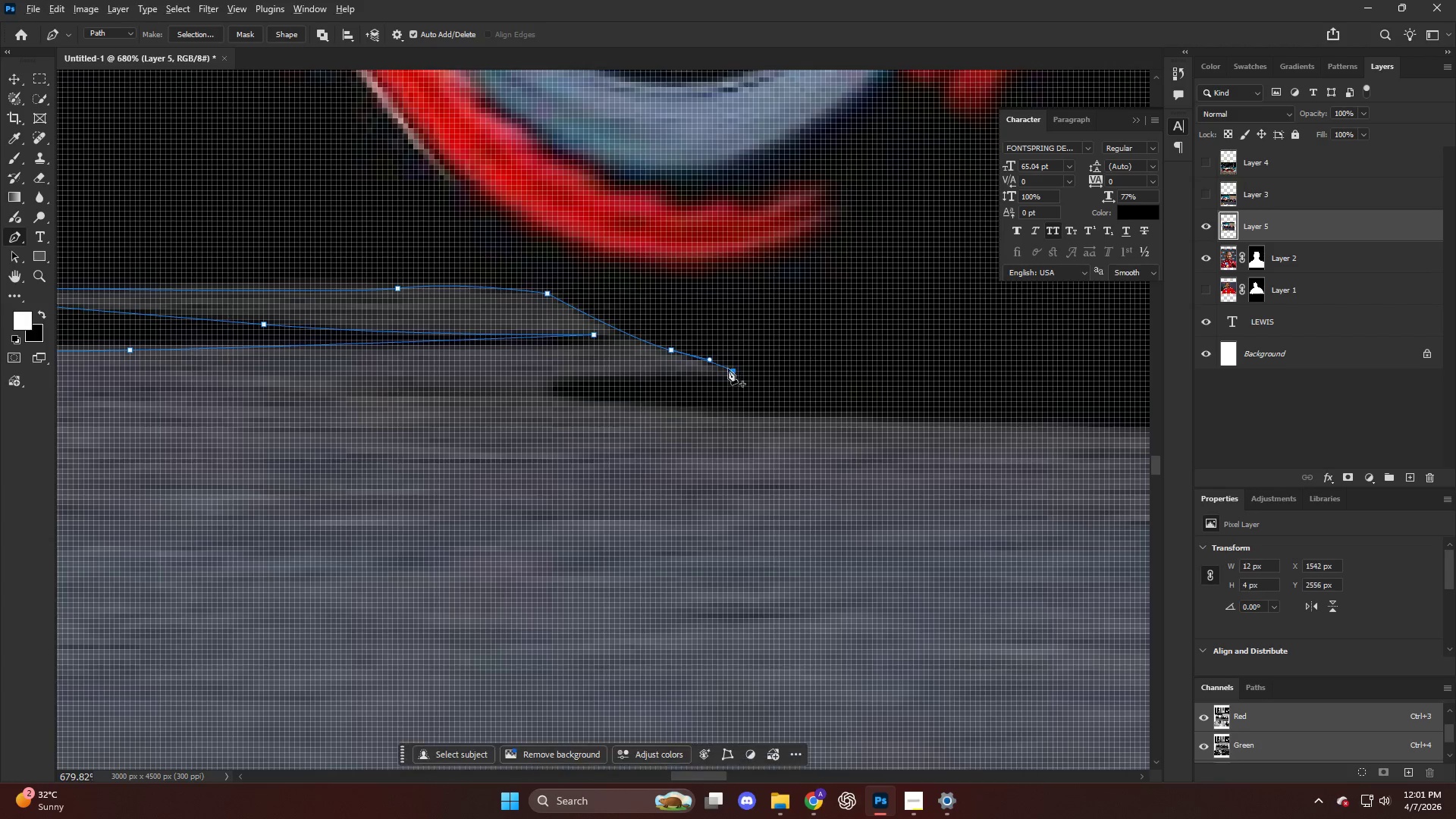 
key(Alt+AltLeft)
 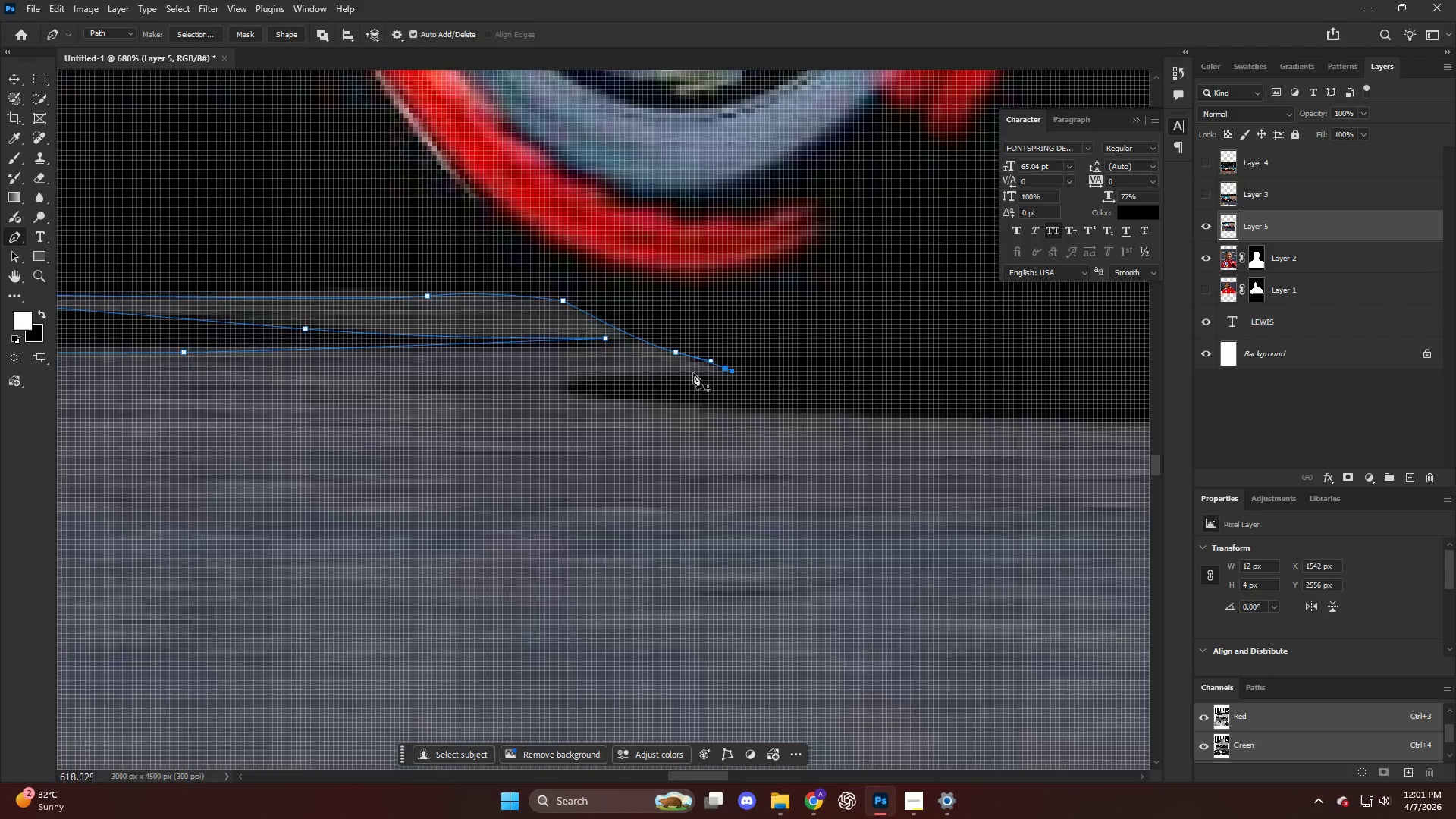 
scroll: coordinate [693, 373], scroll_direction: down, amount: 5.0
 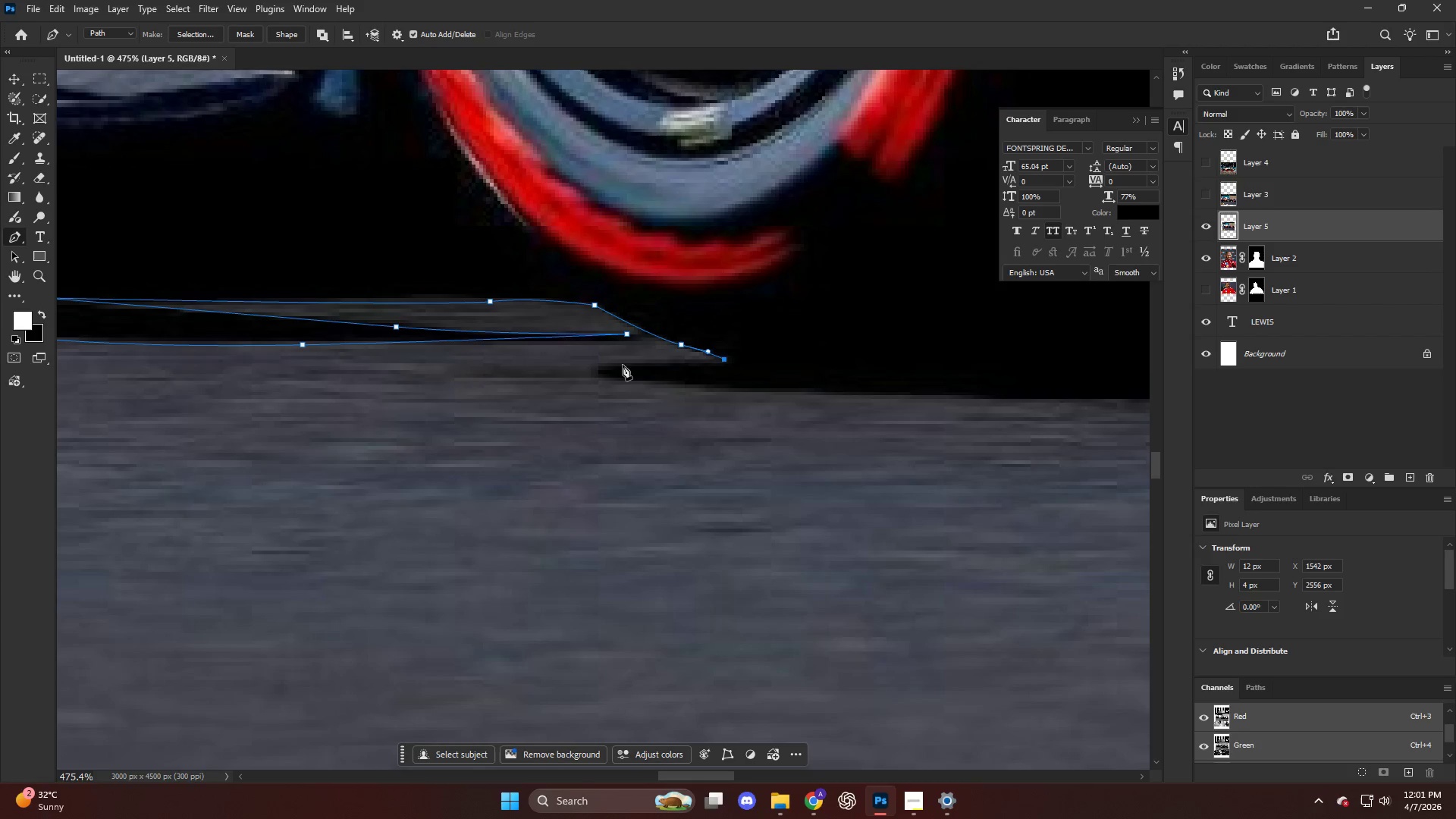 
left_click_drag(start_coordinate=[617, 365], to_coordinate=[593, 369])
 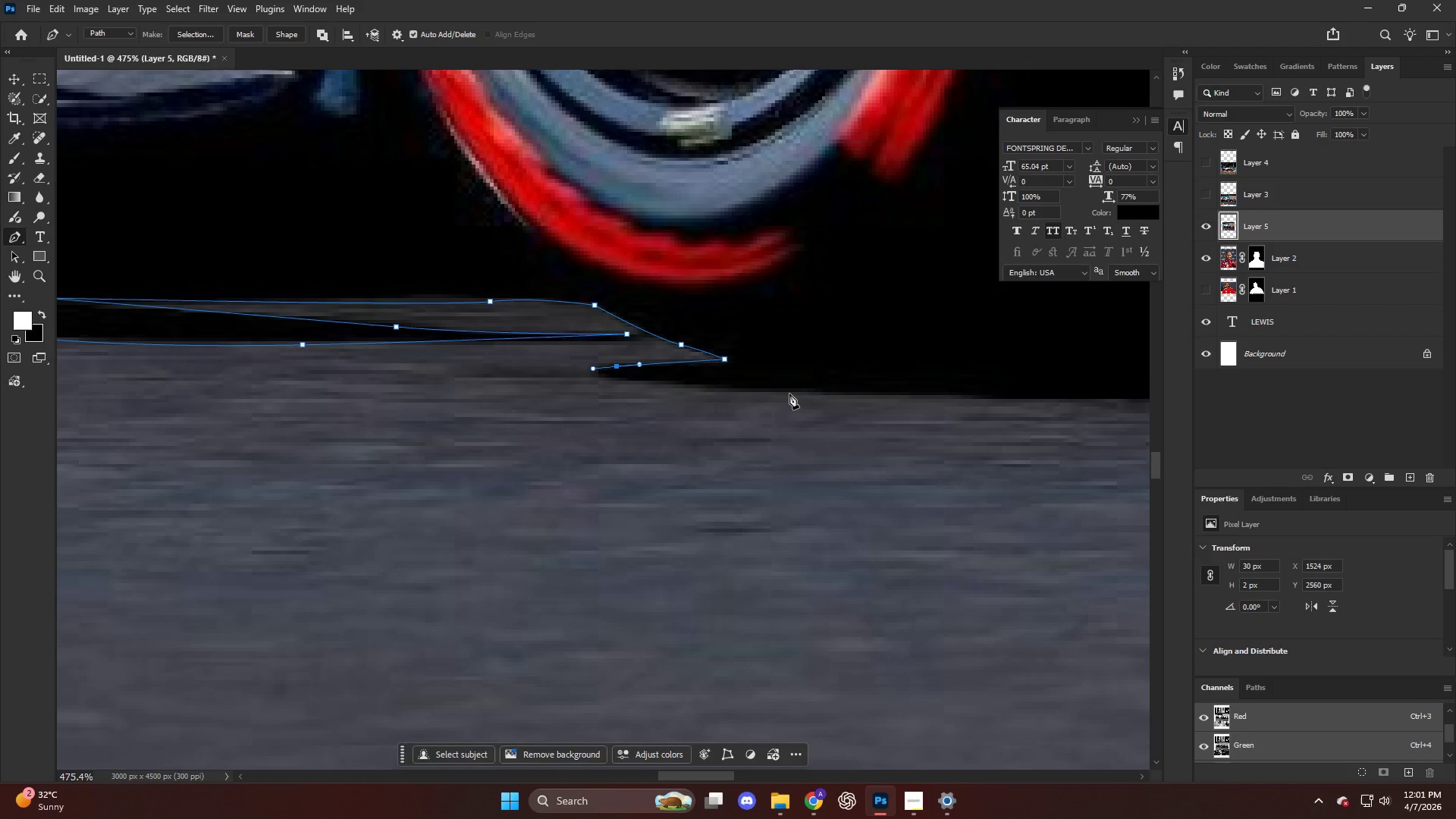 
left_click_drag(start_coordinate=[792, 391], to_coordinate=[1017, 398])
 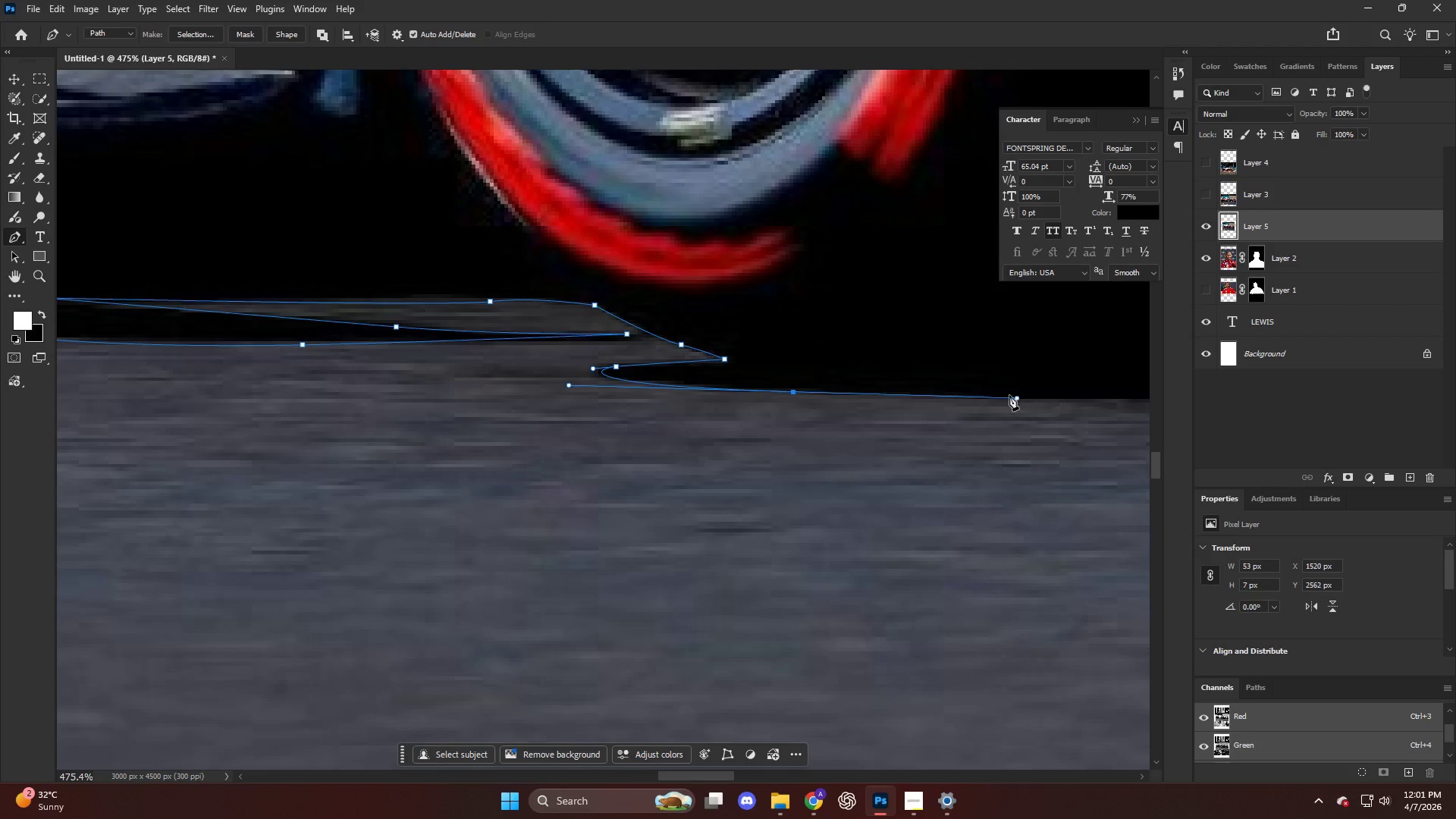 
hold_key(key=AltLeft, duration=0.67)
 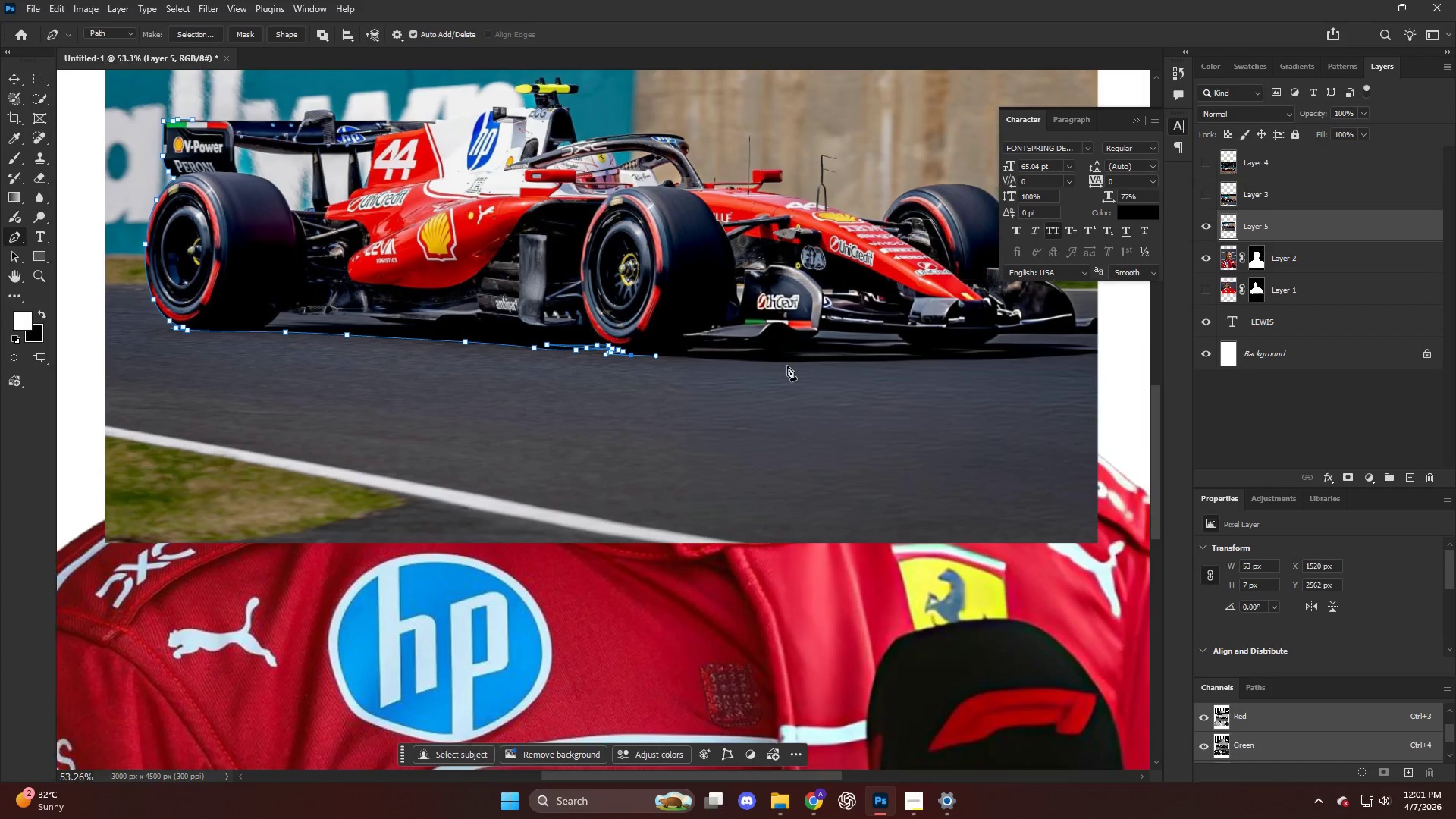 
hold_key(key=ControlLeft, duration=0.31)
 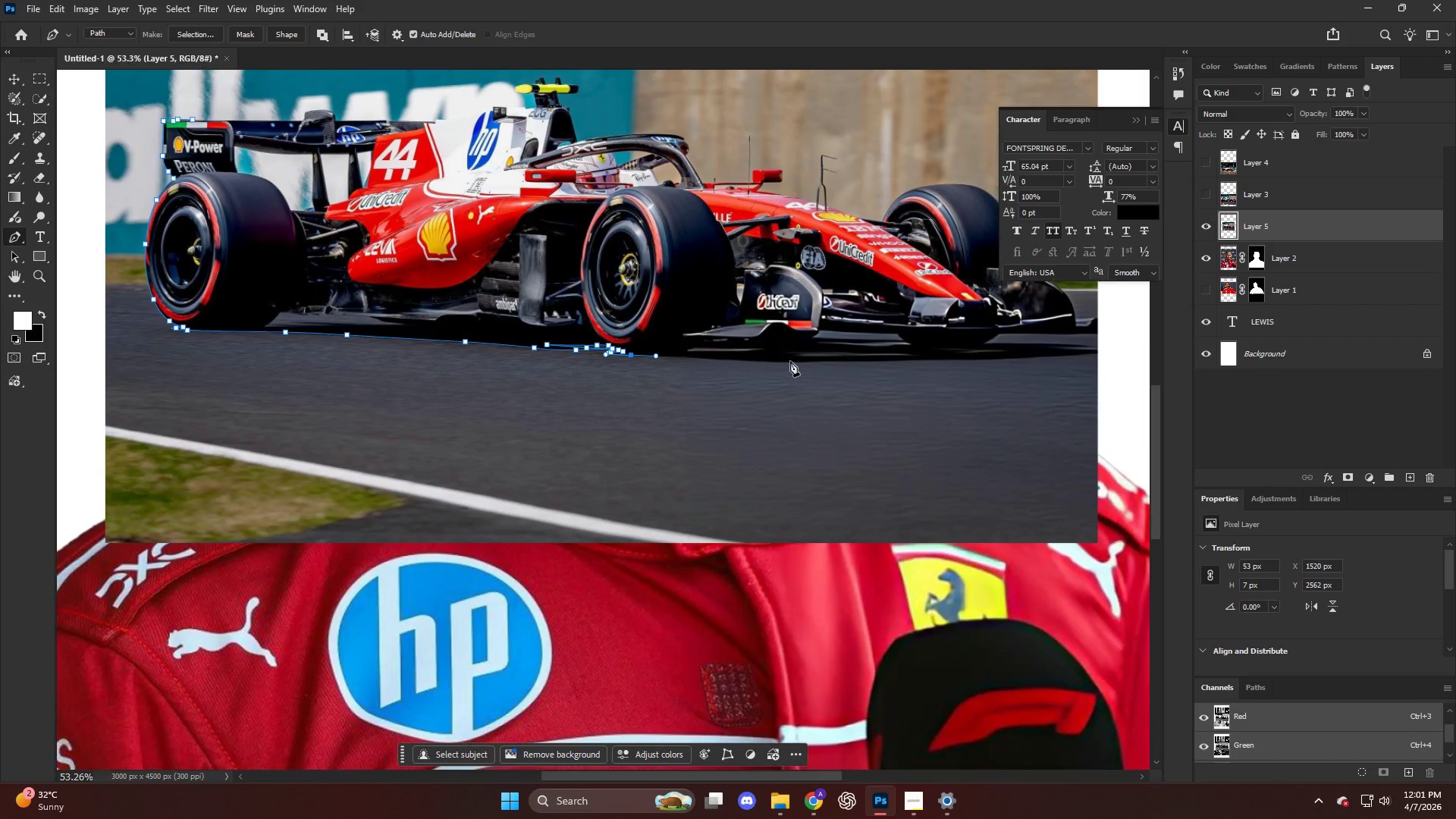 
hold_key(key=AltLeft, duration=0.69)
 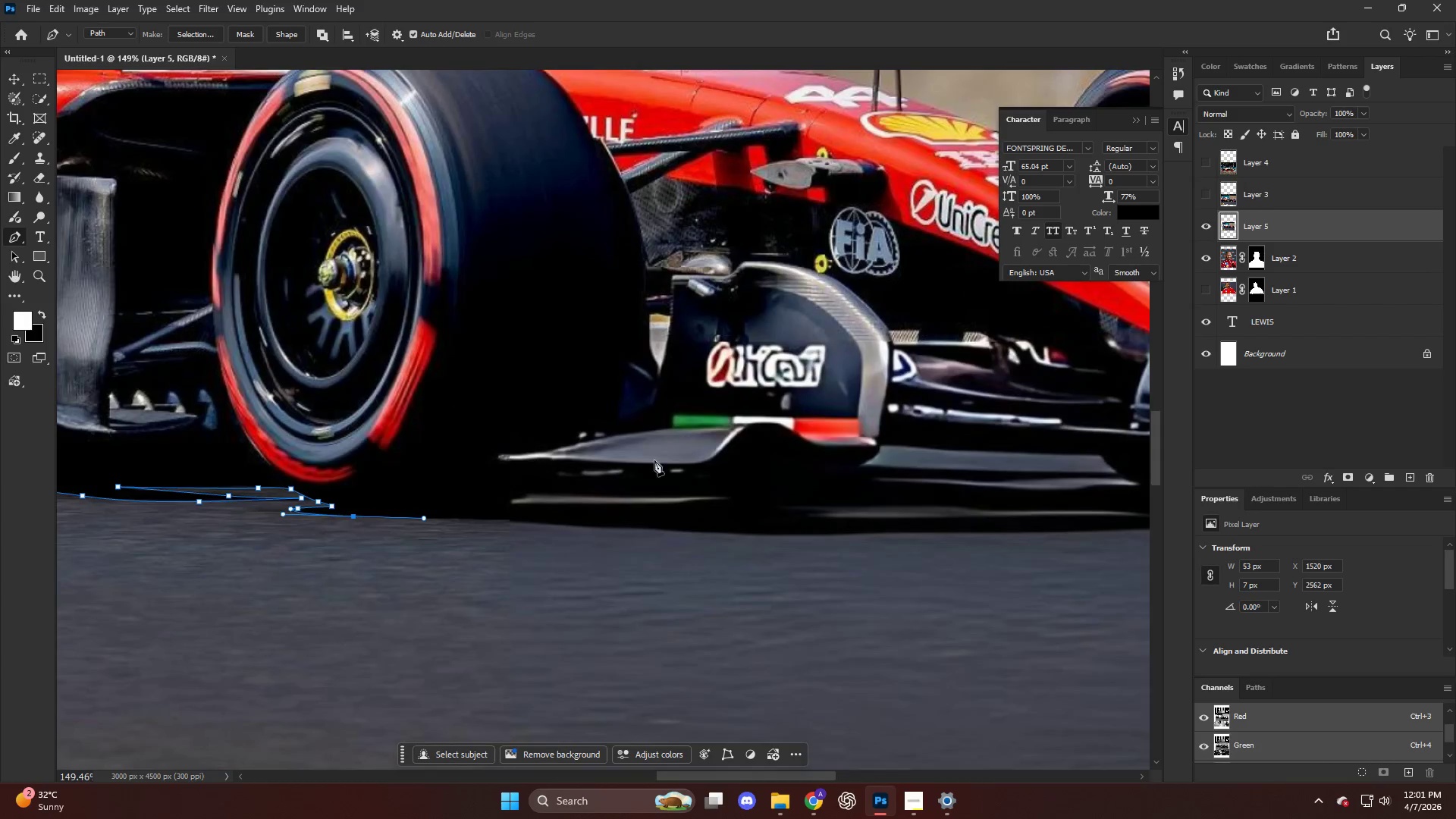 
key(Alt+AltLeft)
 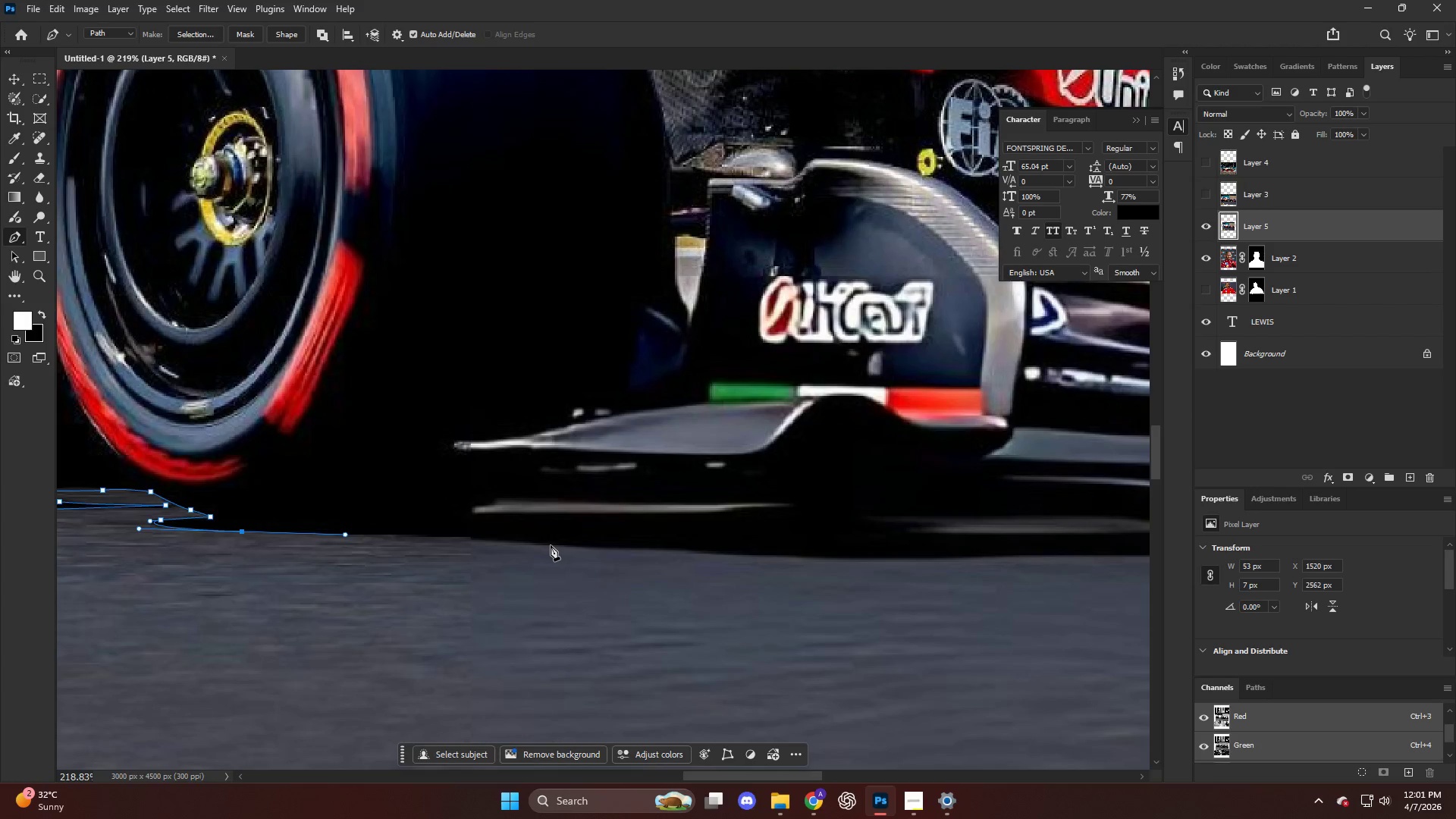 
scroll: coordinate [592, 485], scroll_direction: down, amount: 21.0
 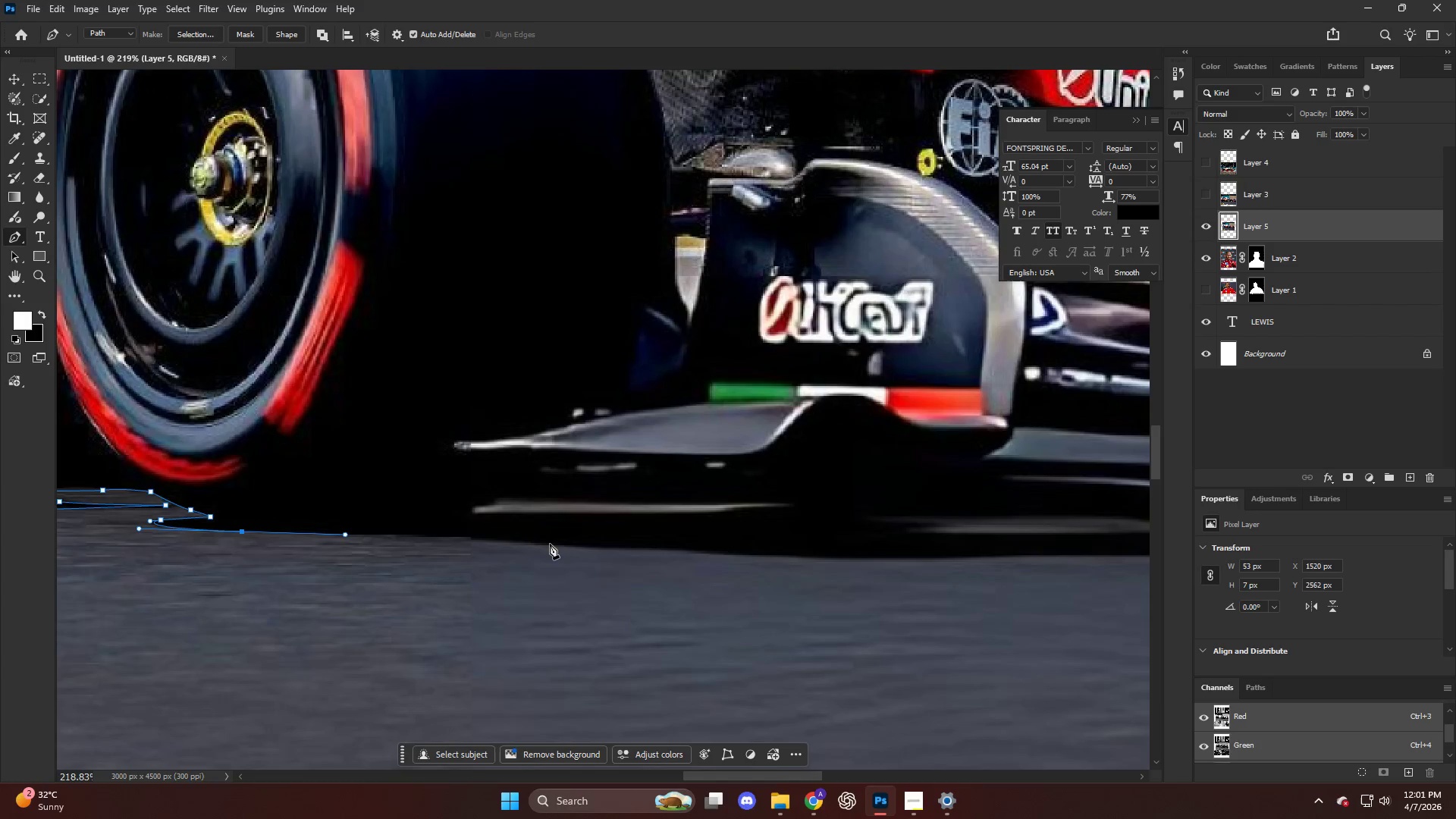 
left_click_drag(start_coordinate=[553, 545], to_coordinate=[655, 544])
 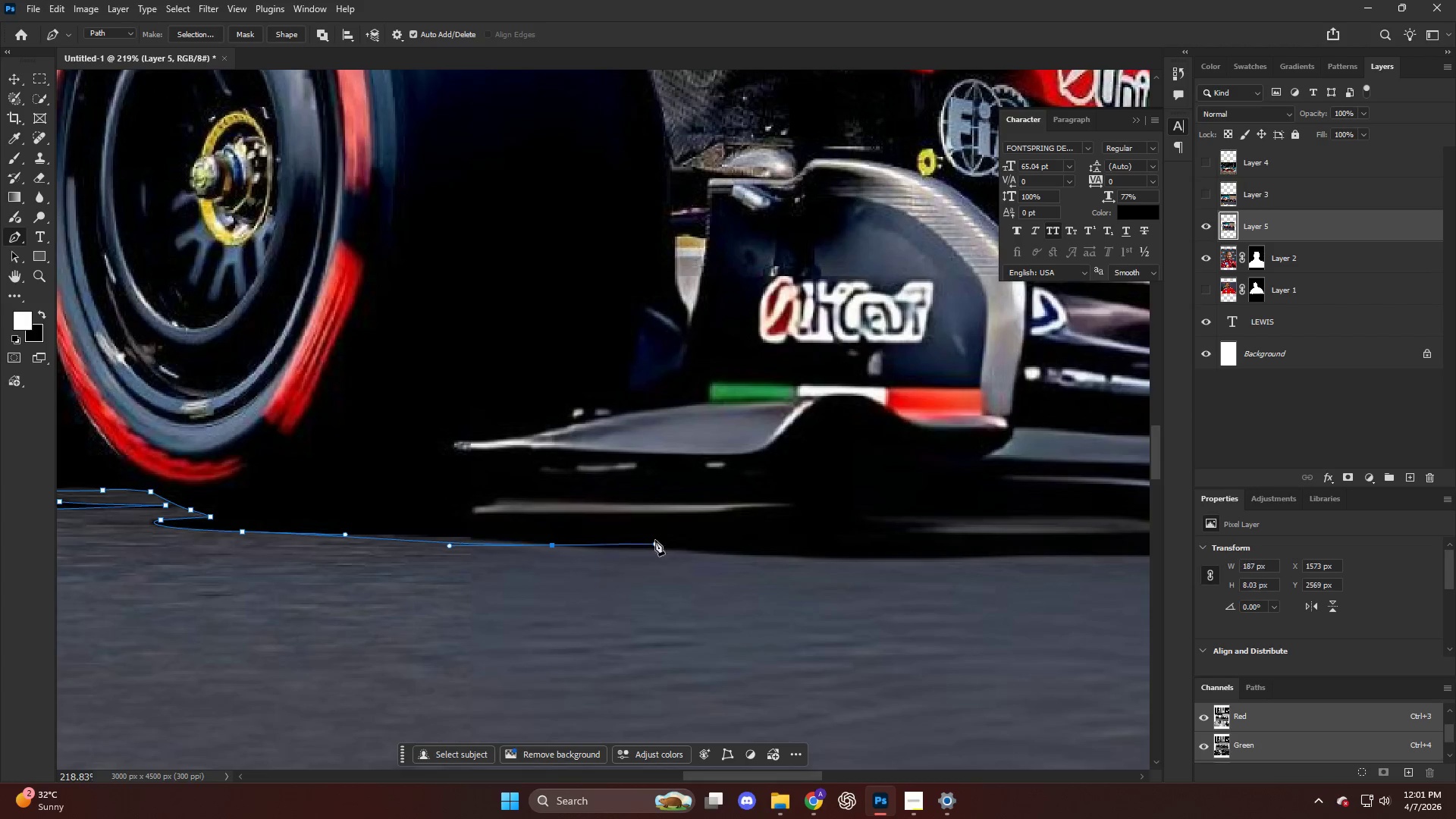 
key(Alt+AltLeft)
 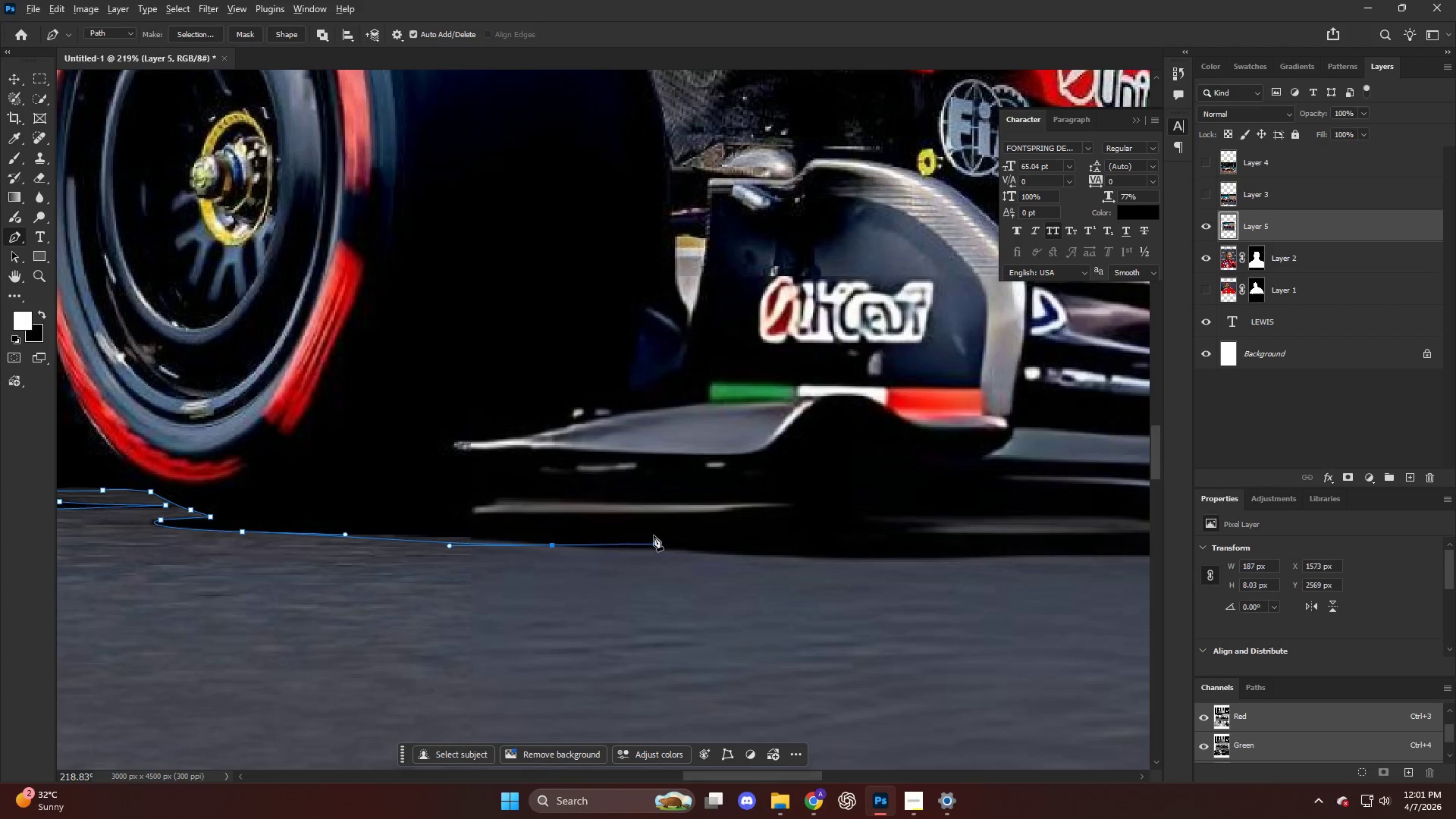 
hold_key(key=AltLeft, duration=0.5)
 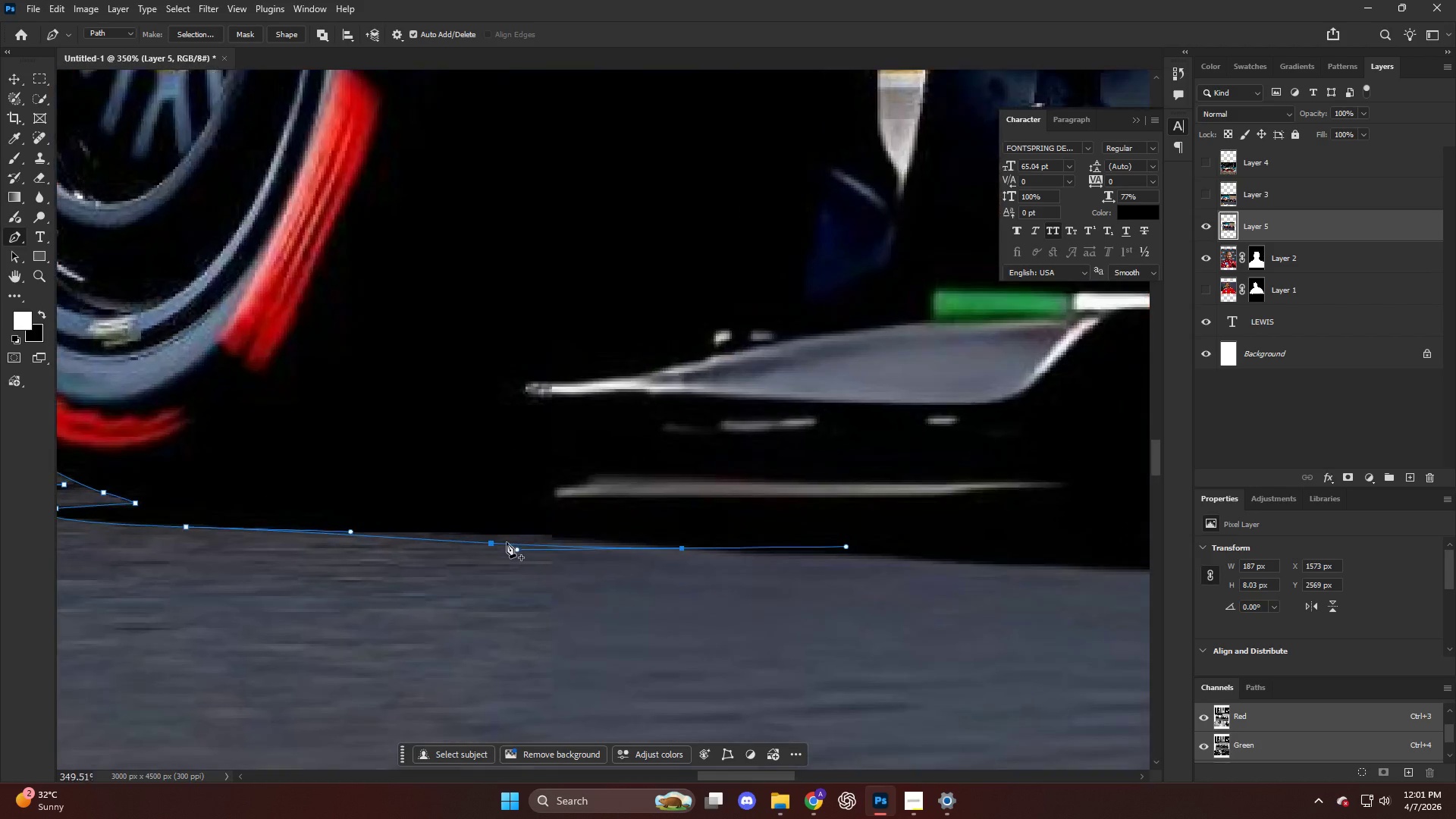 
key(Control+ControlLeft)
 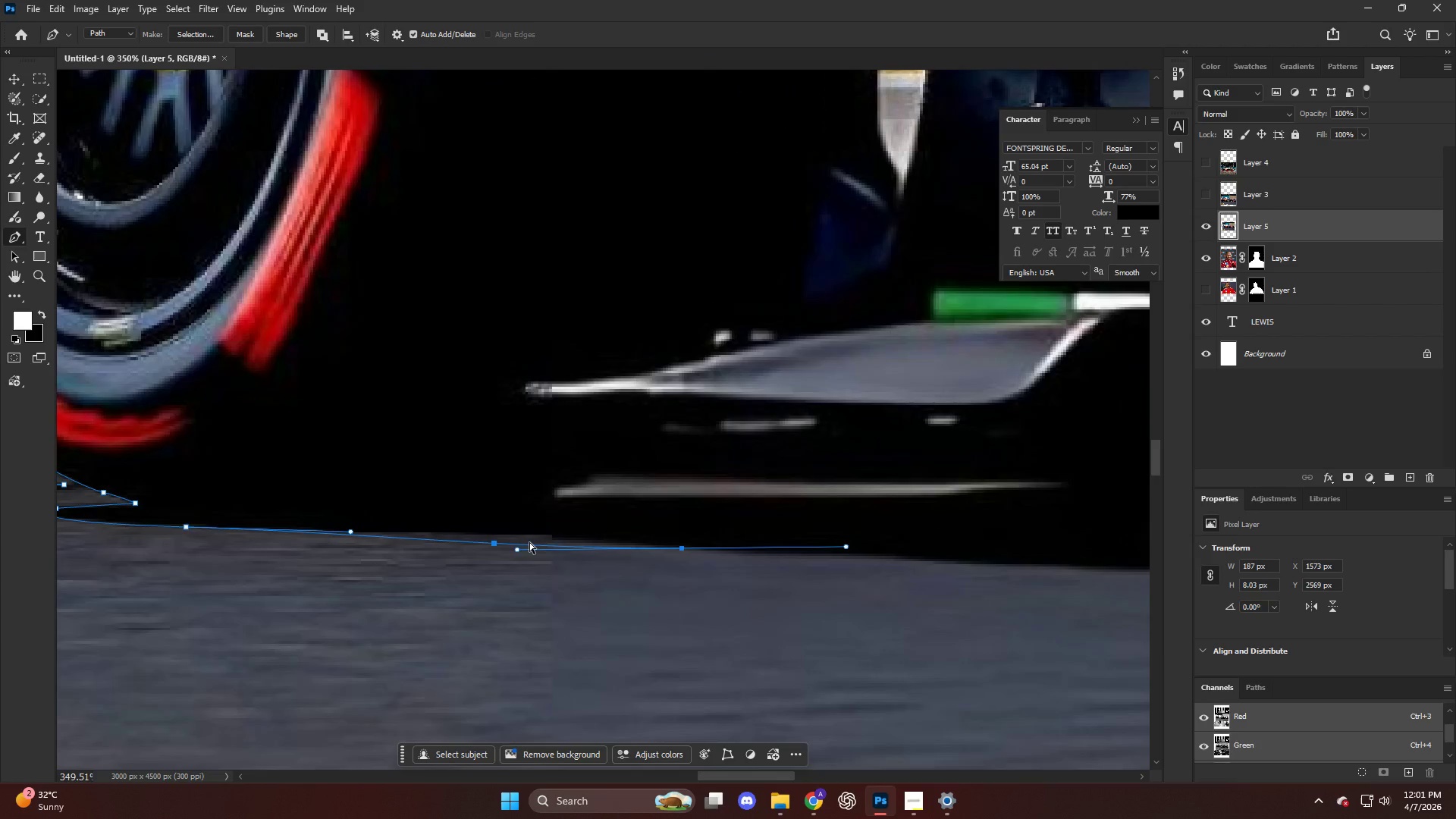 
key(Control+Z)
 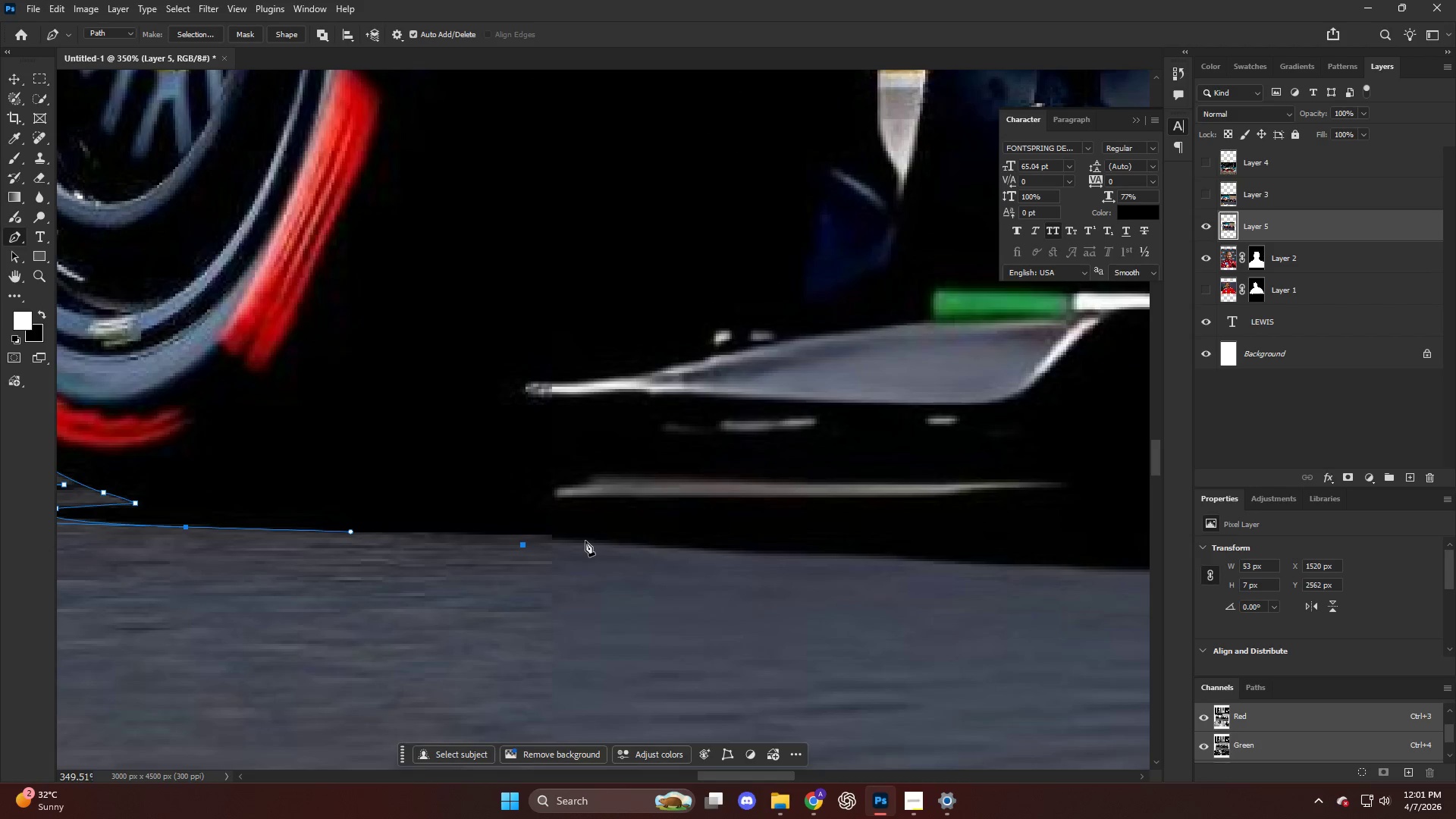 
scroll: coordinate [491, 542], scroll_direction: up, amount: 5.0
 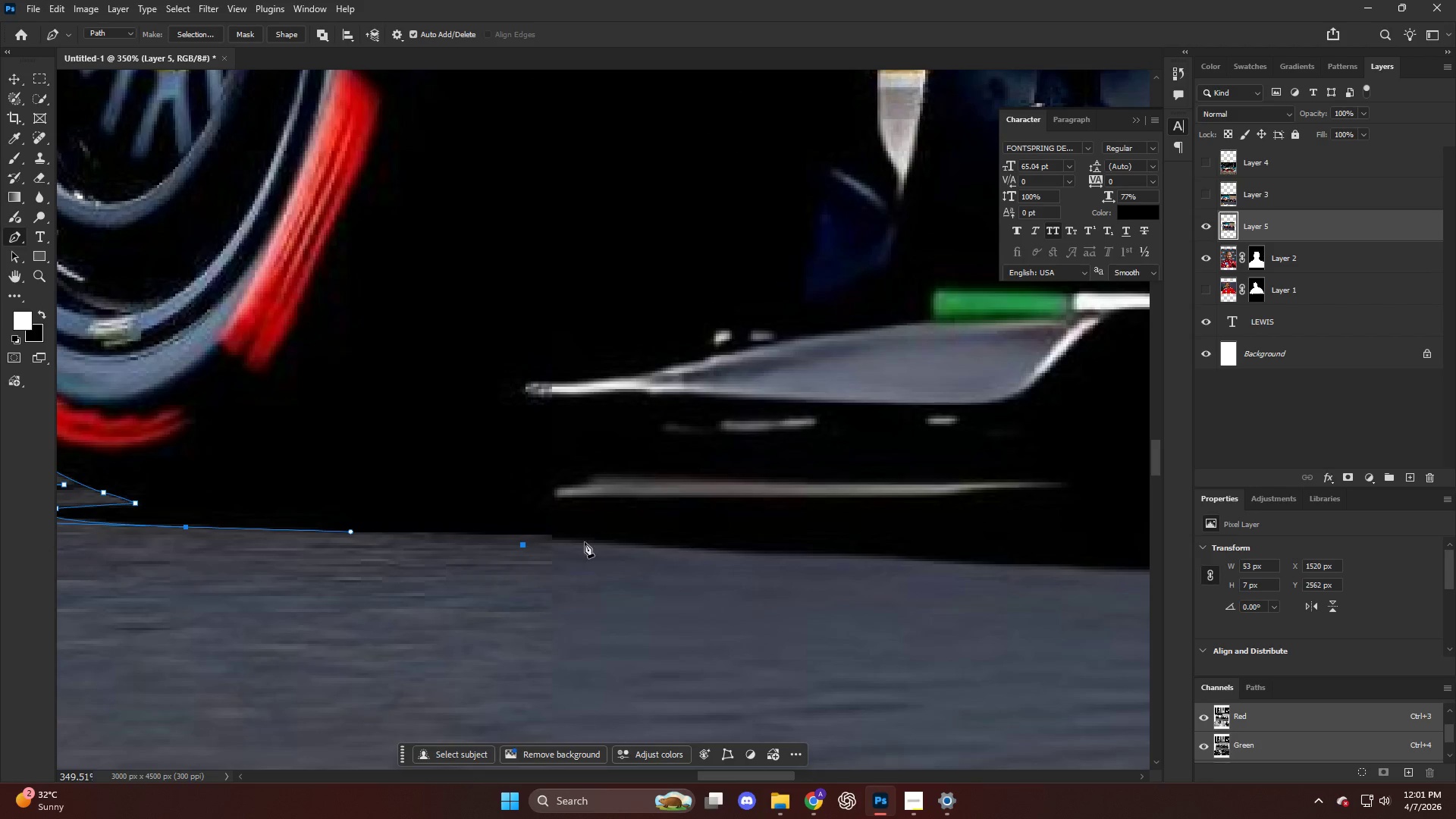 
left_click_drag(start_coordinate=[592, 540], to_coordinate=[692, 548])
 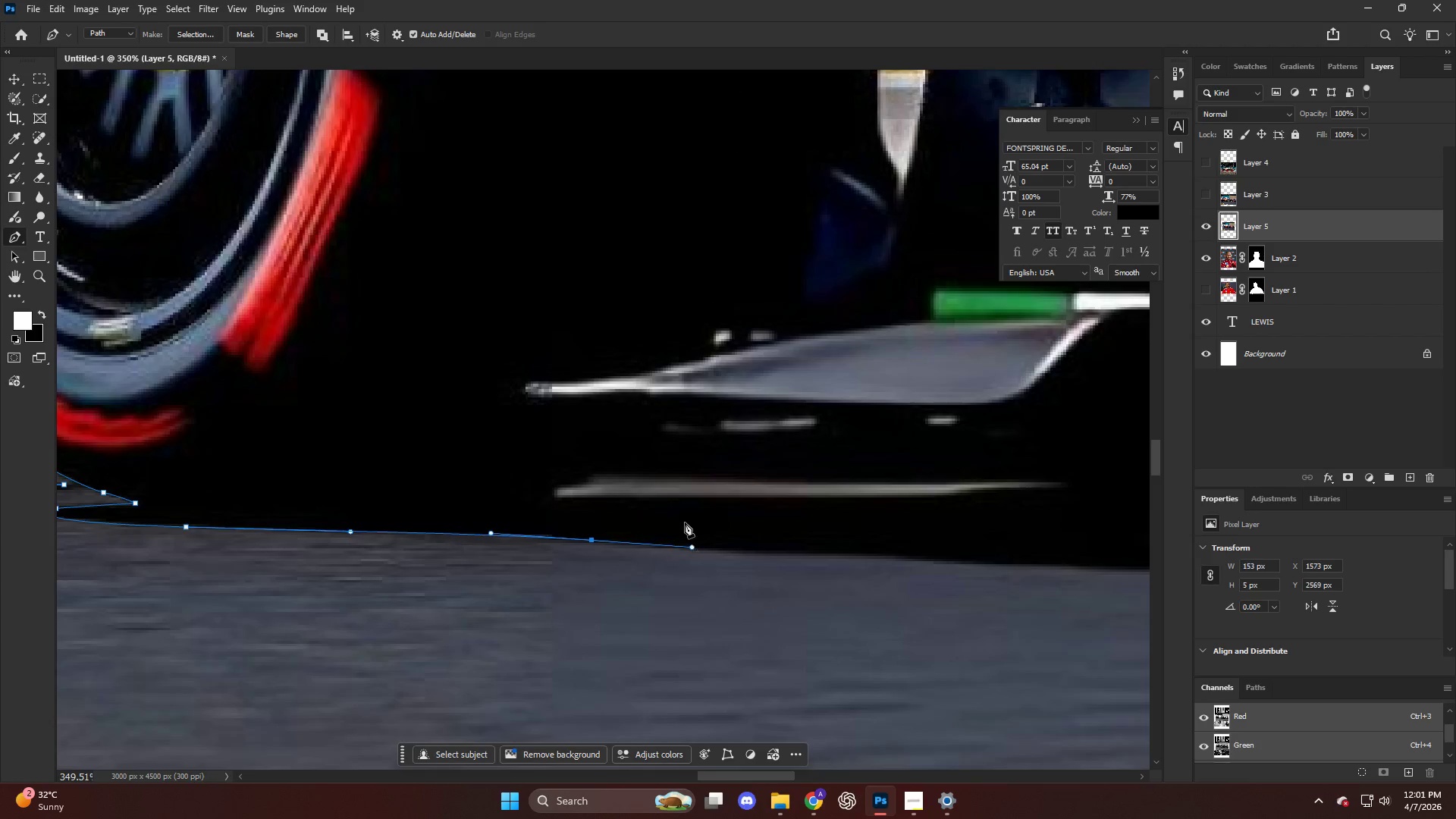 
hold_key(key=AltLeft, duration=0.41)
 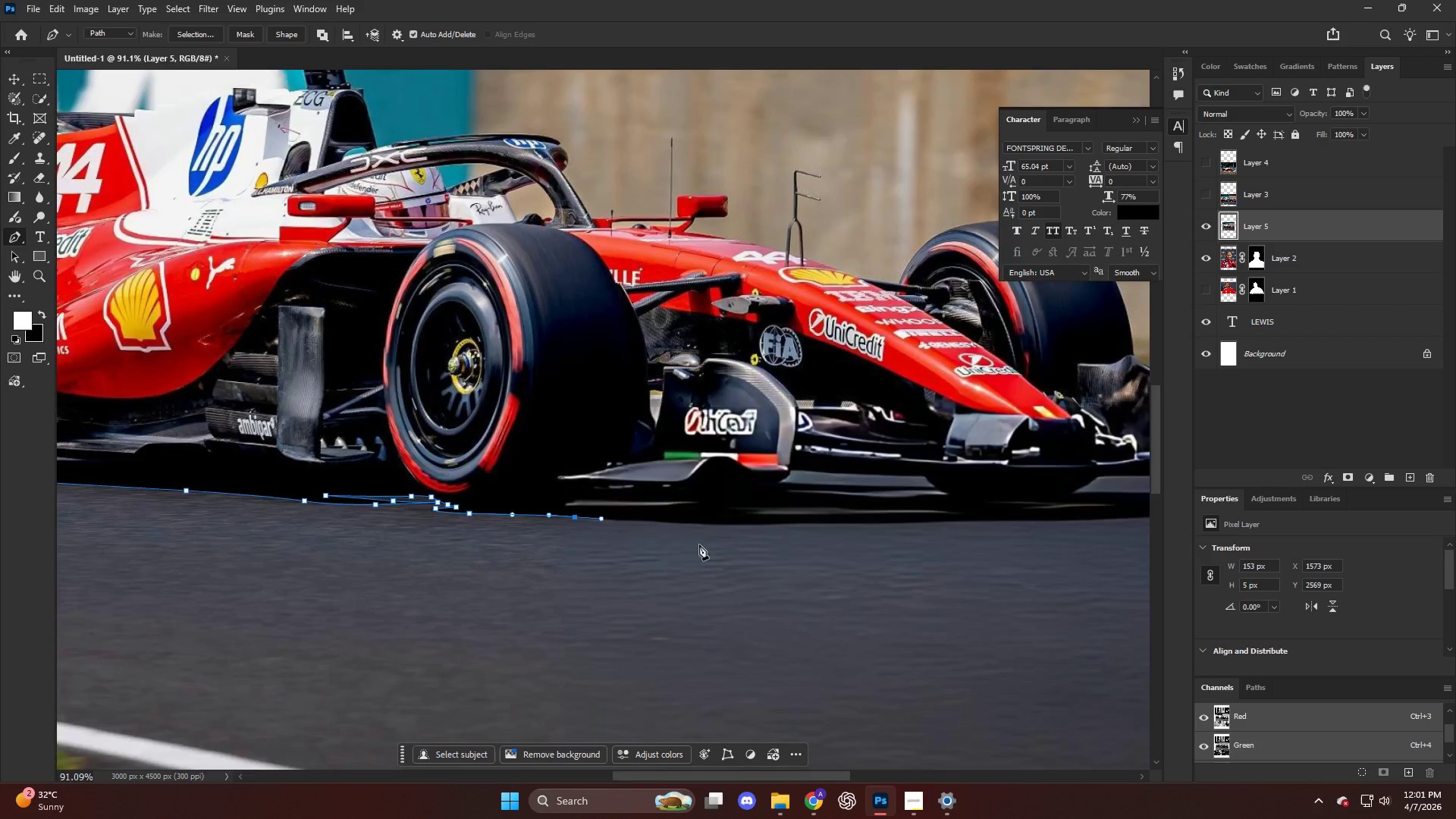 
key(Control+ControlLeft)
 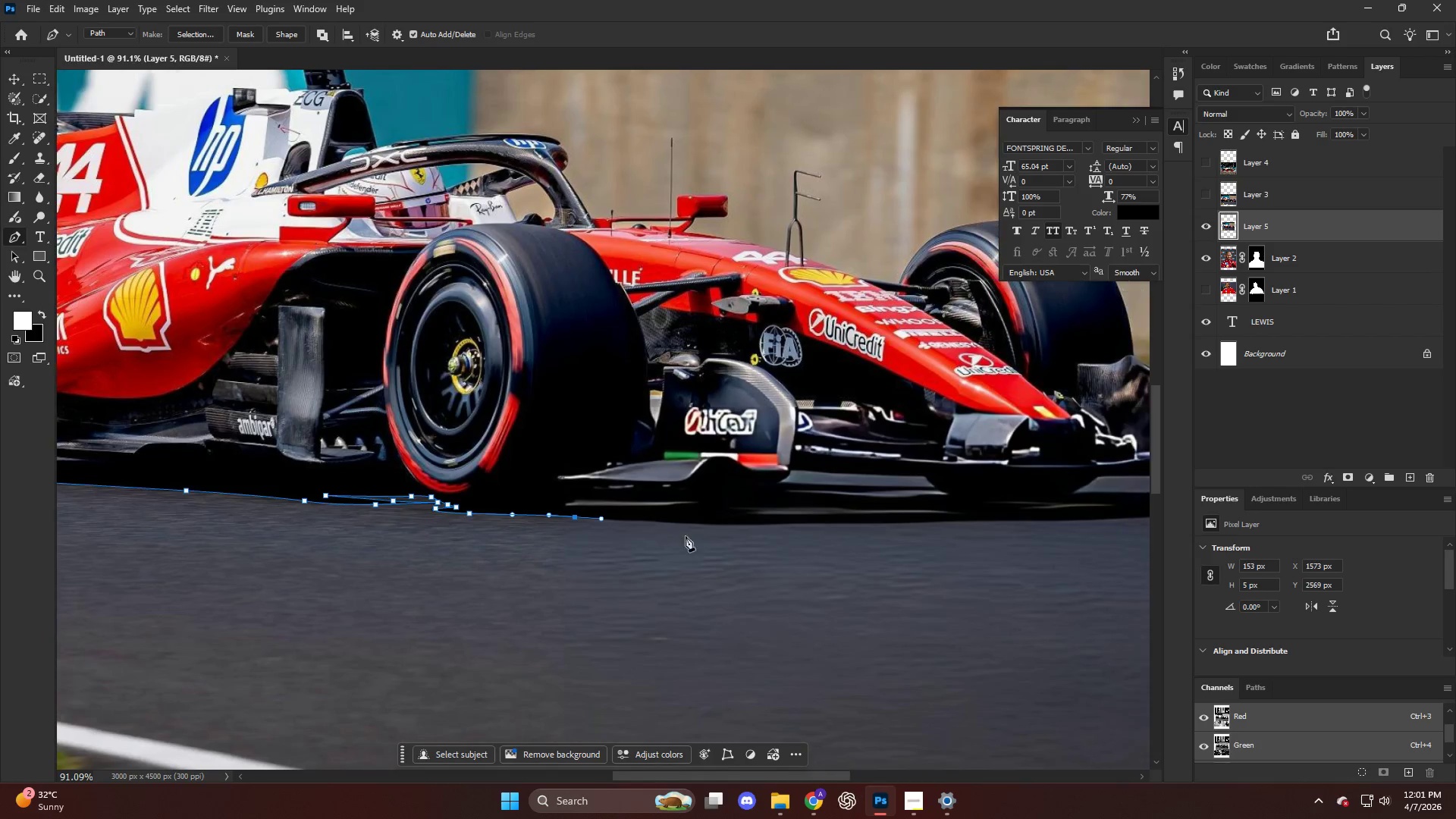 
hold_key(key=AltLeft, duration=0.67)
scroll: coordinate [655, 497], scroll_direction: down, amount: 7.0
 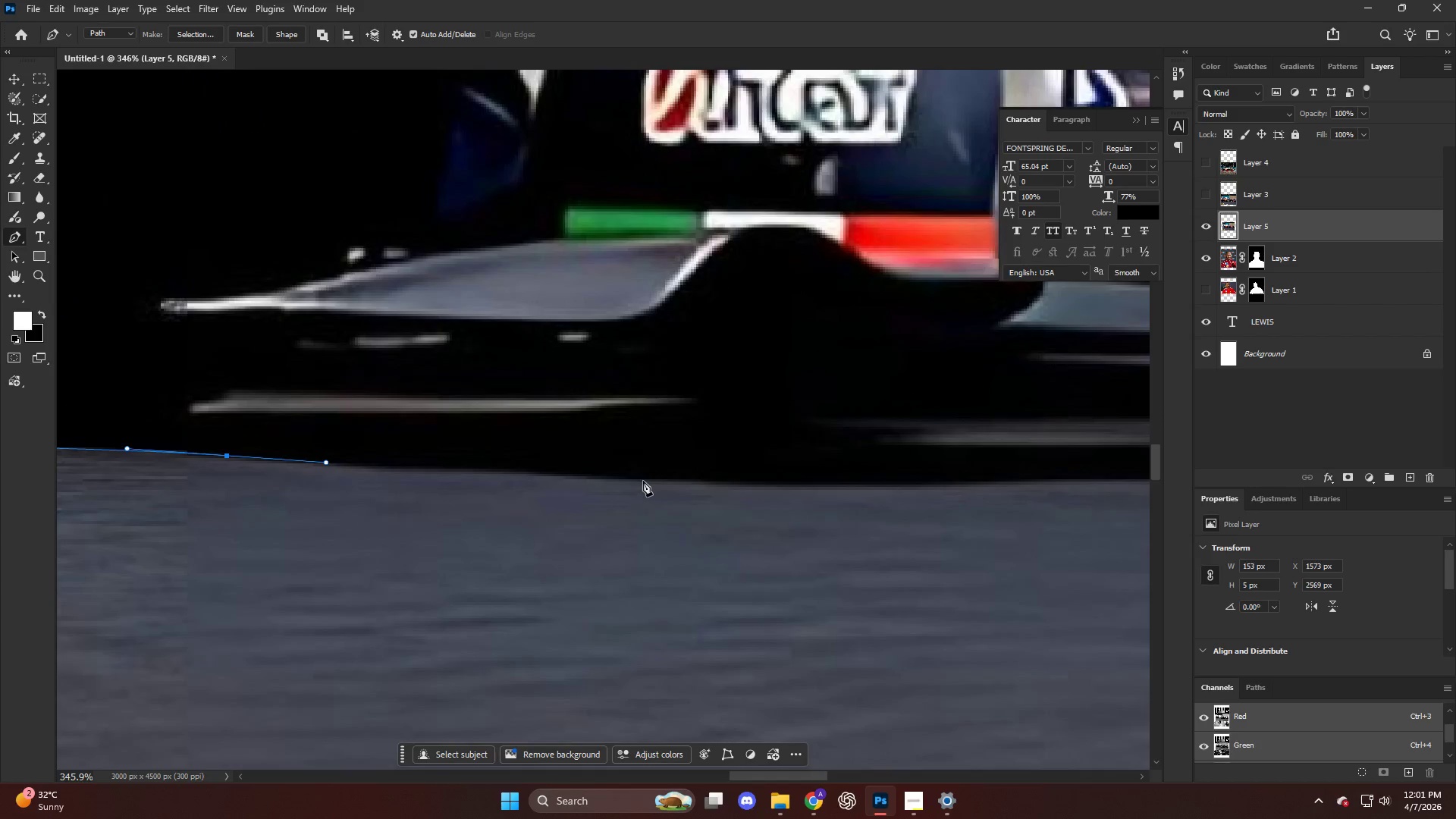 
left_click_drag(start_coordinate=[645, 479], to_coordinate=[752, 482])
 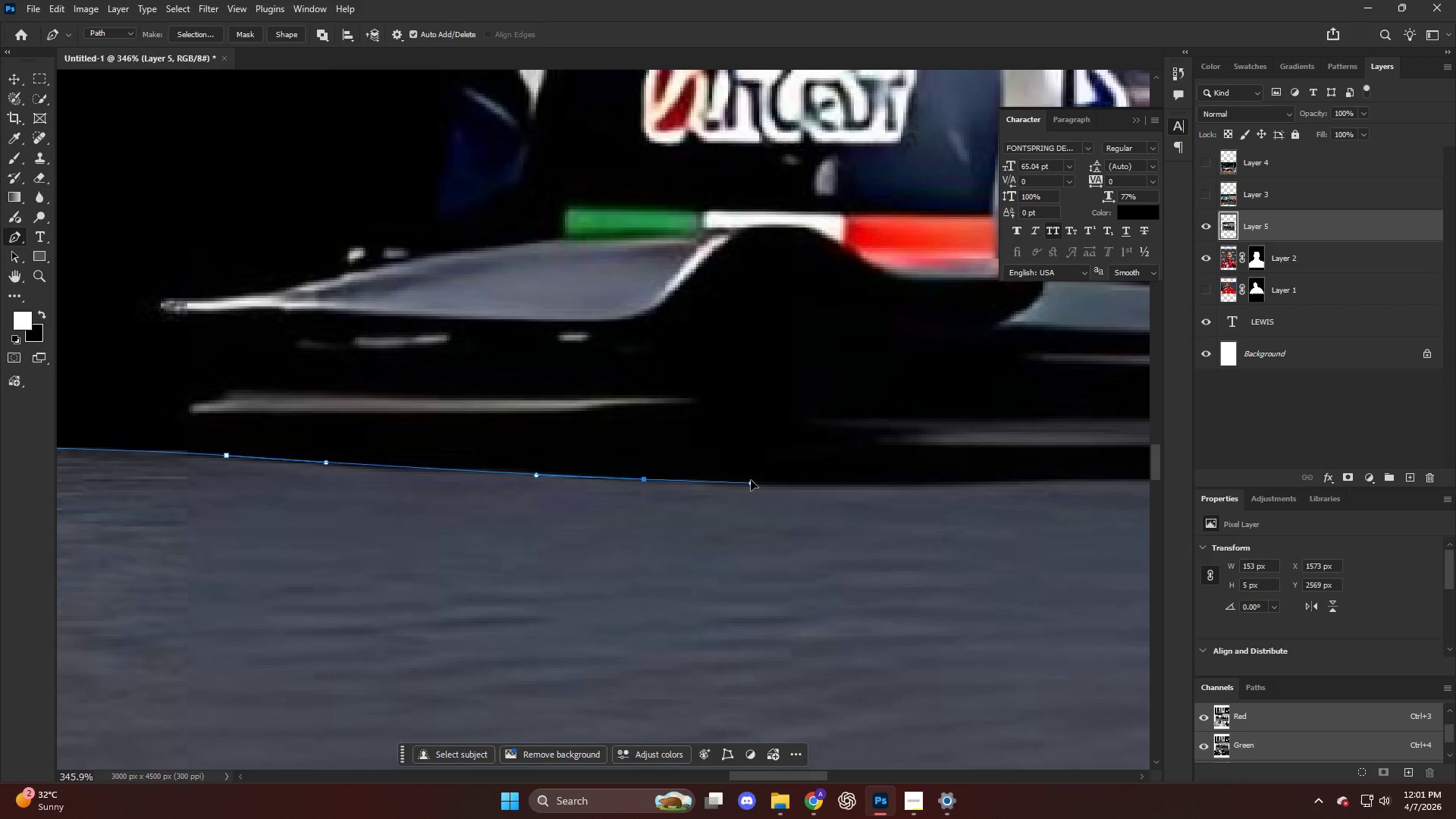 
hold_key(key=AltLeft, duration=0.44)
 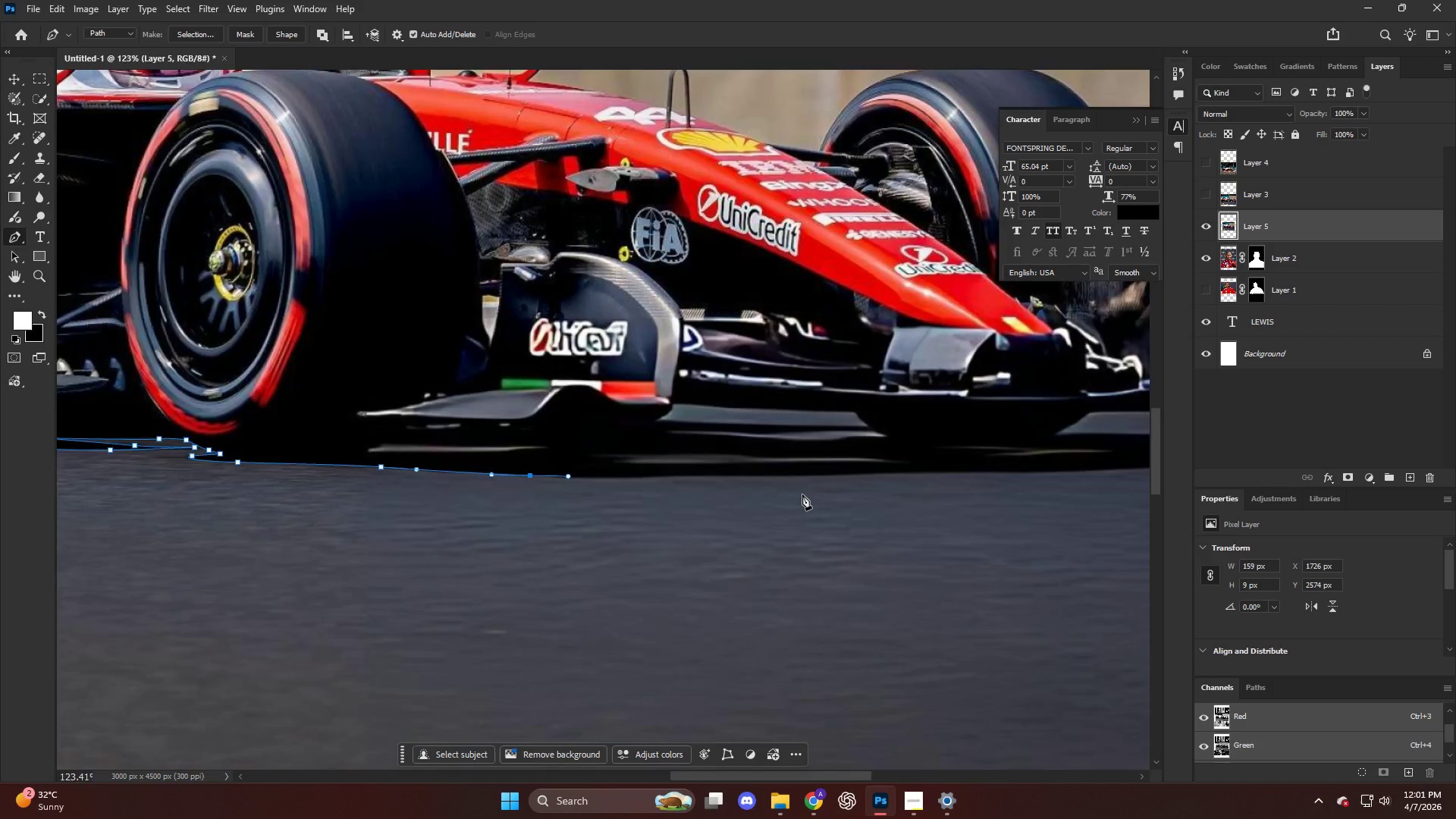 
key(Control+ControlLeft)
 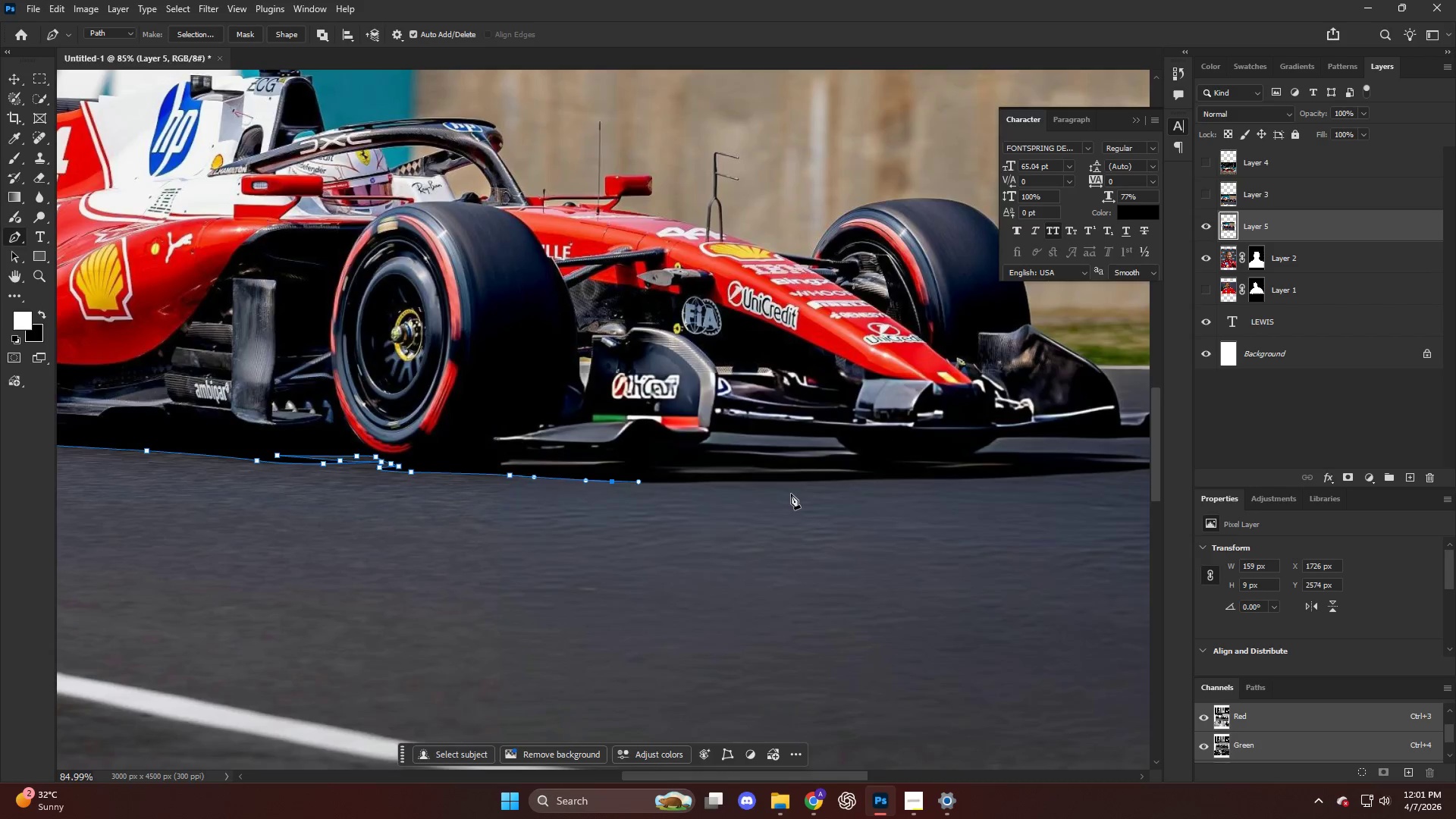 
hold_key(key=AltLeft, duration=0.67)
scroll: coordinate [731, 466], scroll_direction: down, amount: 7.0
 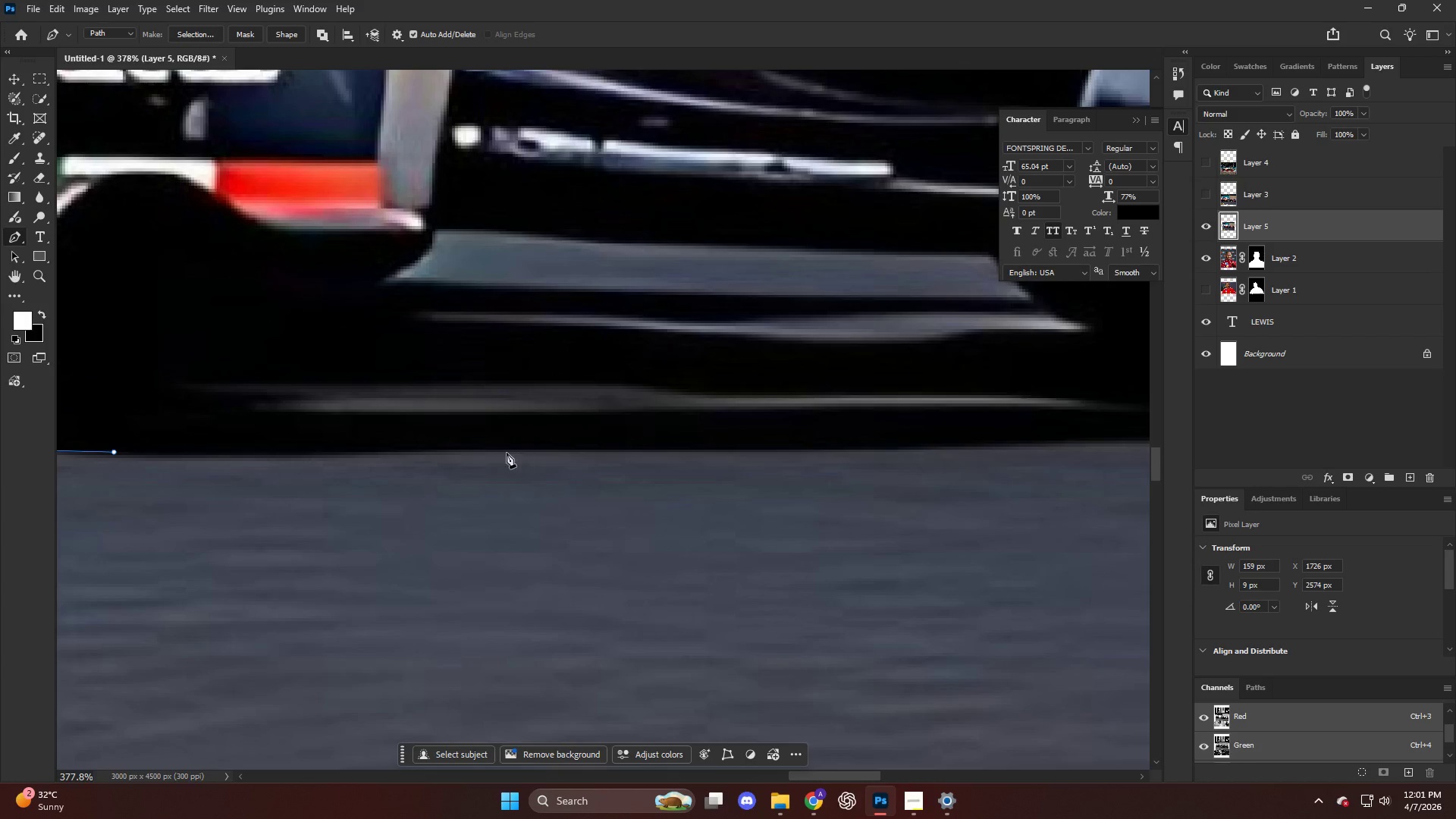 
left_click_drag(start_coordinate=[432, 452], to_coordinate=[548, 450])
 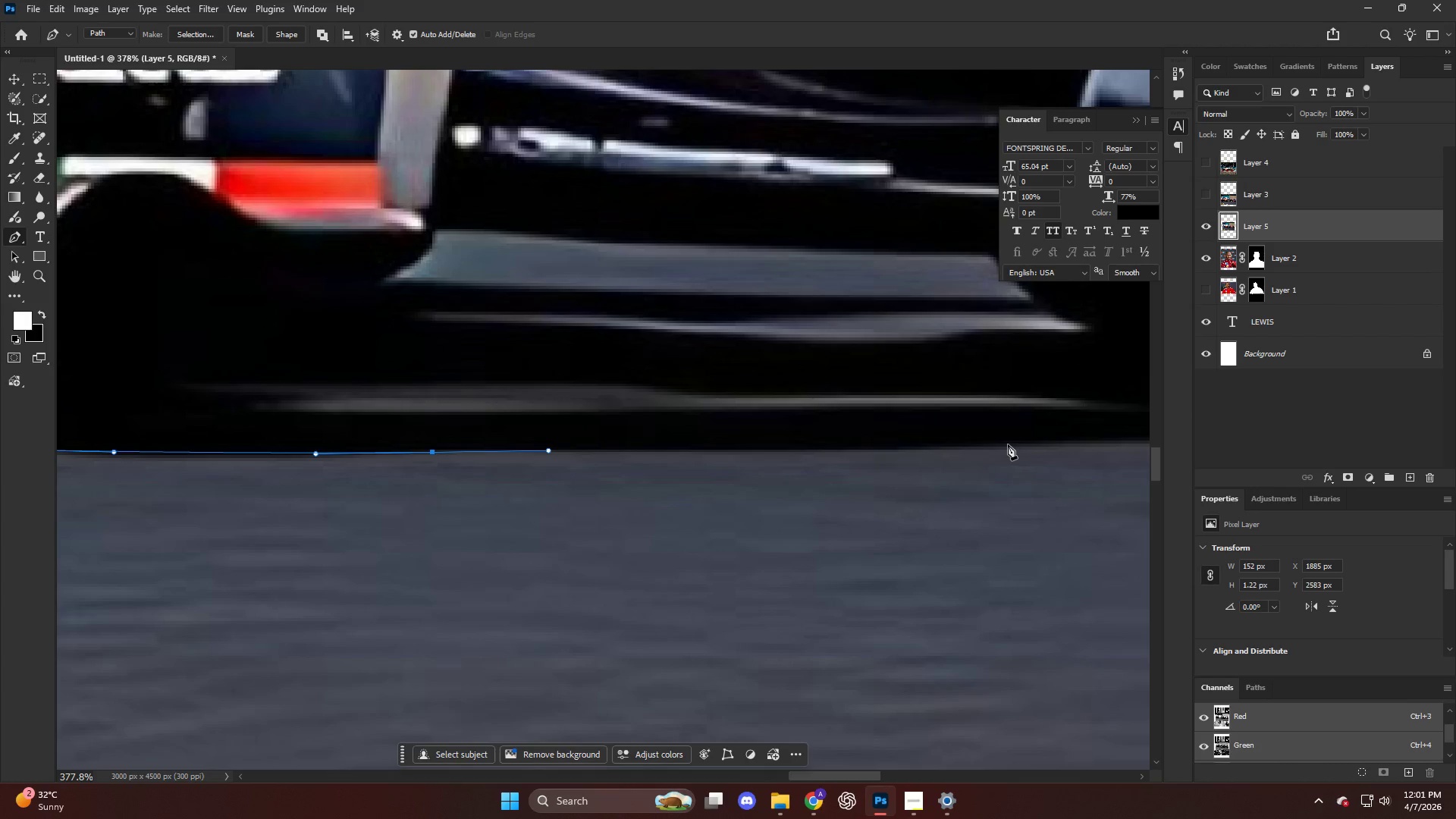 
left_click_drag(start_coordinate=[1011, 444], to_coordinate=[1104, 440])
 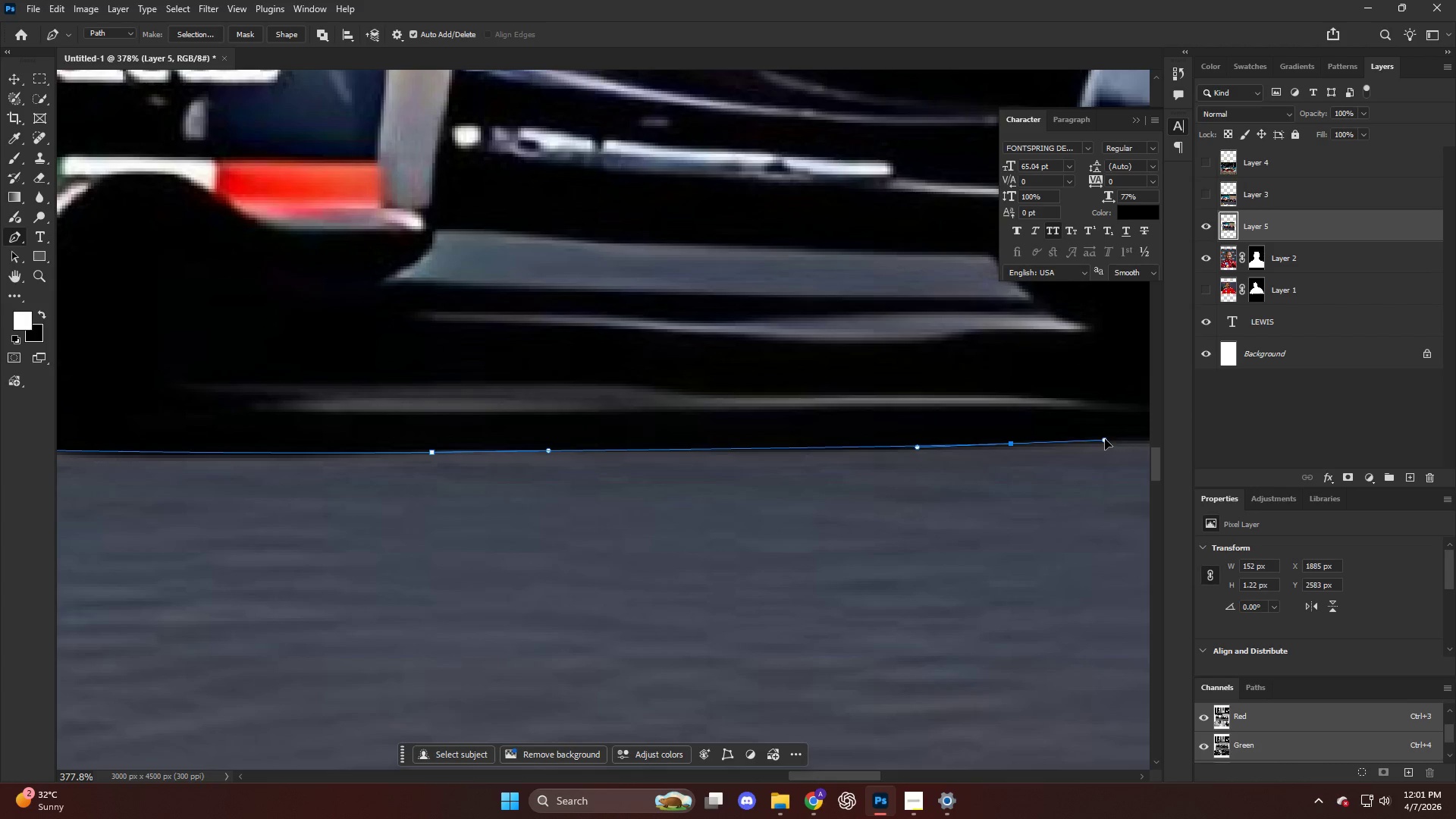 
hold_key(key=AltLeft, duration=0.75)
hold_key(key=ControlLeft, duration=0.36)
hold_key(key=AltLeft, duration=0.64)
scroll: coordinate [878, 430], scroll_direction: down, amount: 26.0
 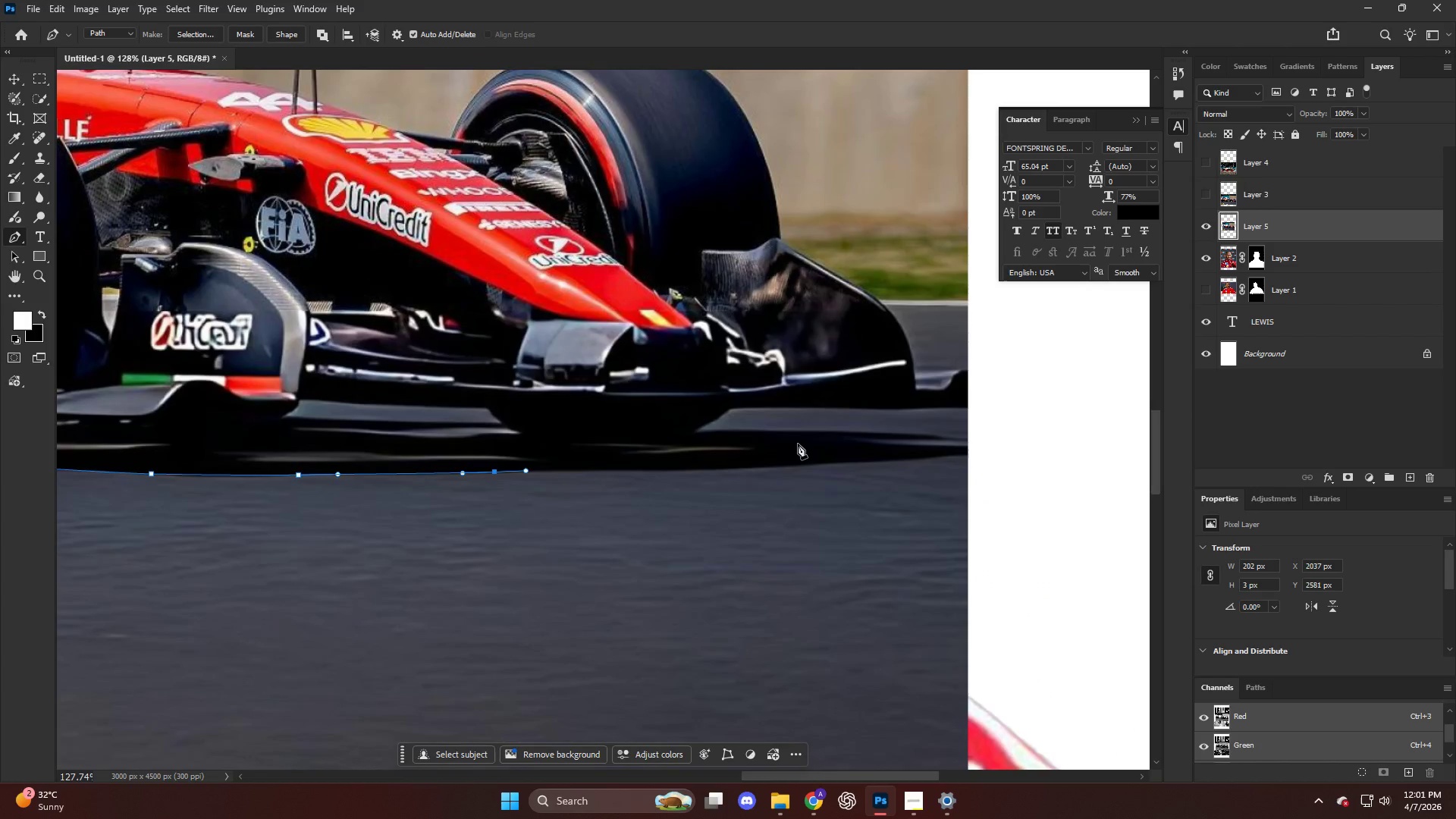 
hold_key(key=AltLeft, duration=0.41)
scroll: coordinate [710, 455], scroll_direction: up, amount: 8.0
 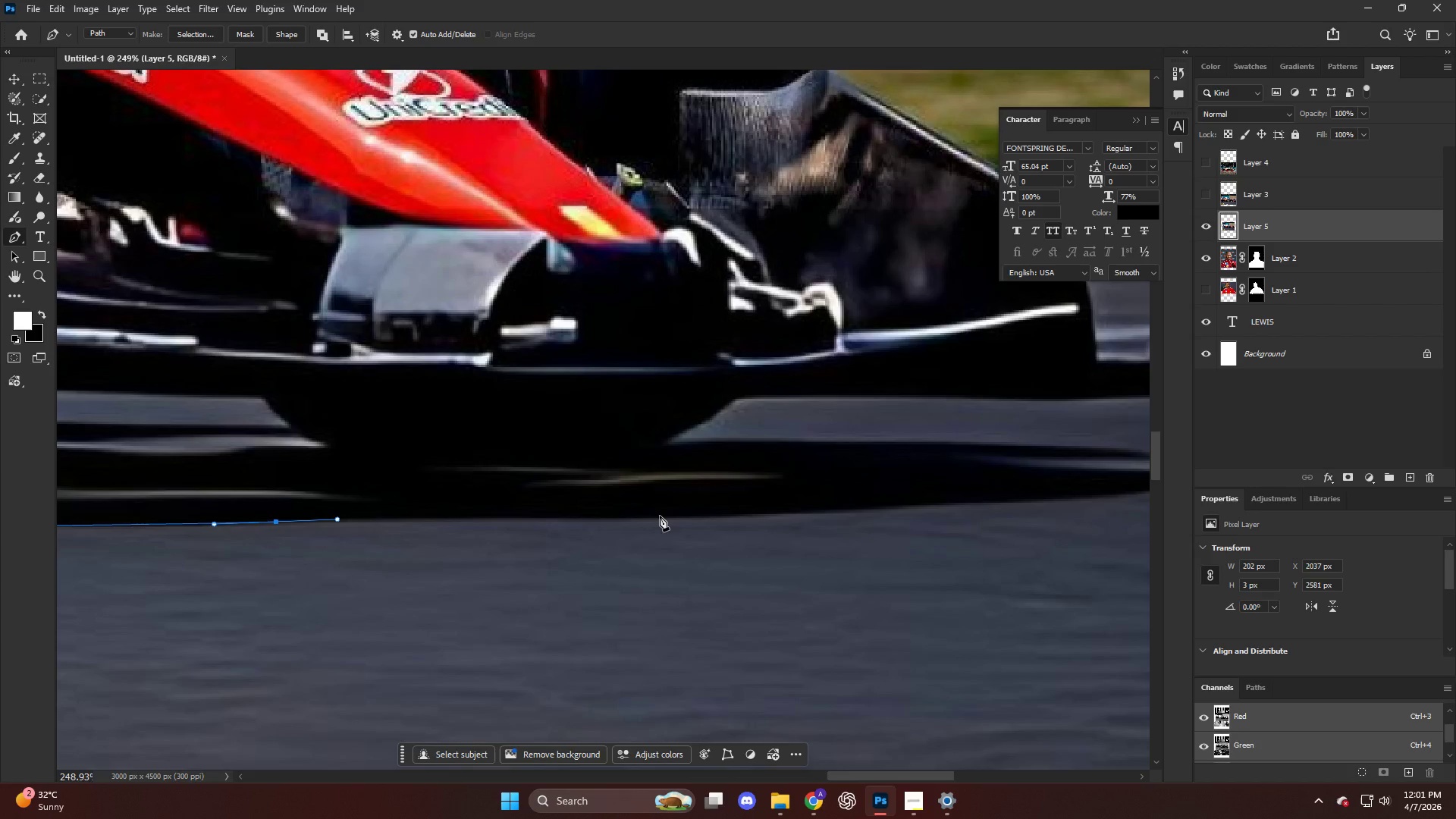 
left_click_drag(start_coordinate=[661, 520], to_coordinate=[743, 514])
 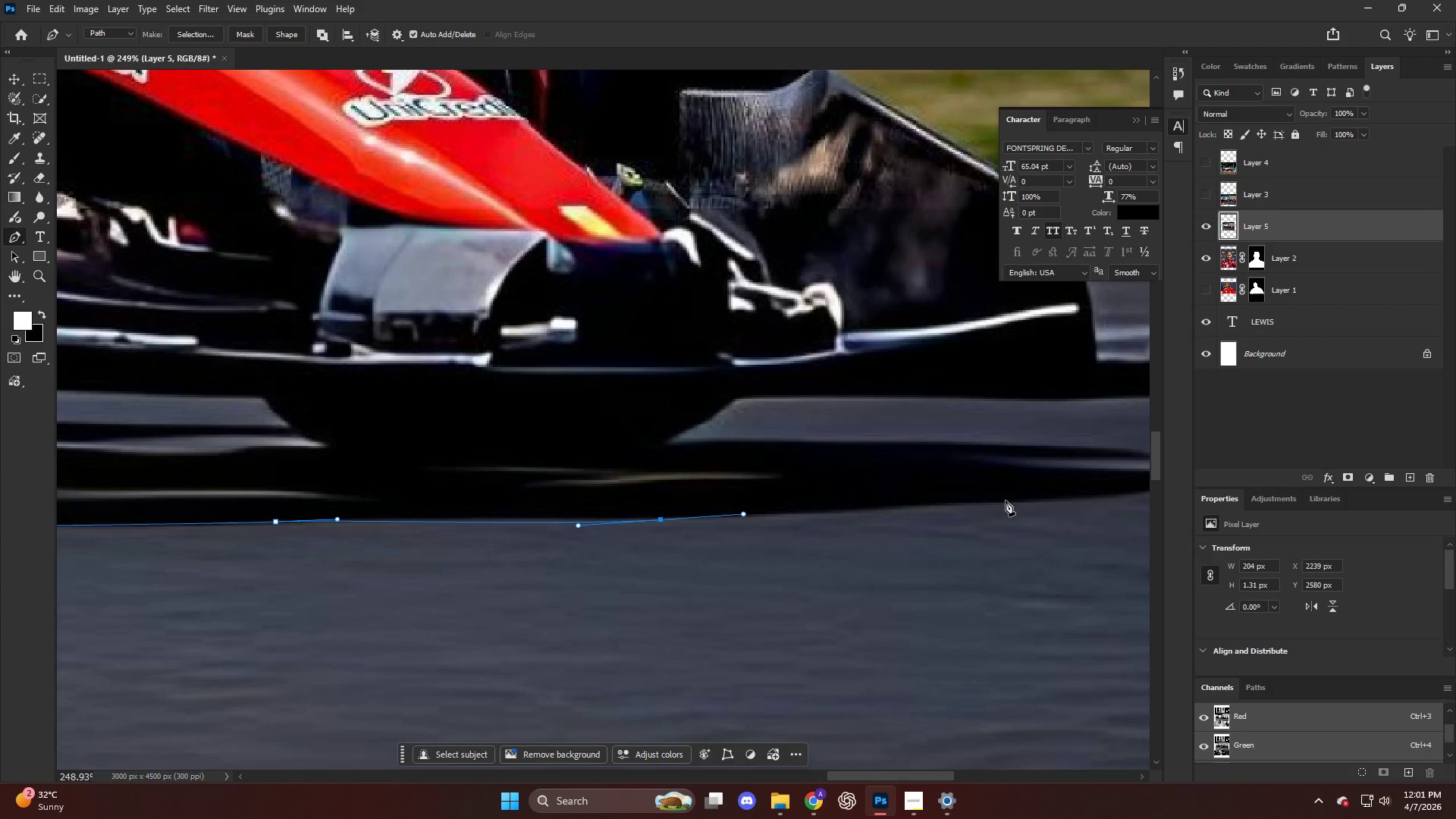 
left_click_drag(start_coordinate=[1006, 502], to_coordinate=[1060, 500])
 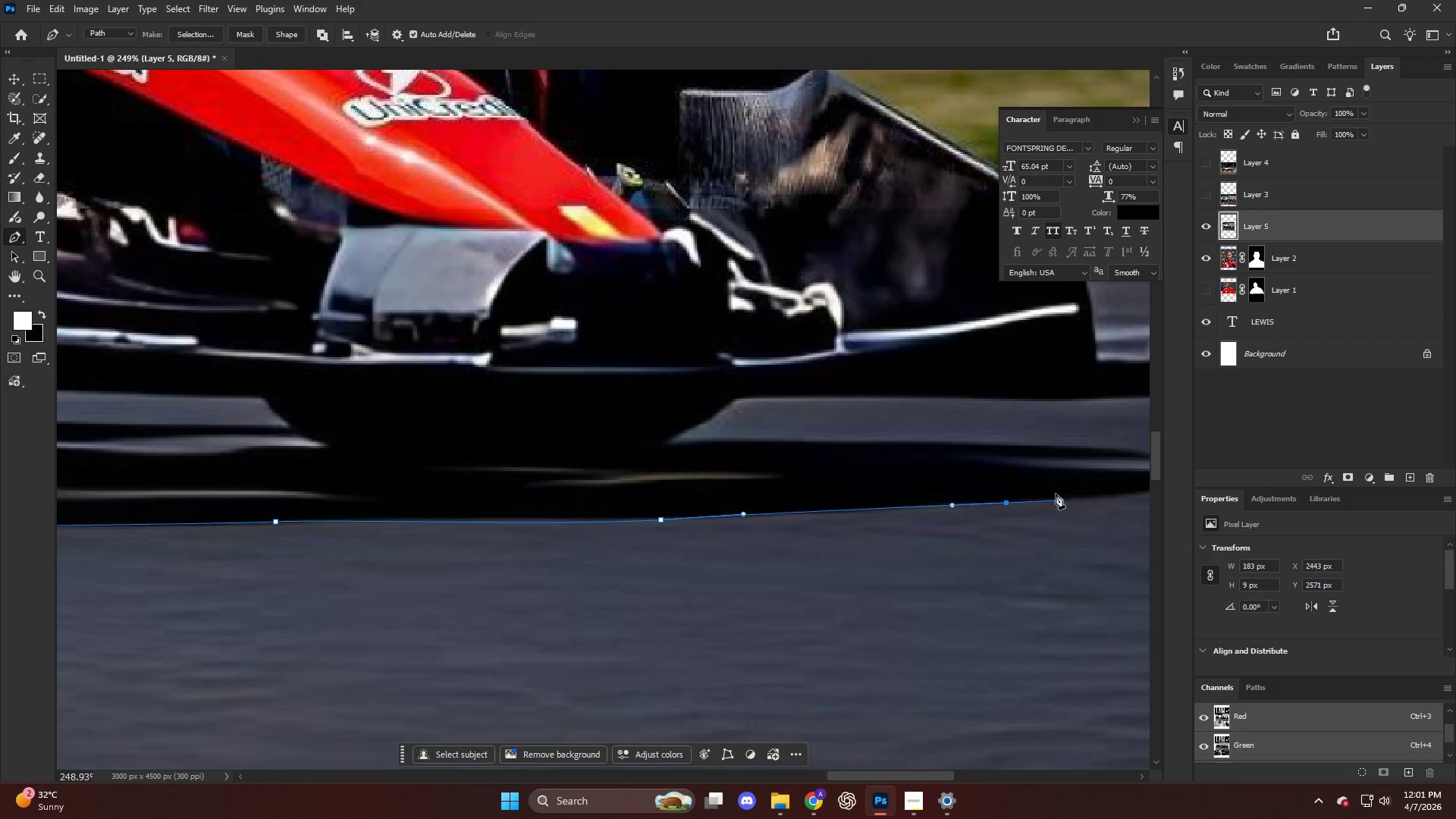 
hold_key(key=ControlLeft, duration=0.41)
scroll: coordinate [1041, 485], scroll_direction: down, amount: 12.0
 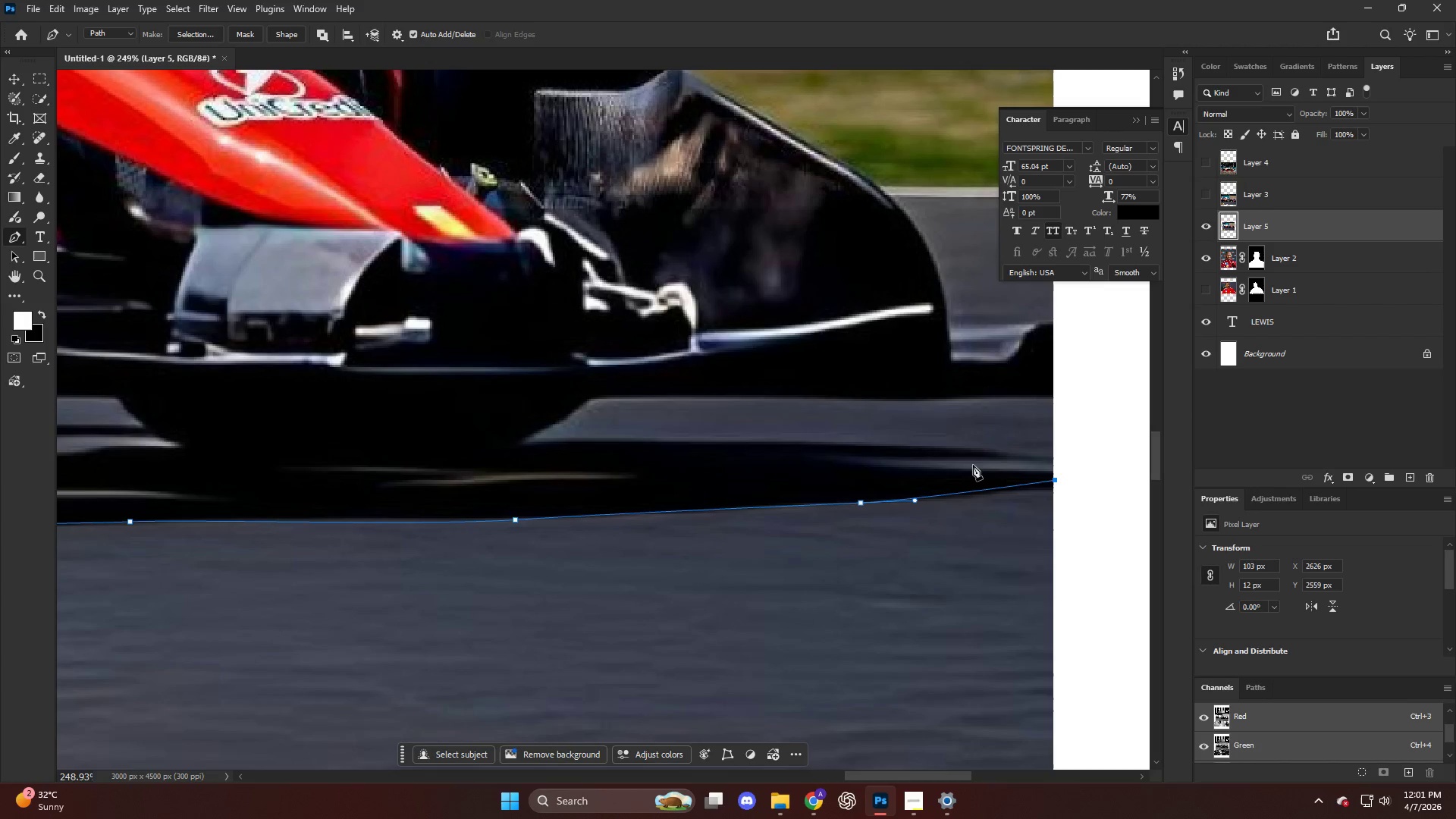 
left_click_drag(start_coordinate=[962, 467], to_coordinate=[817, 457])
 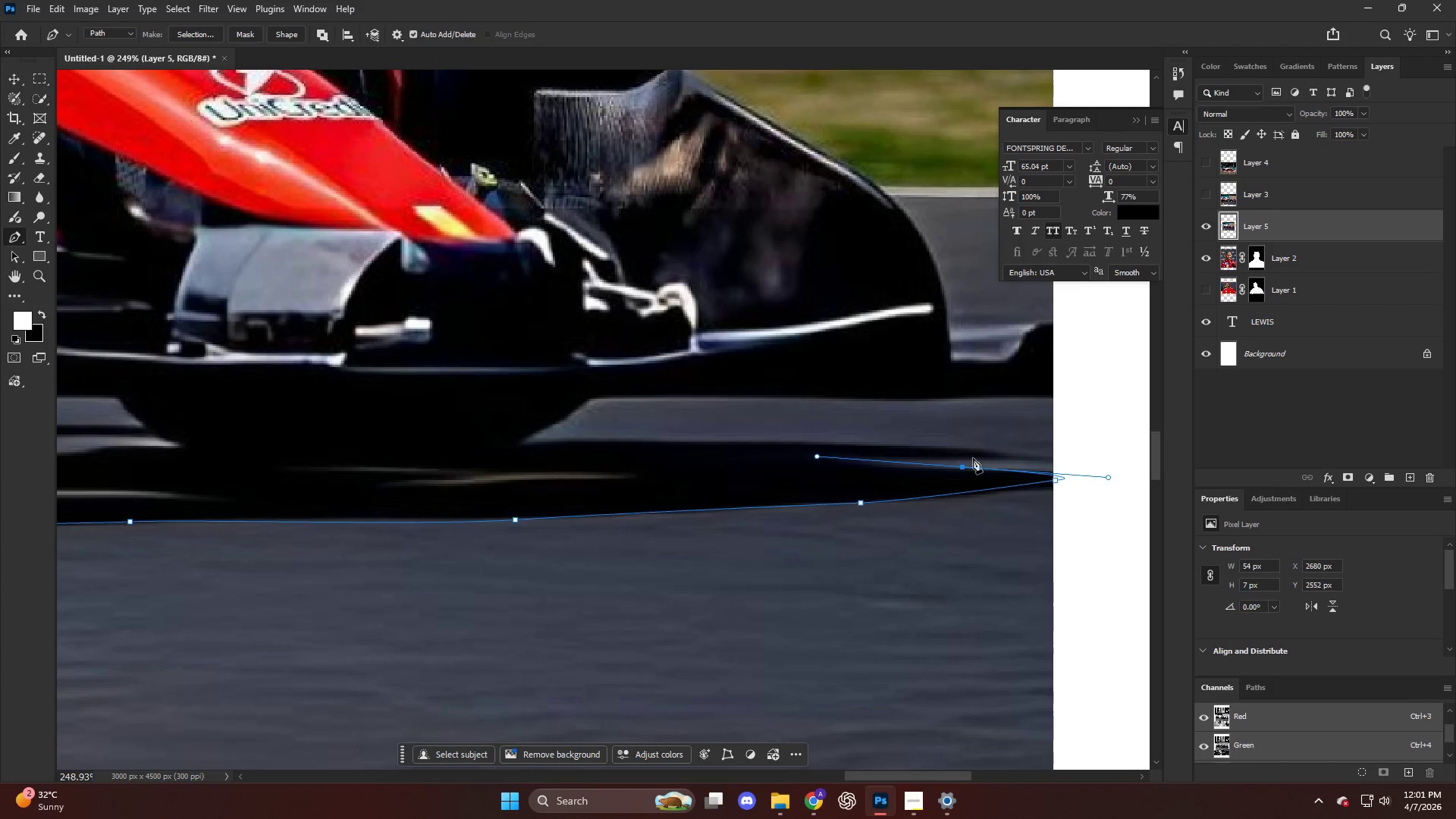 
left_click_drag(start_coordinate=[1004, 460], to_coordinate=[1021, 460])
 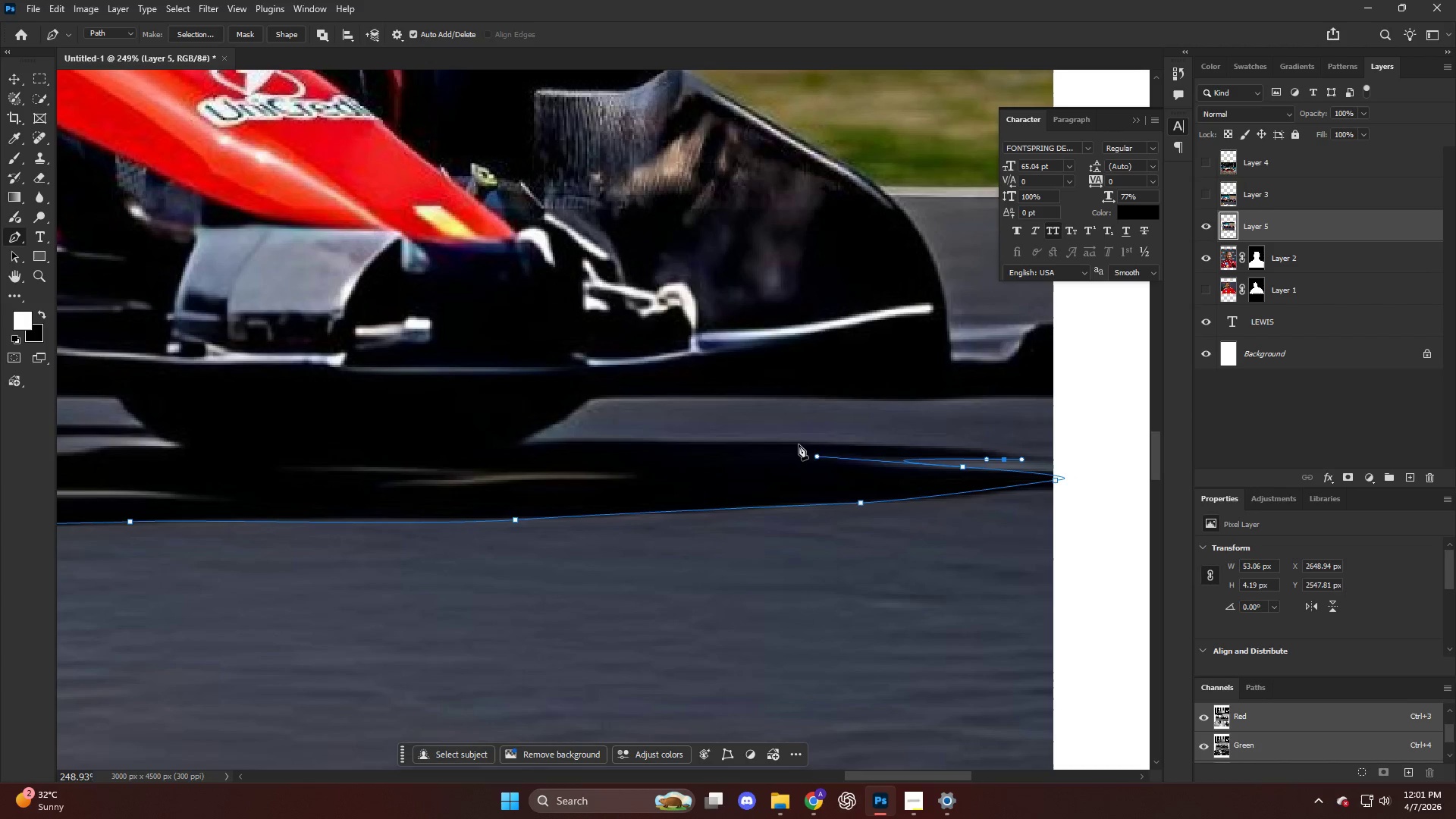 
left_click_drag(start_coordinate=[794, 444], to_coordinate=[579, 441])
 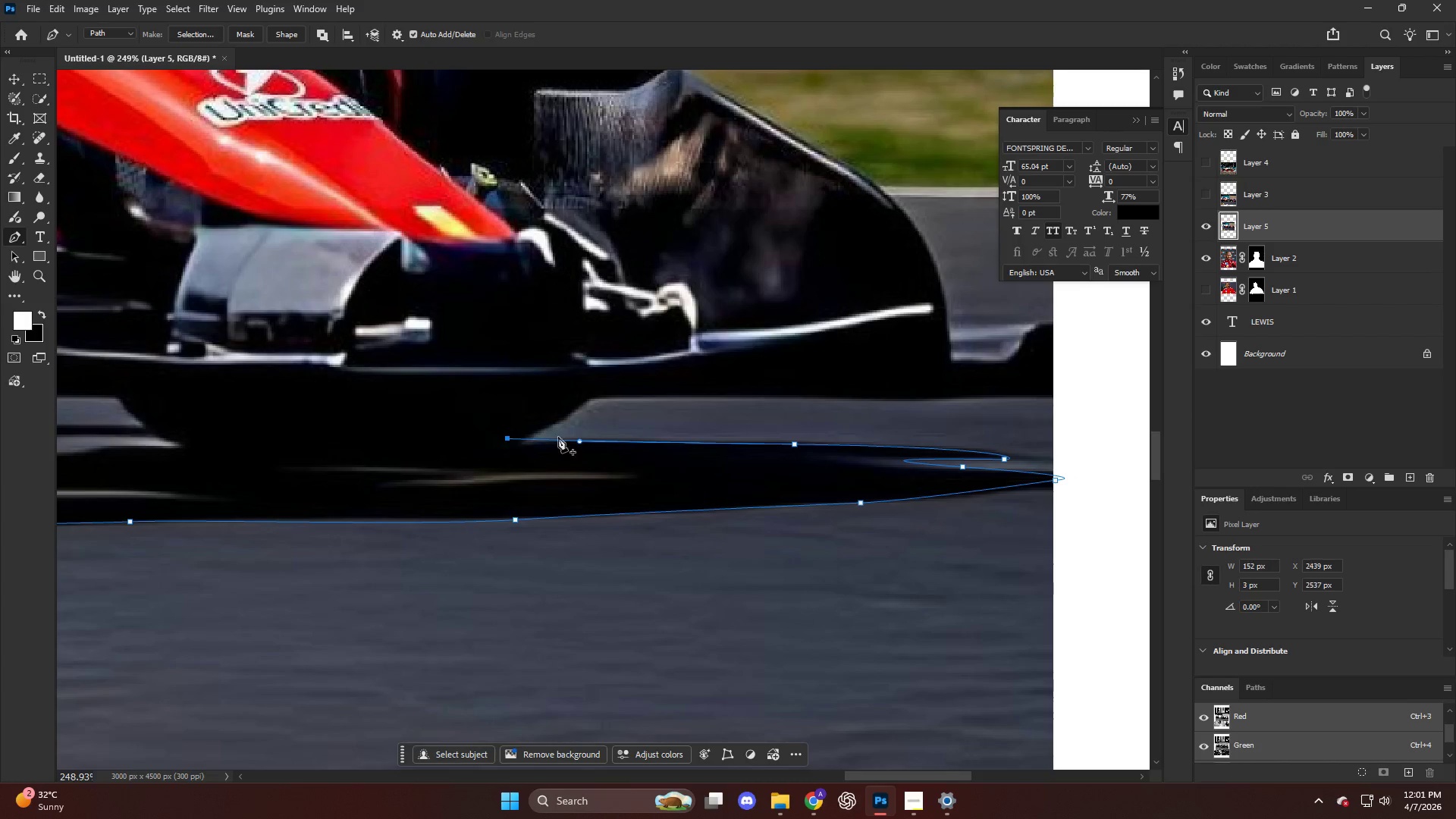 
scroll: coordinate [597, 434], scroll_direction: up, amount: 4.0
 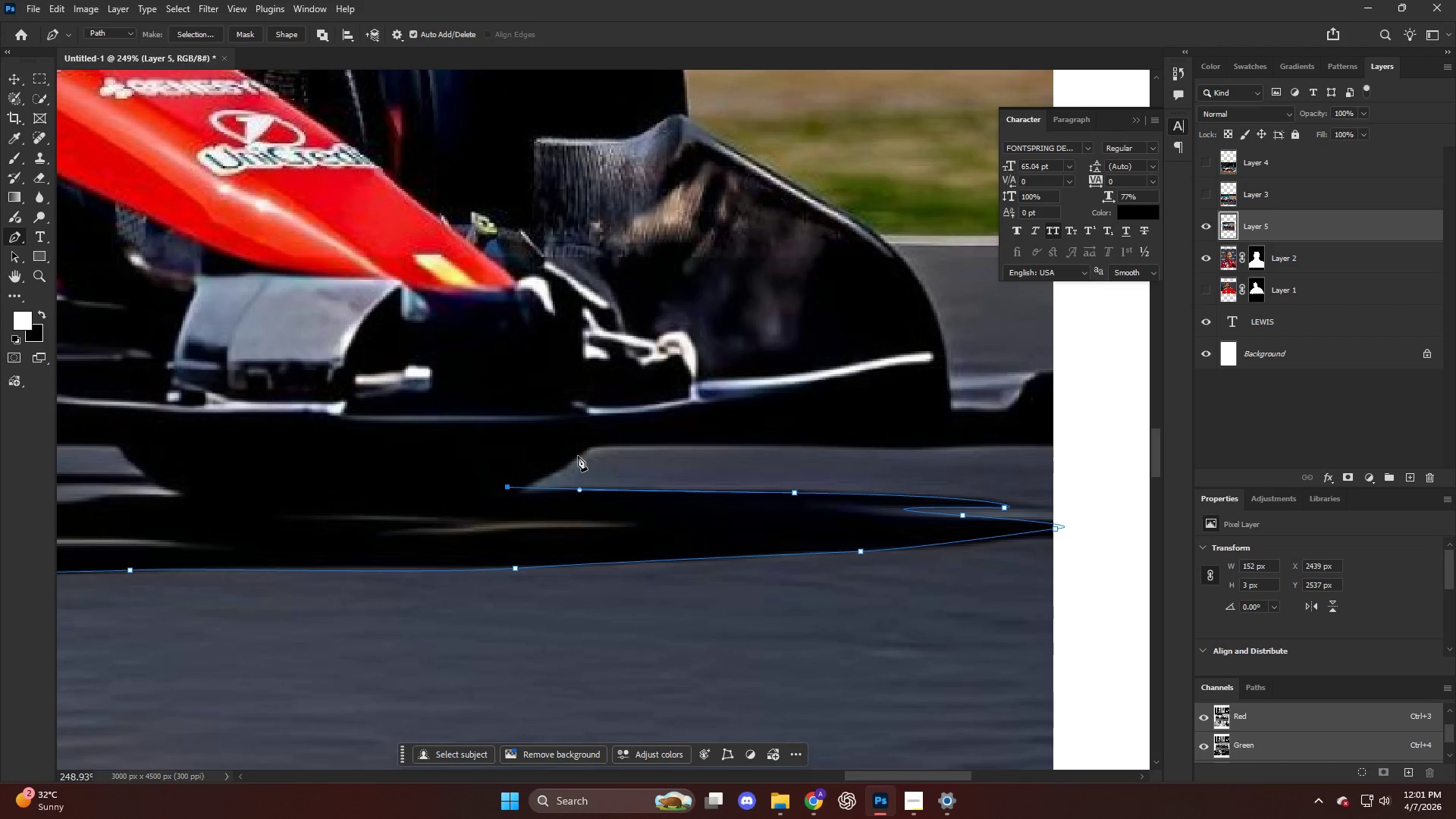 
left_click_drag(start_coordinate=[576, 457], to_coordinate=[595, 444])
 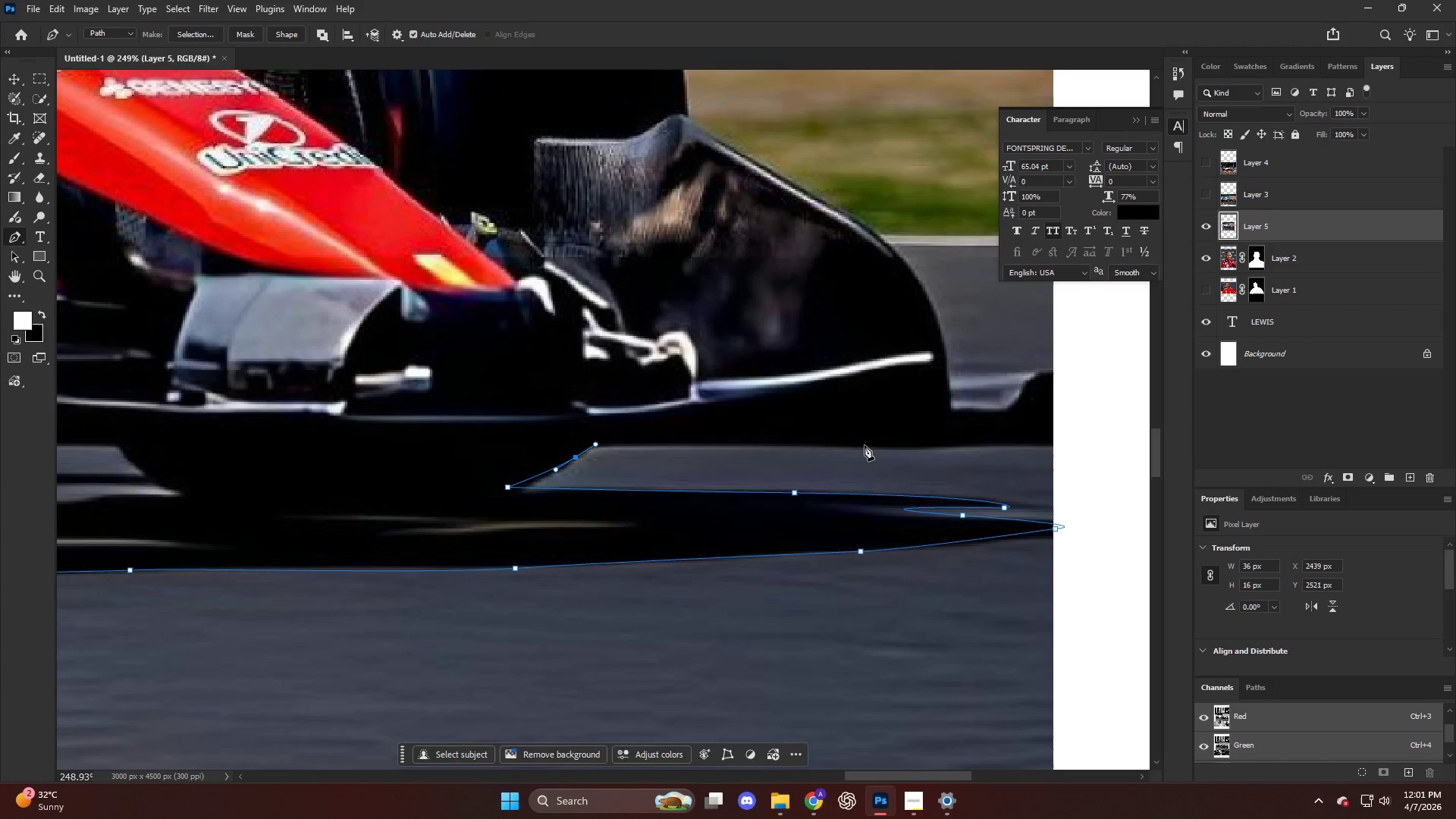 
left_click_drag(start_coordinate=[865, 446], to_coordinate=[924, 447])
 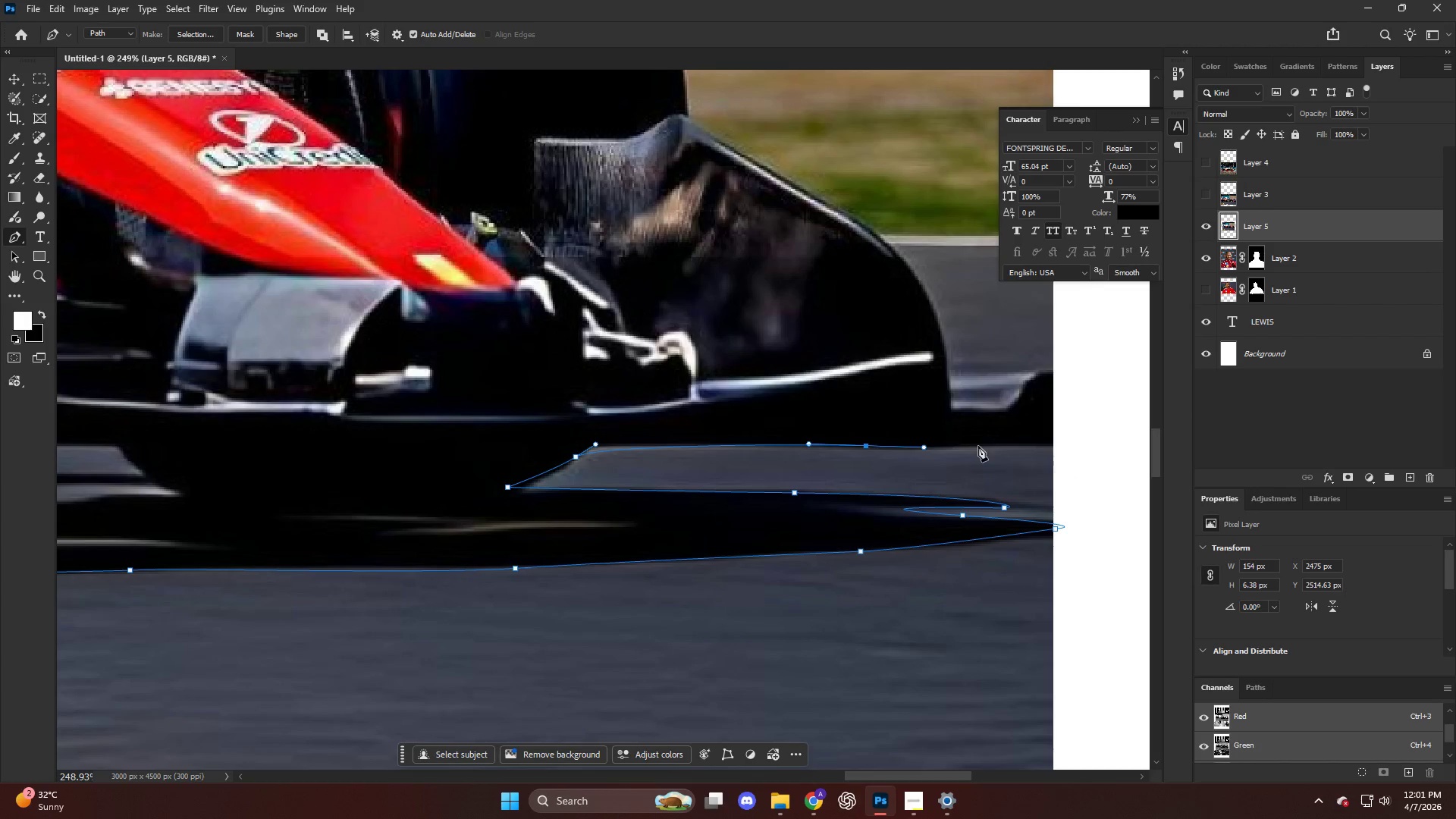 
left_click_drag(start_coordinate=[980, 445], to_coordinate=[984, 445])
 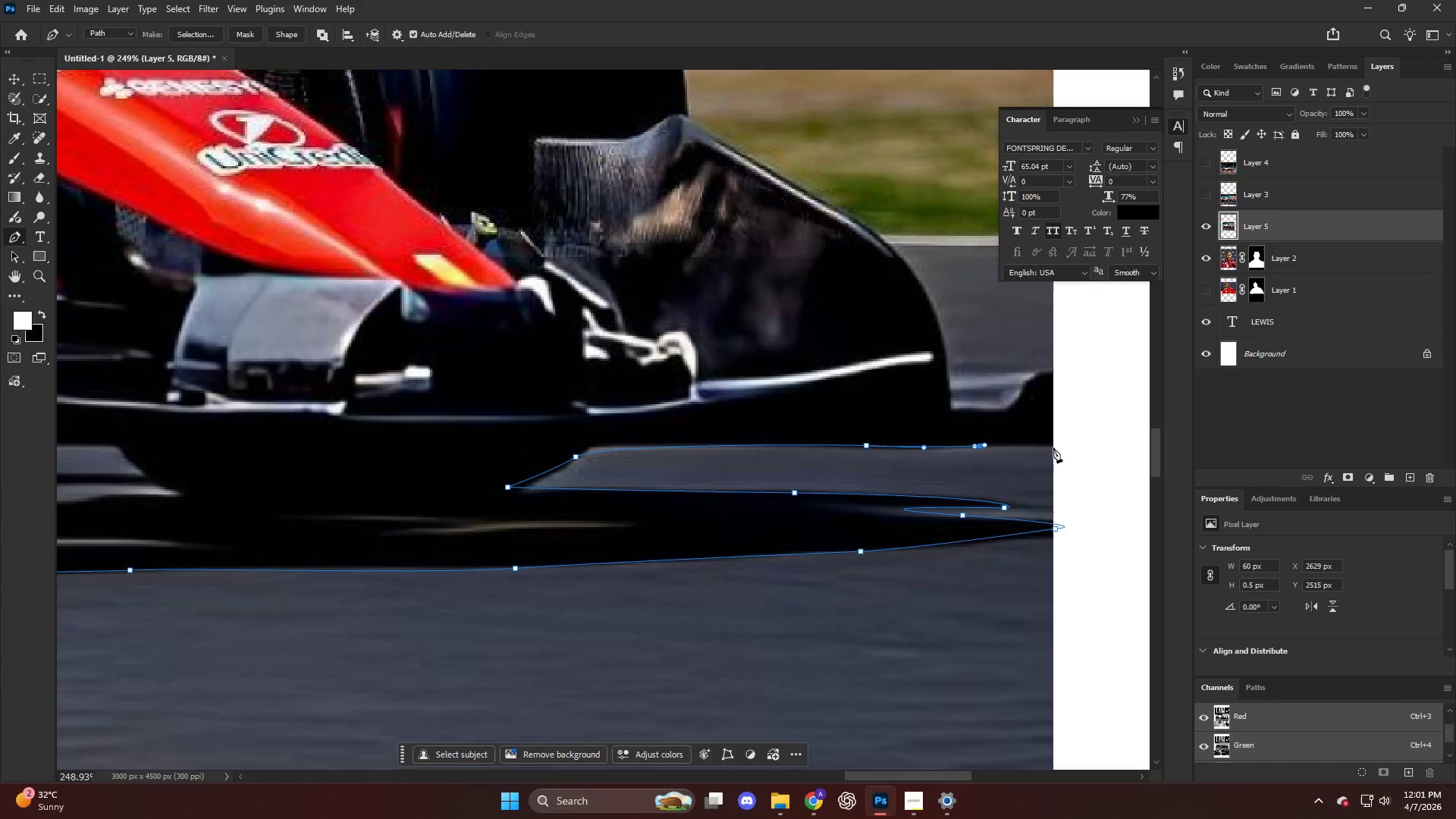 
left_click([1057, 447])
 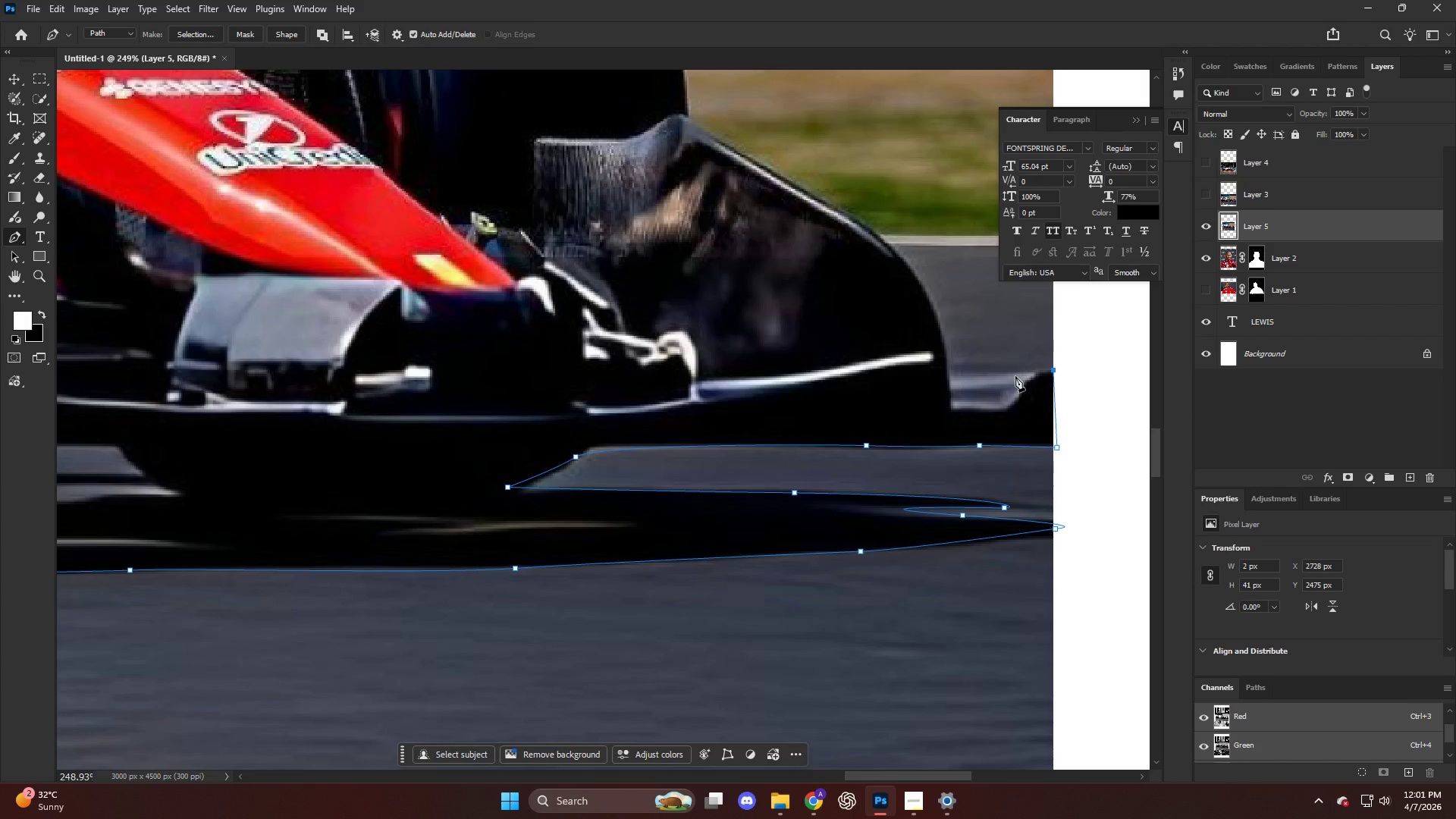 
left_click_drag(start_coordinate=[1015, 376], to_coordinate=[980, 378])
 